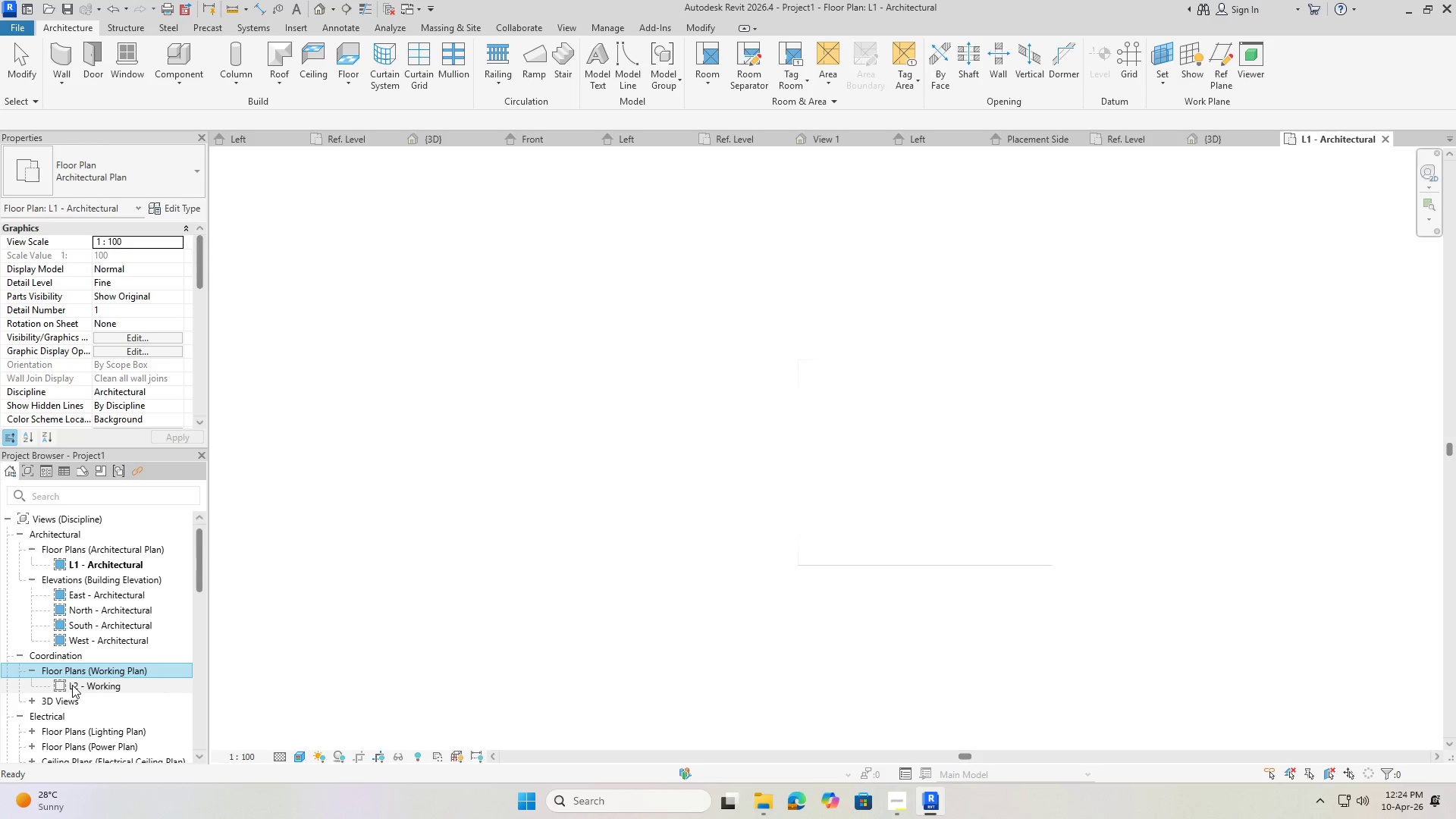 
left_click([72, 685])
 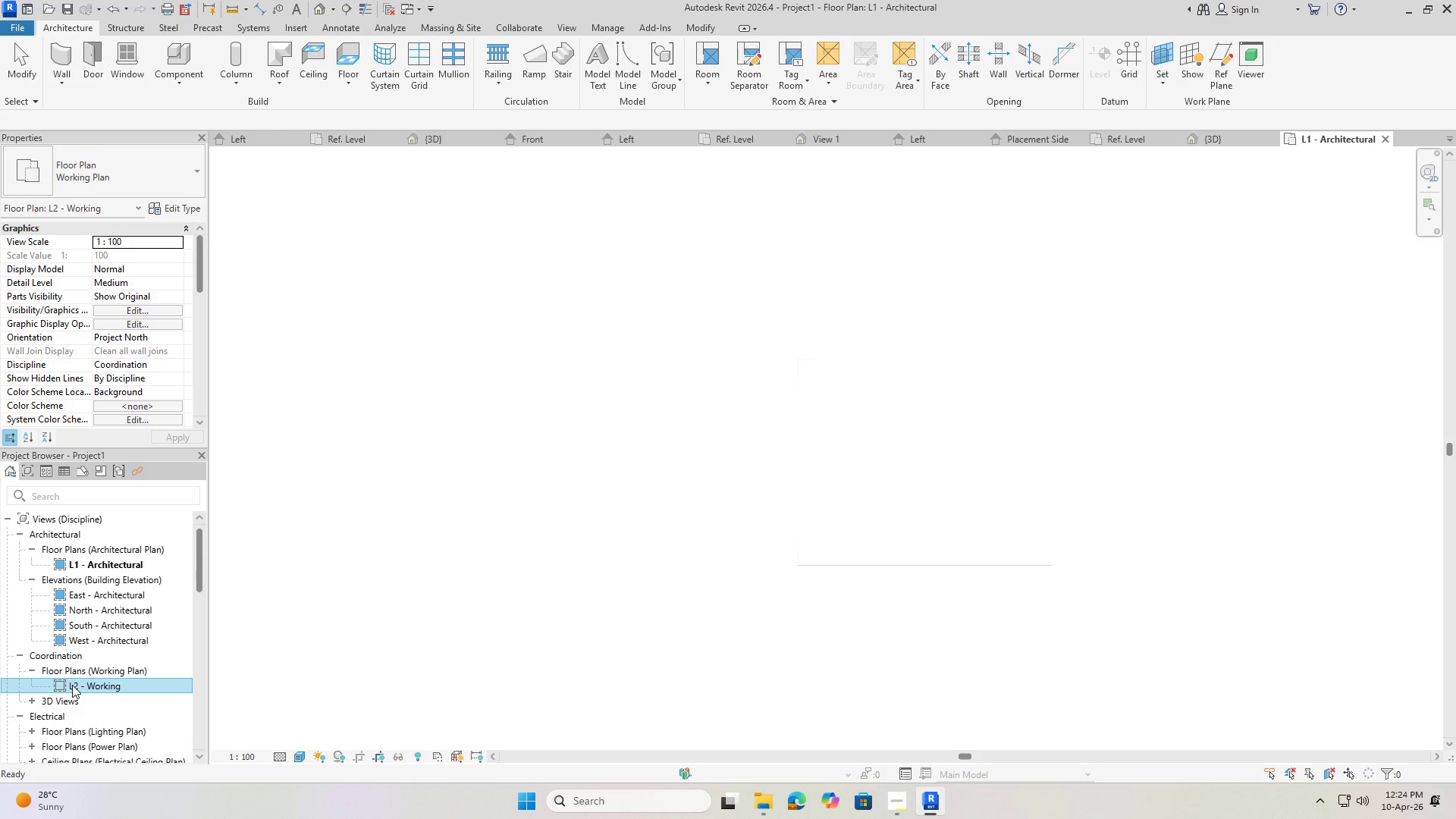 
key(Delete)
 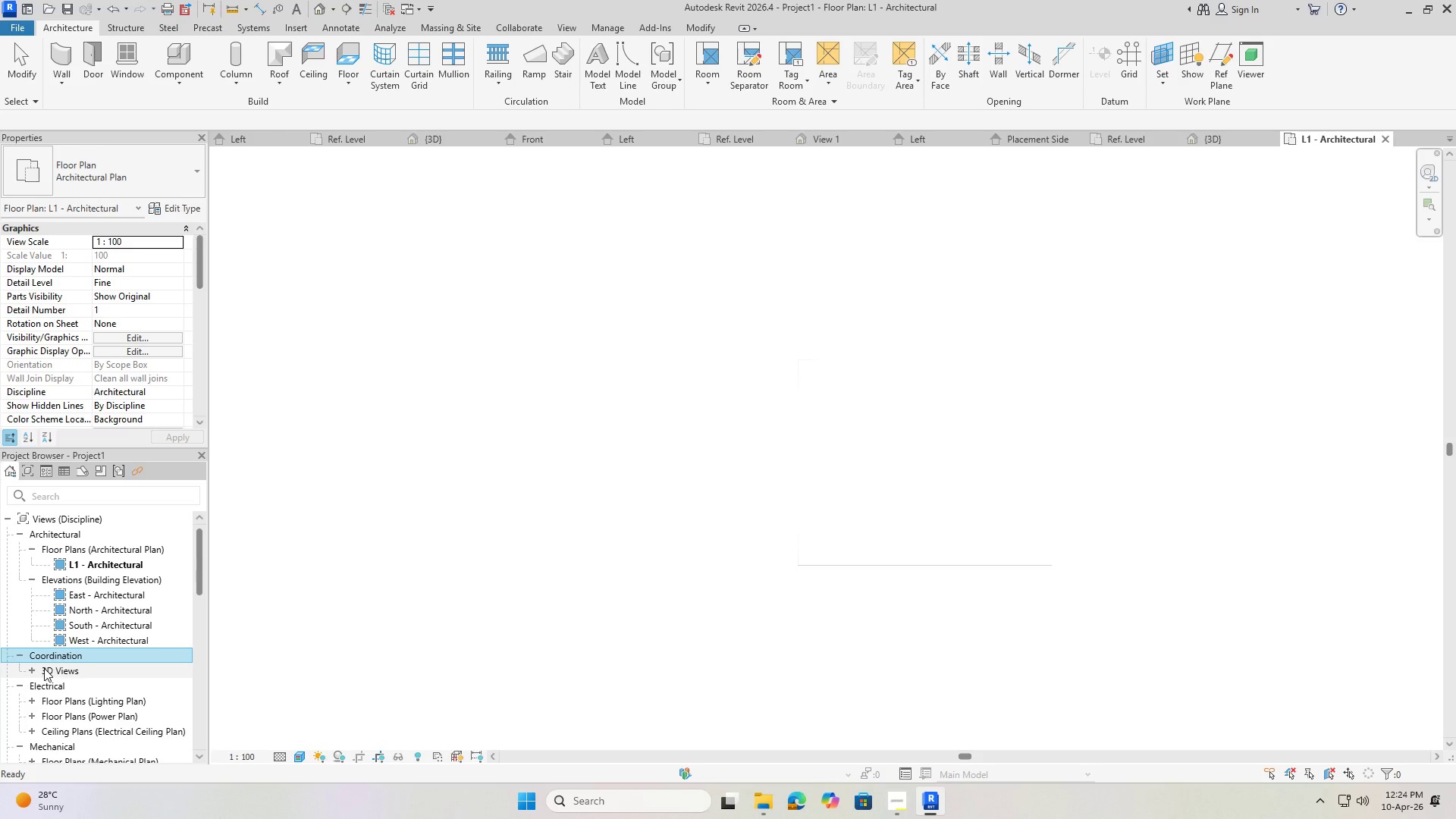 
left_click([44, 668])
 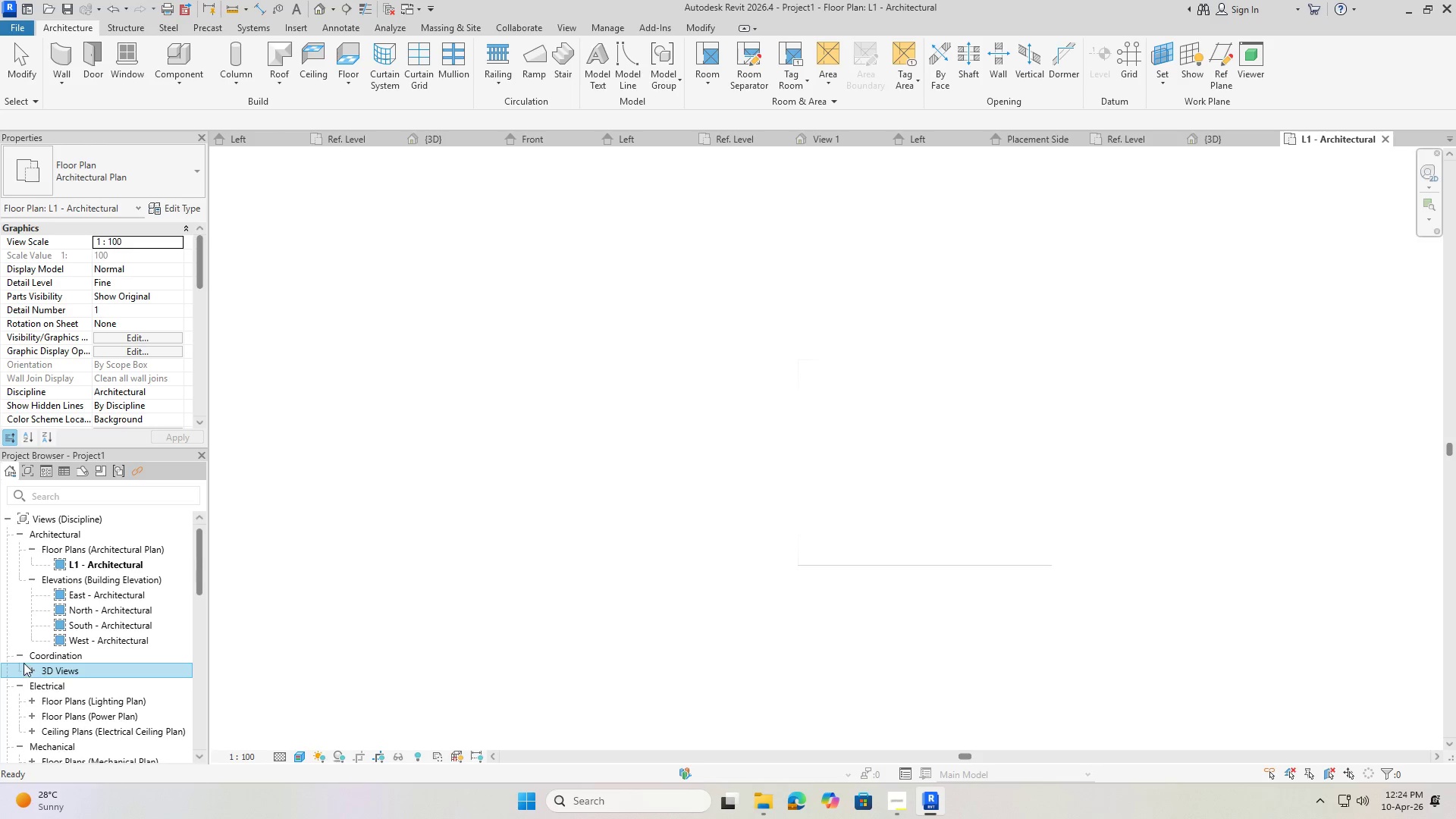 
left_click([19, 654])
 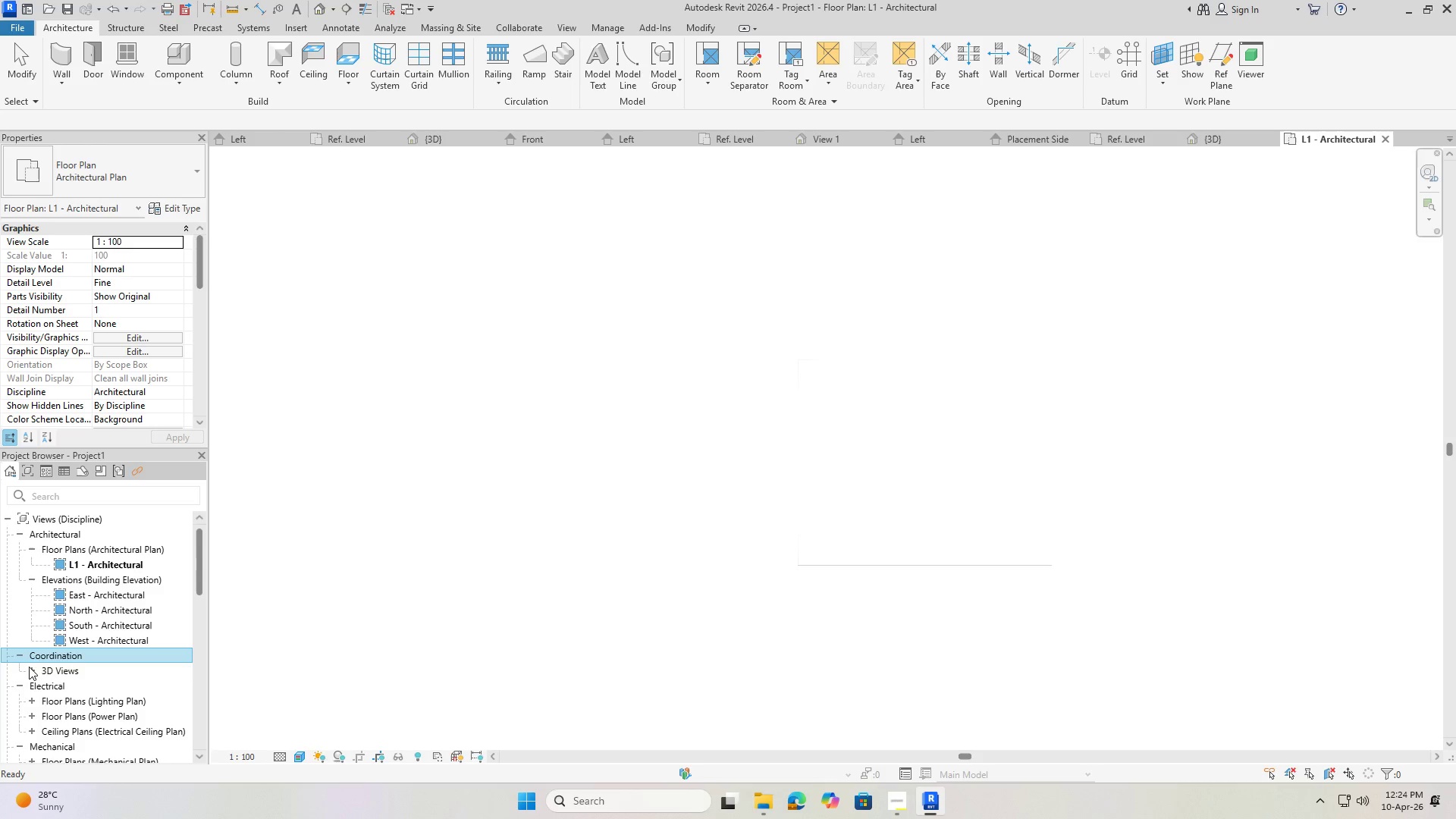 
left_click([52, 670])
 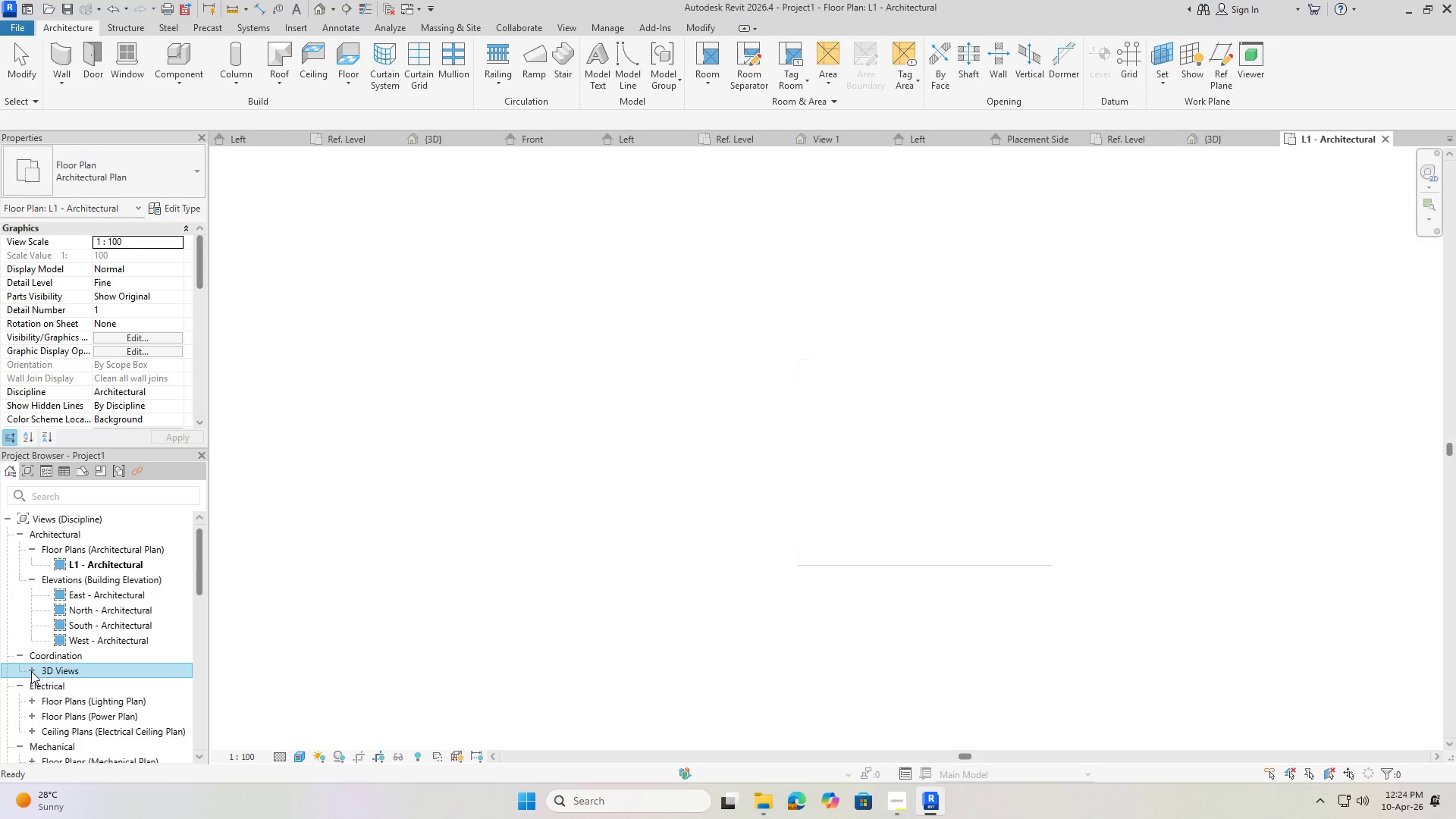 
left_click([31, 671])
 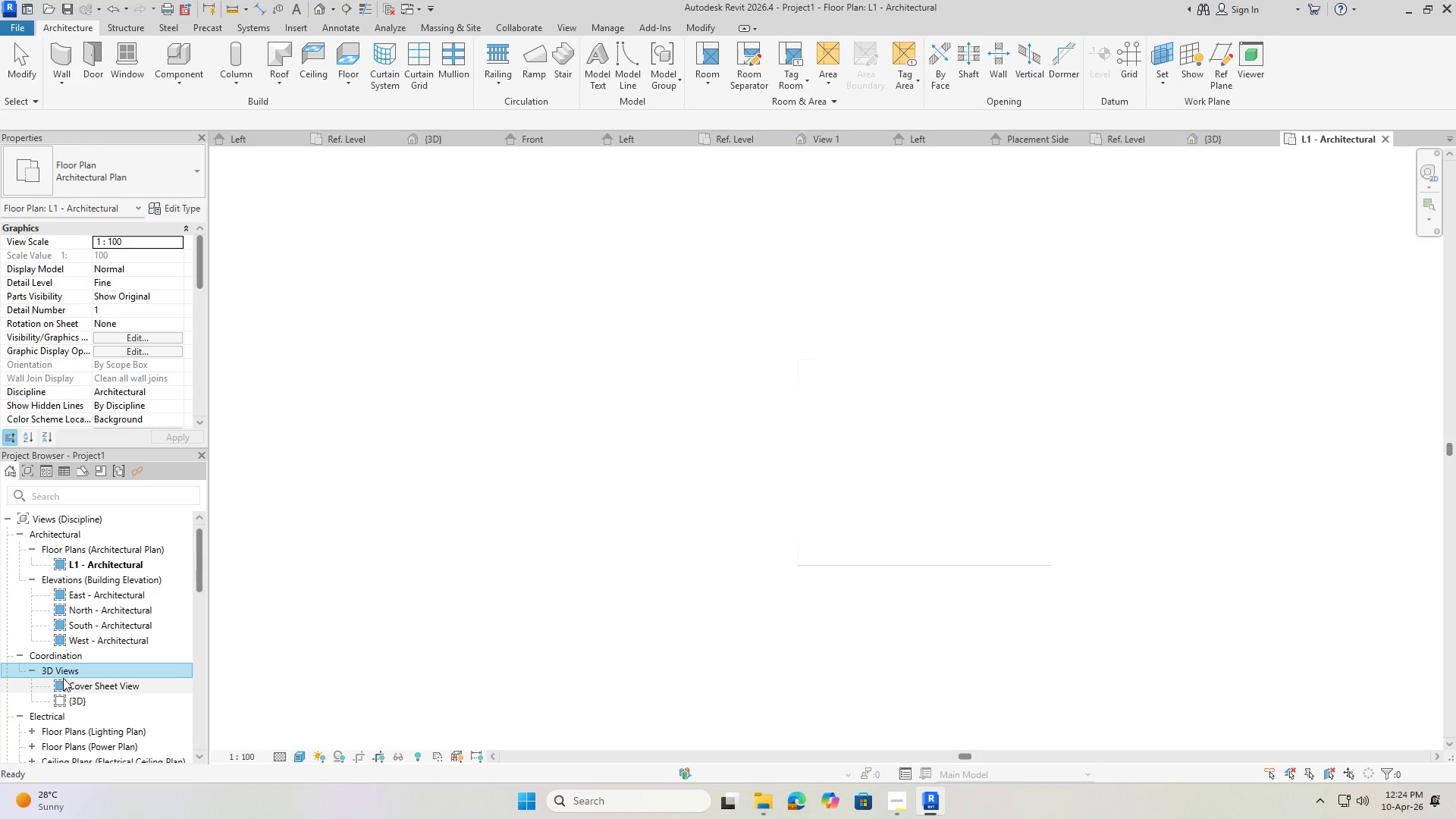 
left_click([64, 678])
 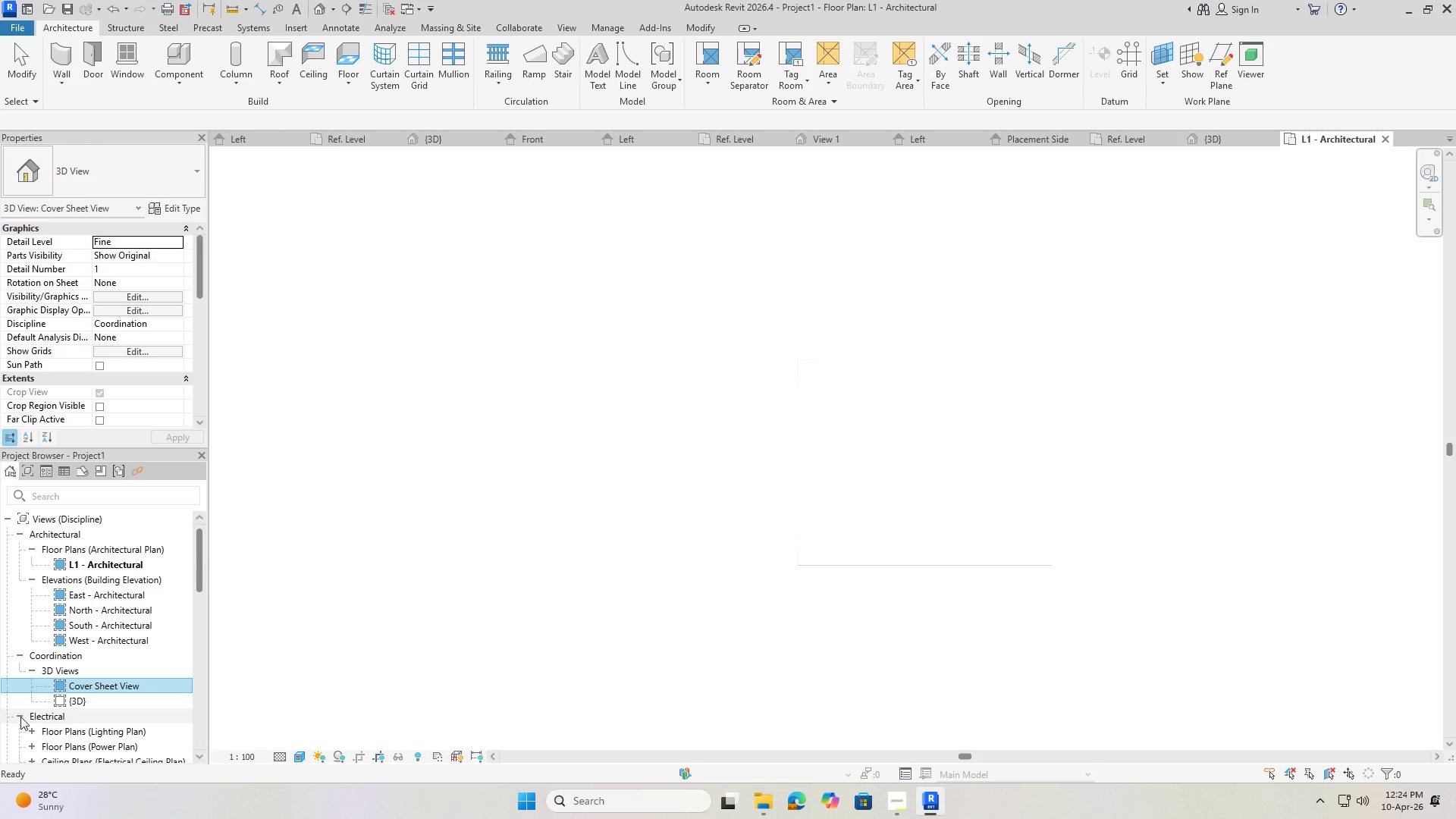 
scroll: coordinate [35, 711], scroll_direction: down, amount: 4.0
 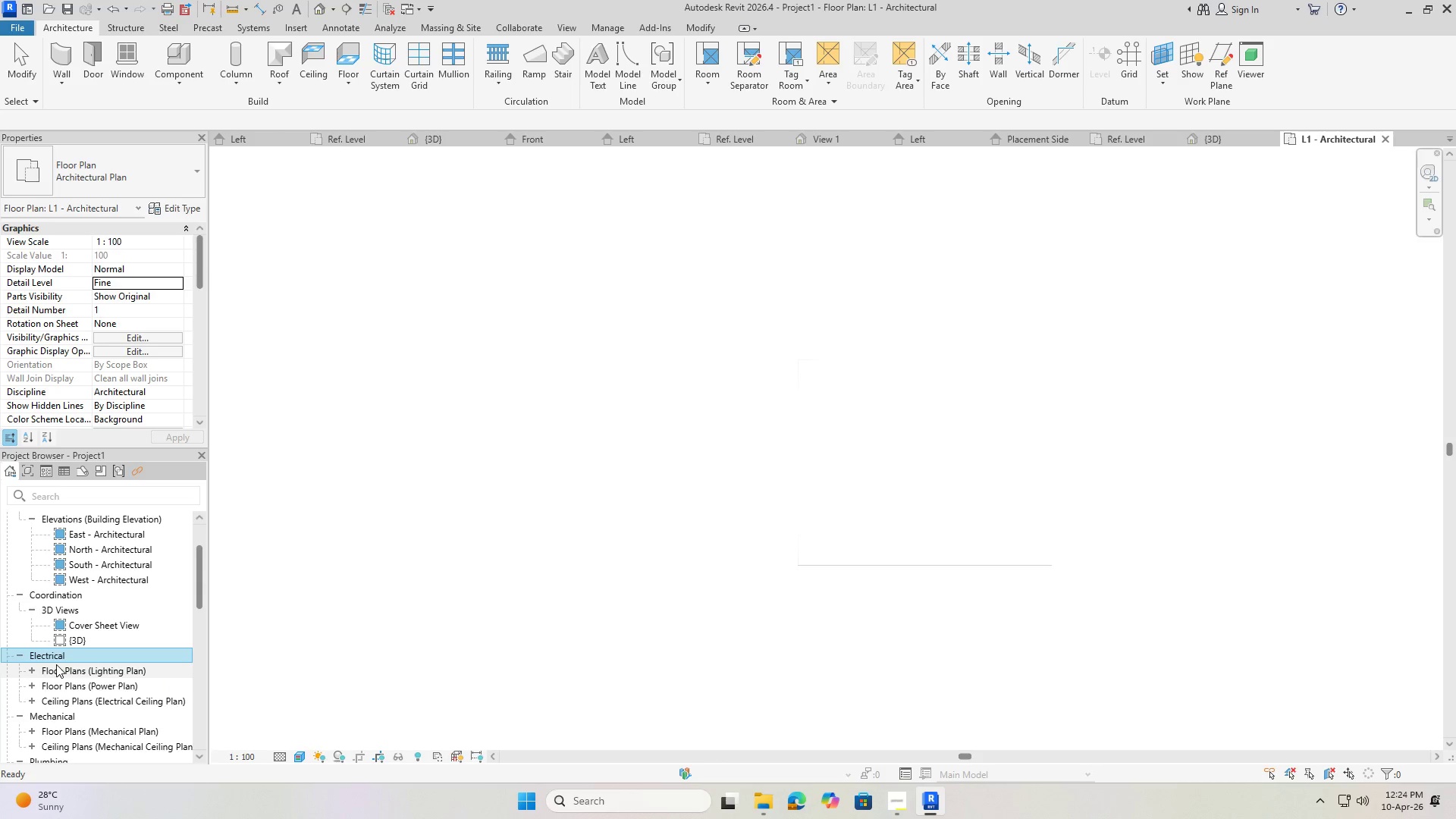 
left_click([30, 668])
 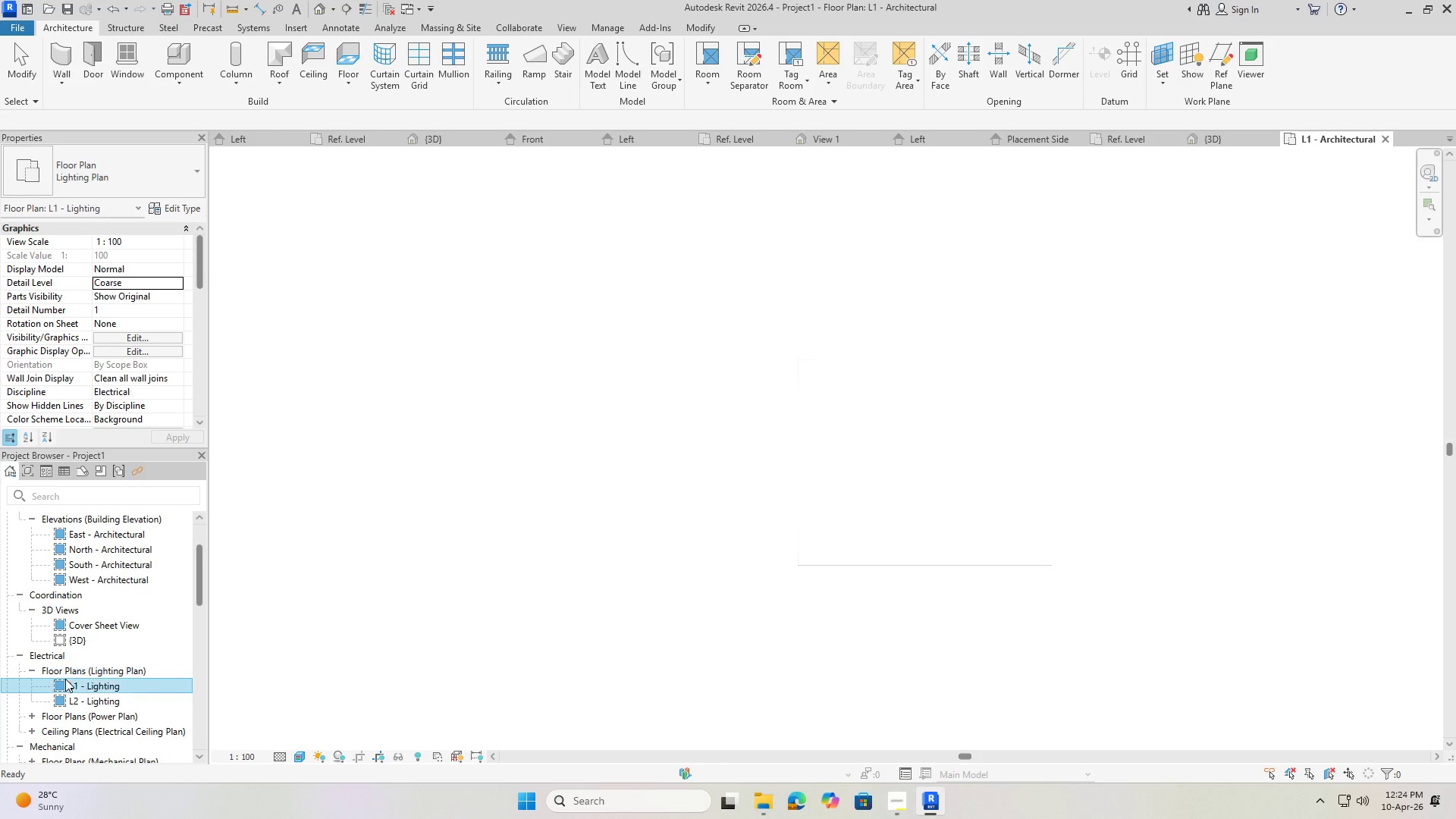 
key(Delete)
 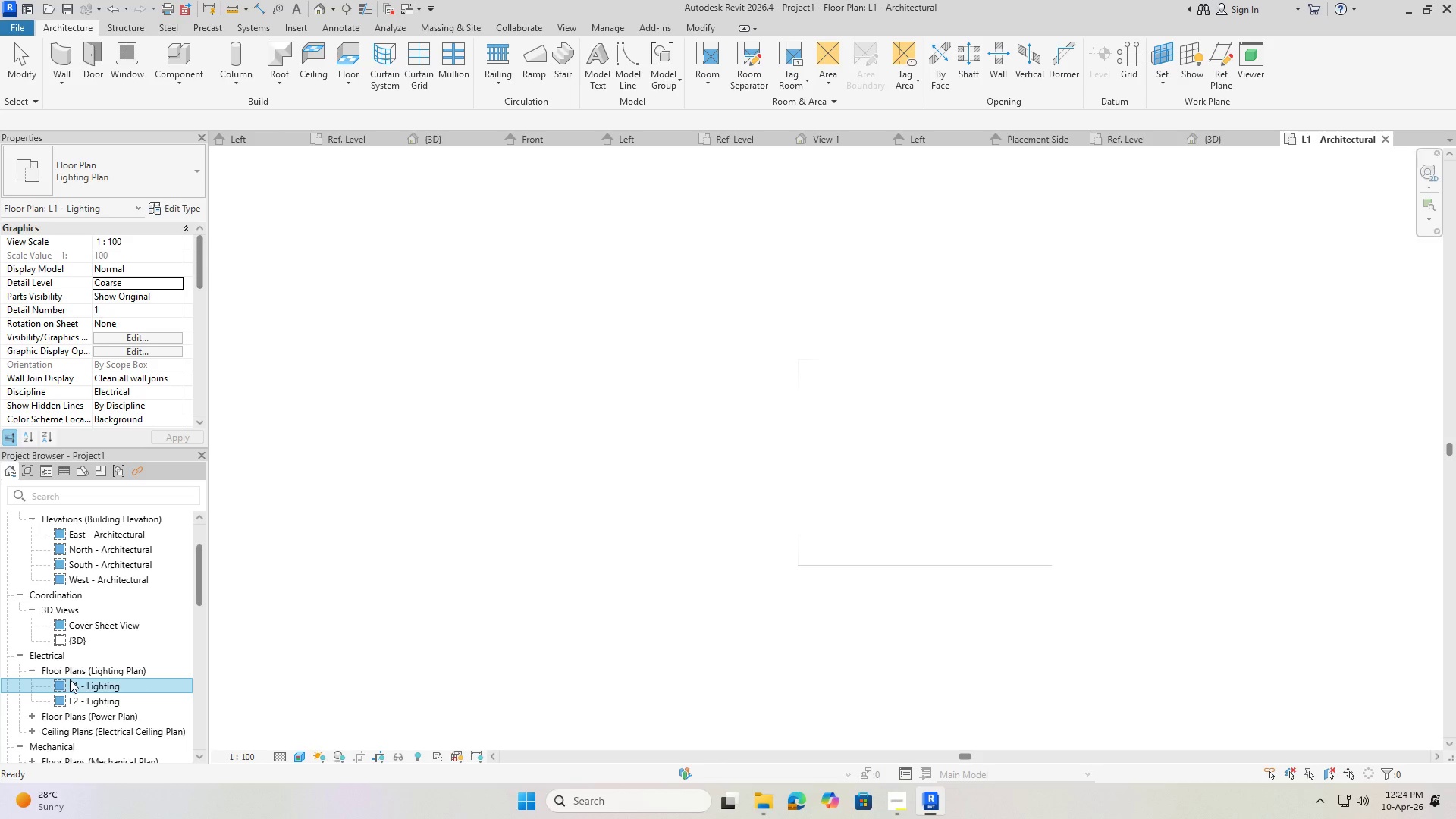 
left_click([79, 679])
 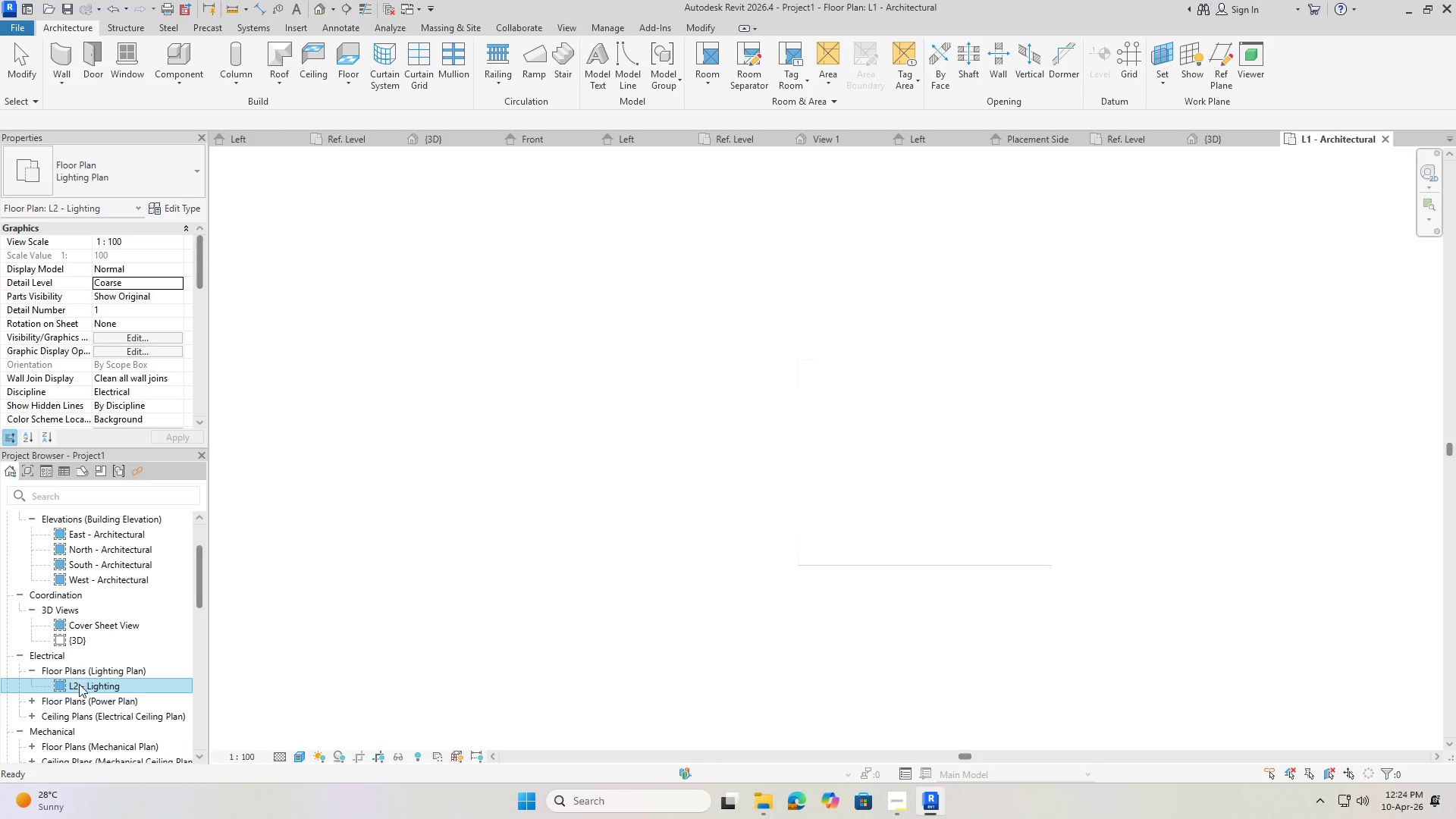 
key(Delete)
 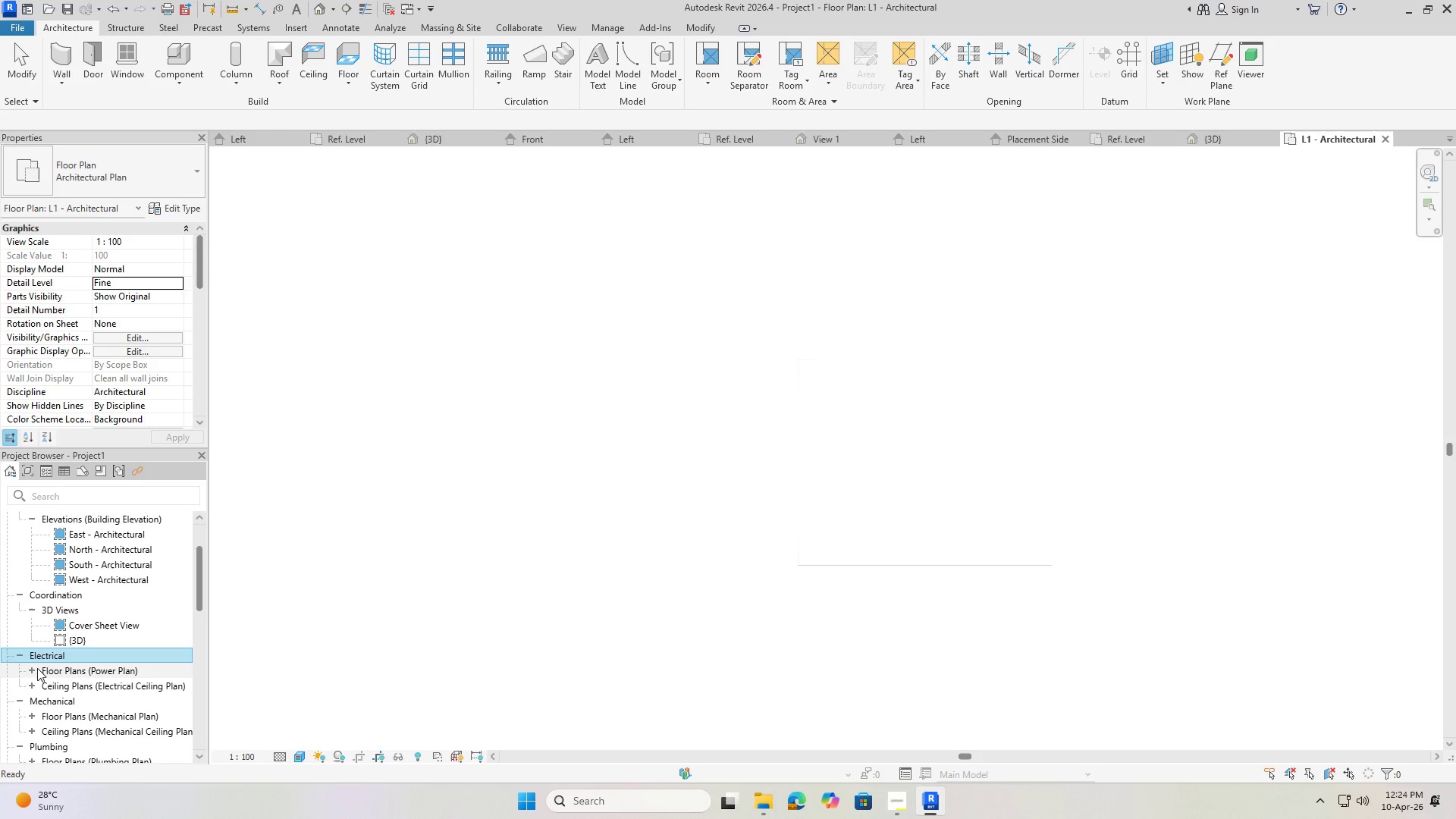 
left_click([34, 668])
 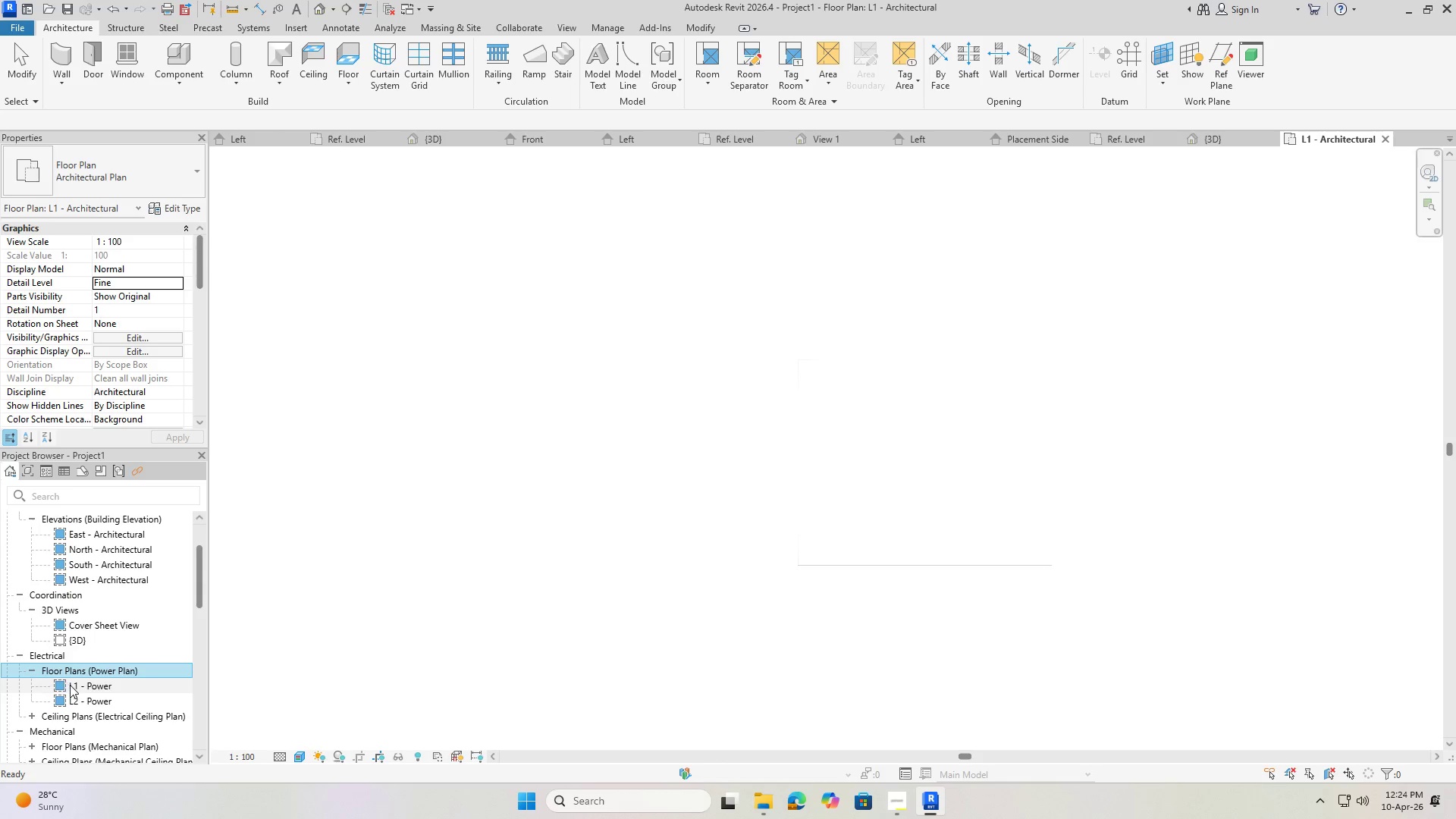 
left_click([74, 686])
 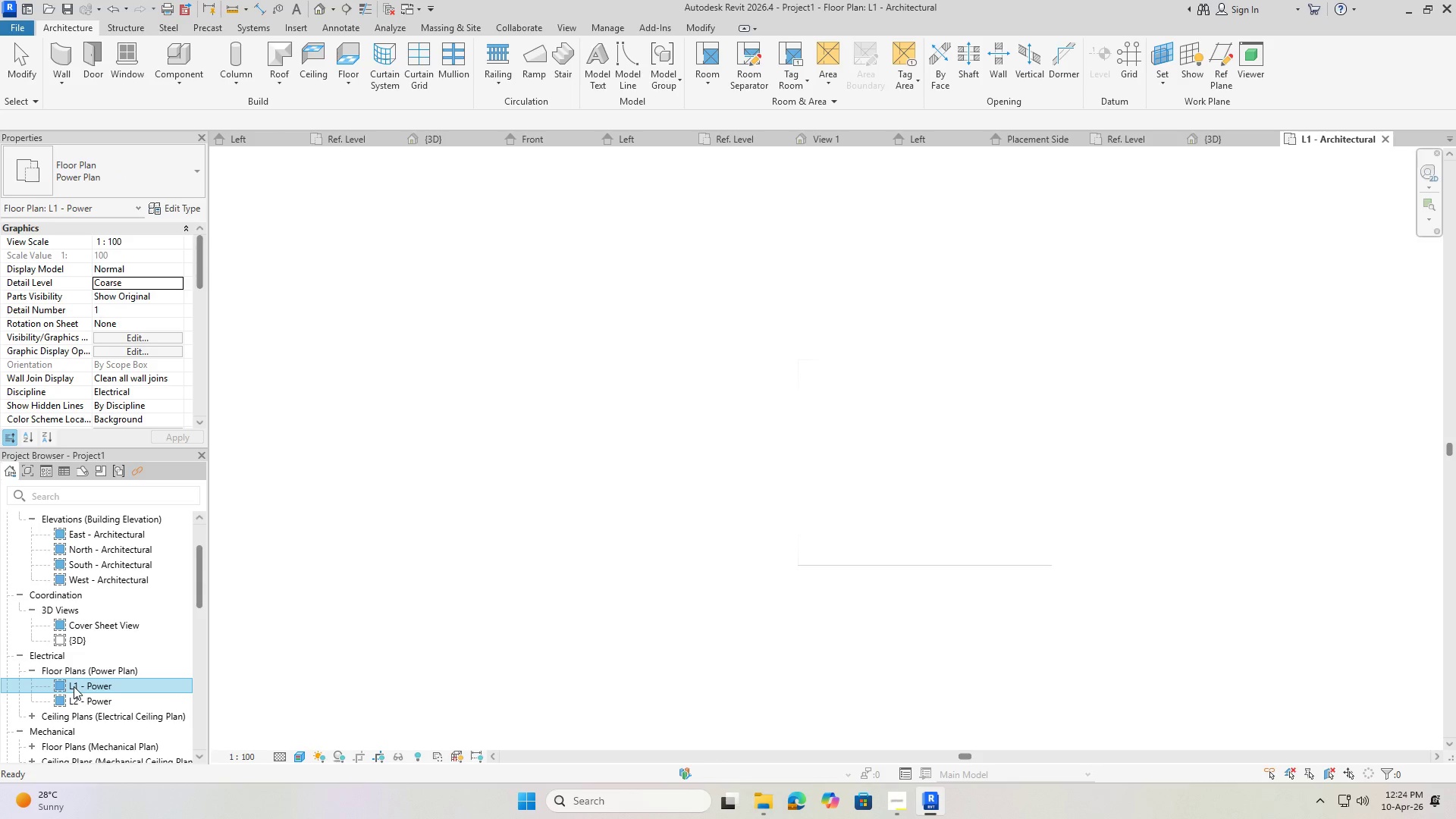 
key(Delete)
 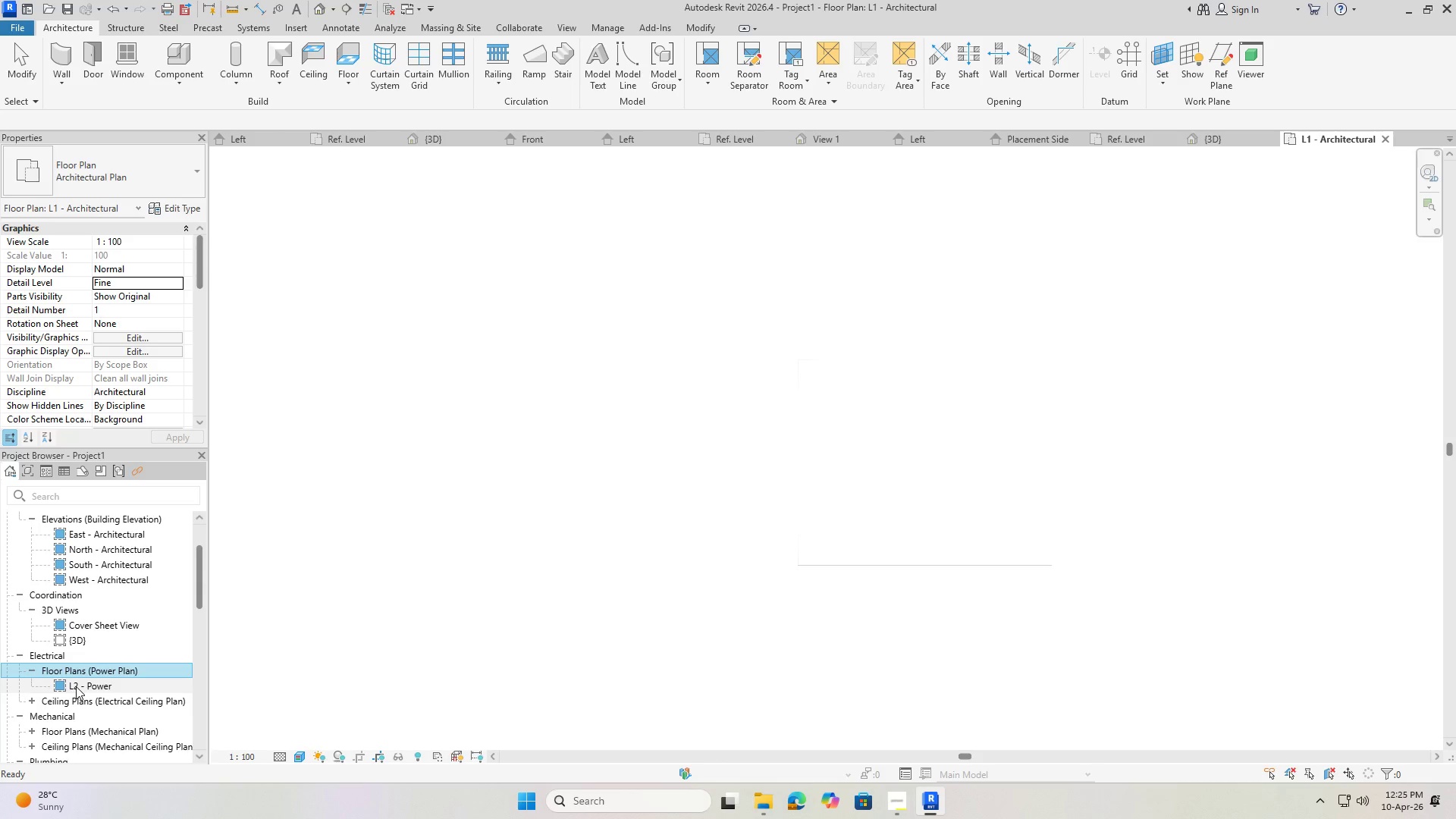 
left_click([76, 686])
 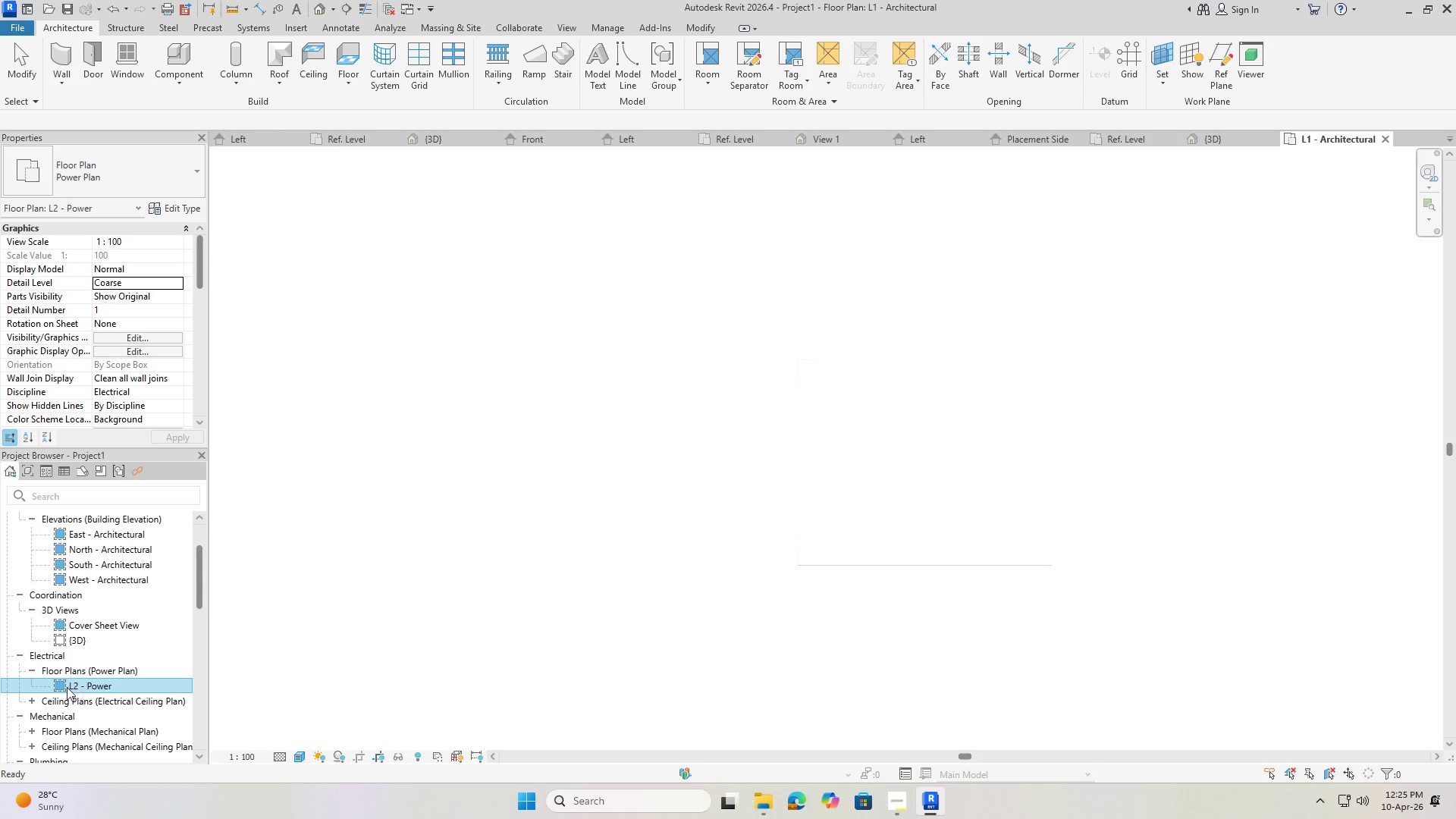 
key(Delete)
 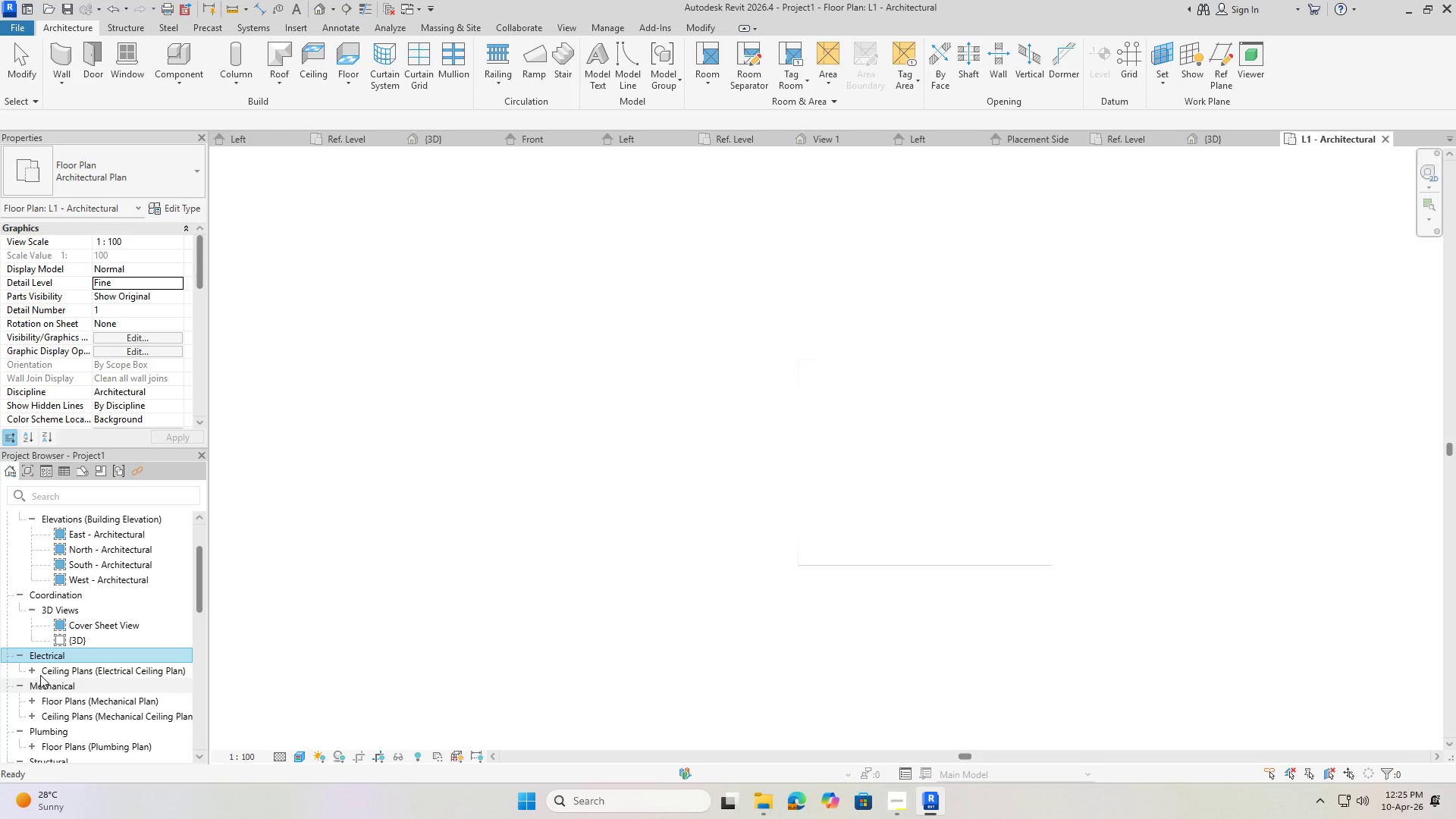 
left_click([33, 670])
 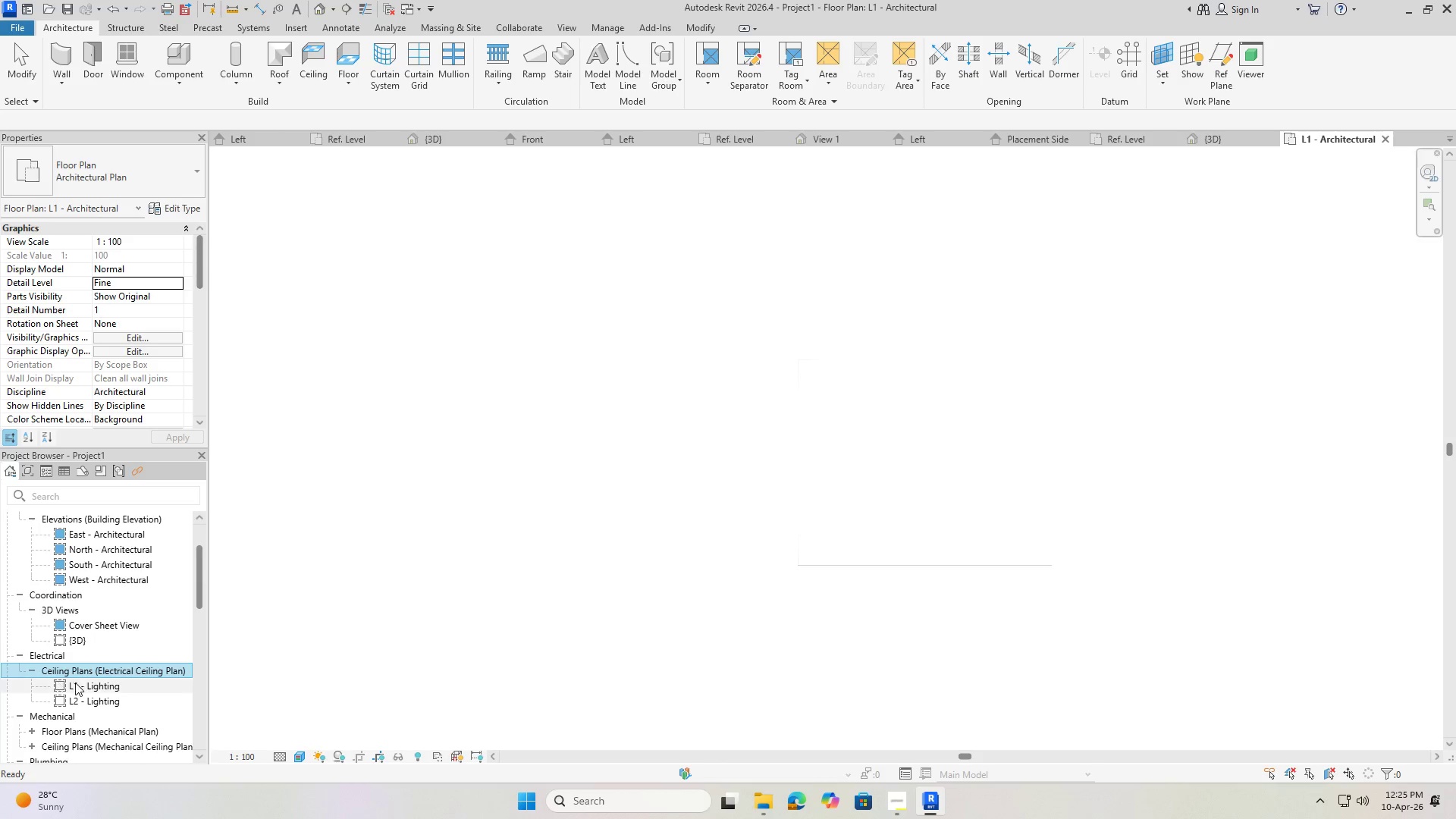 
left_click([76, 684])
 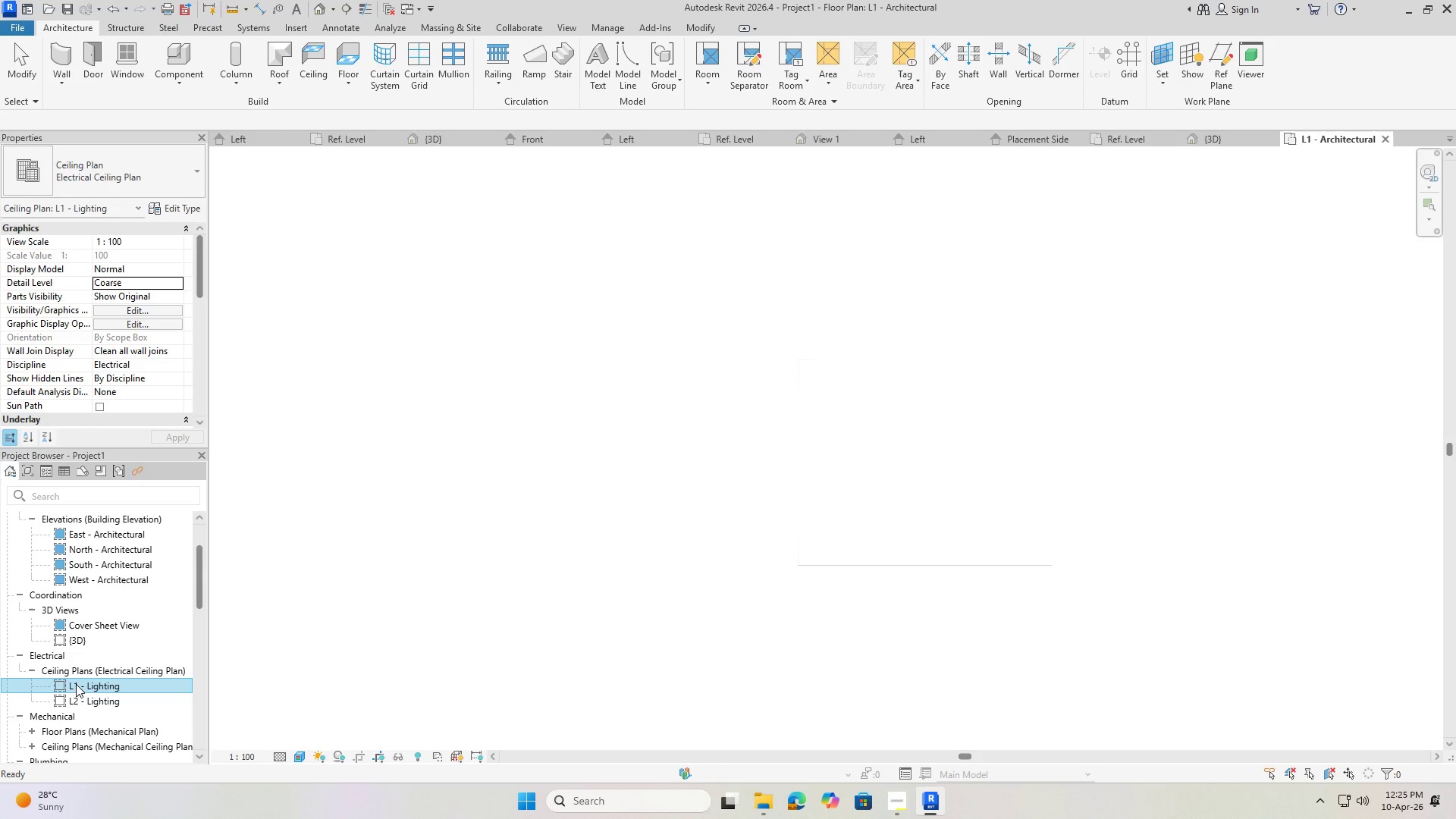 
key(Delete)
 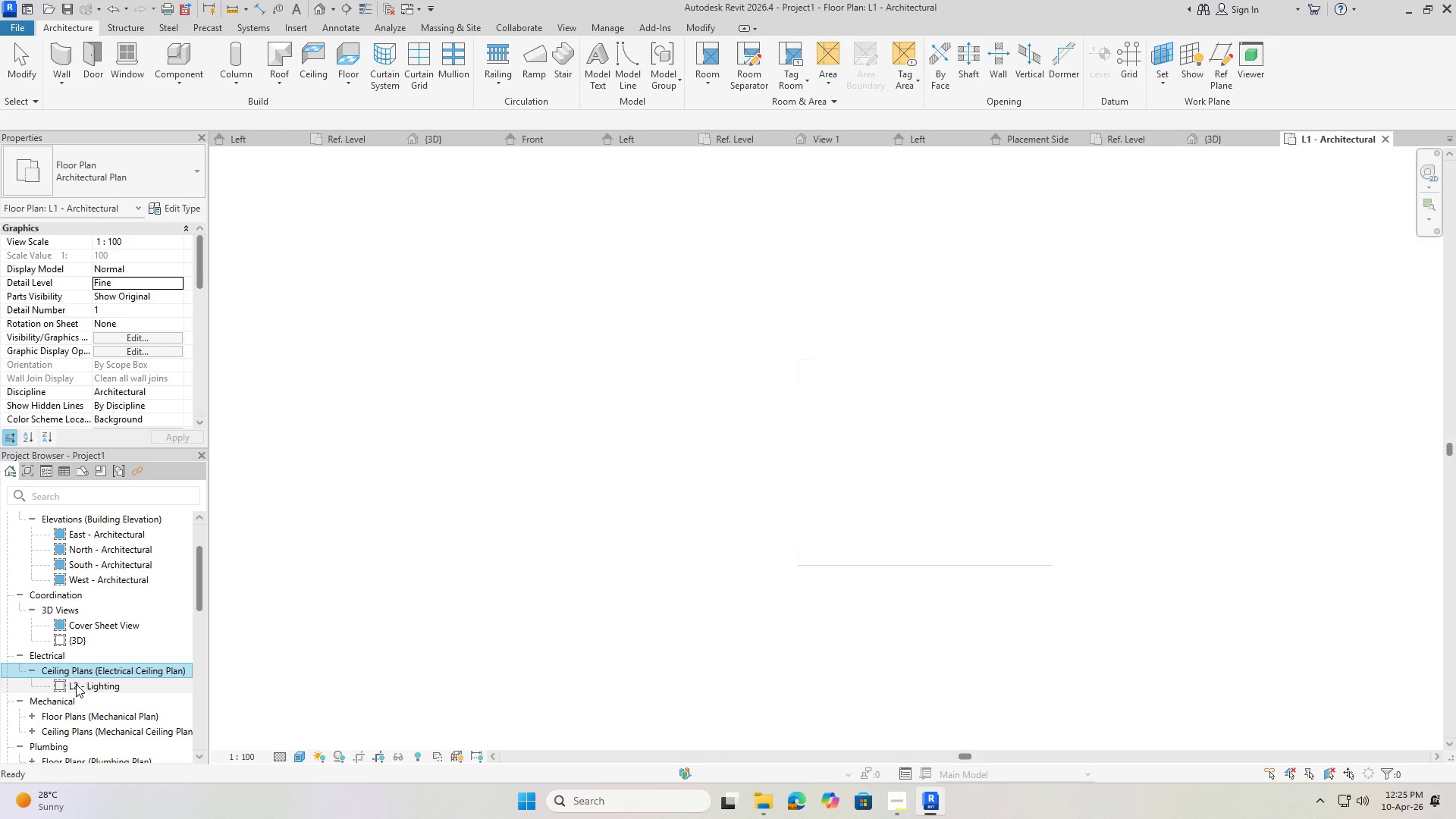 
left_click([76, 684])
 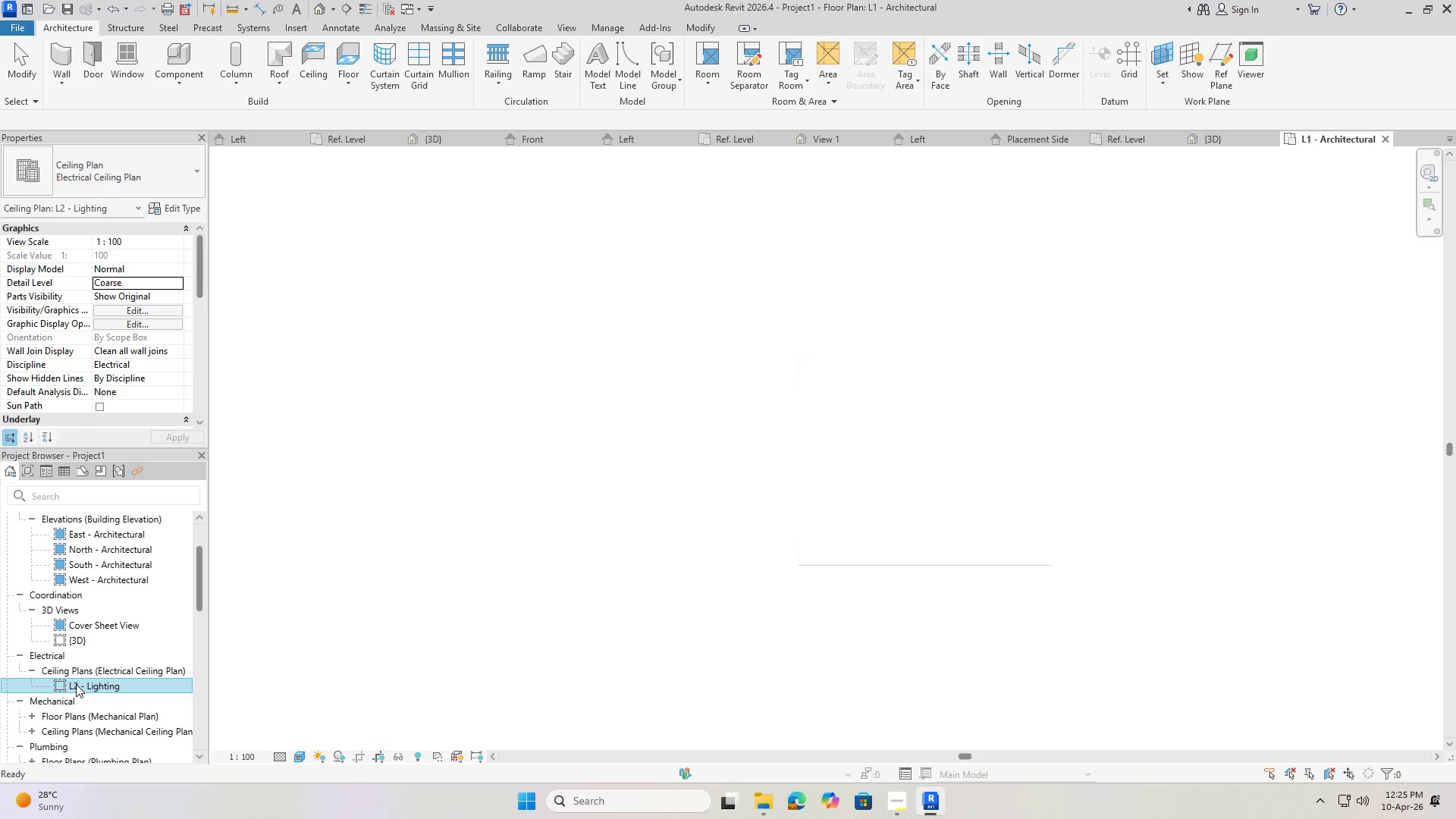 
key(Delete)
 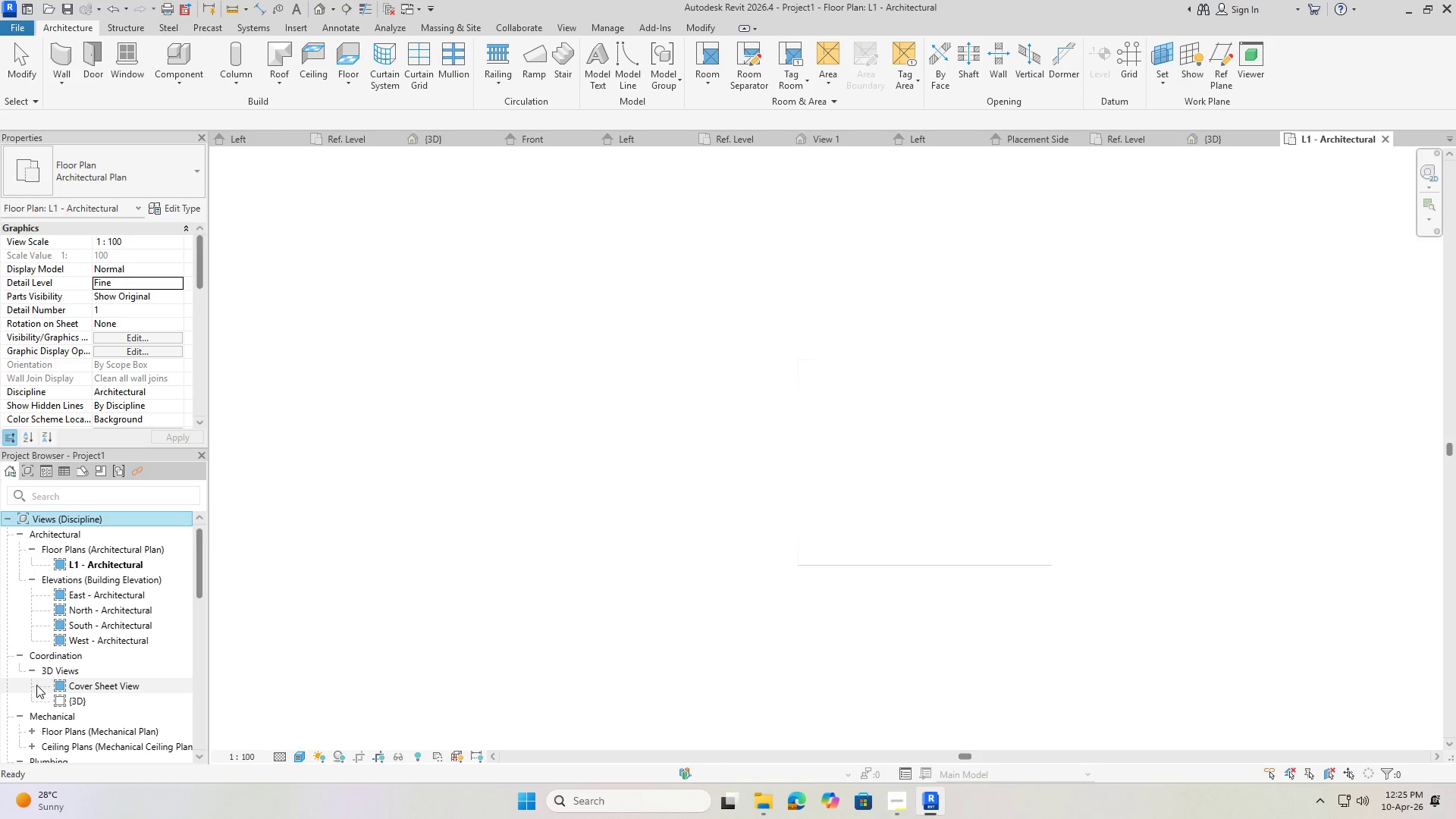 
scroll: coordinate [39, 670], scroll_direction: down, amount: 4.0
 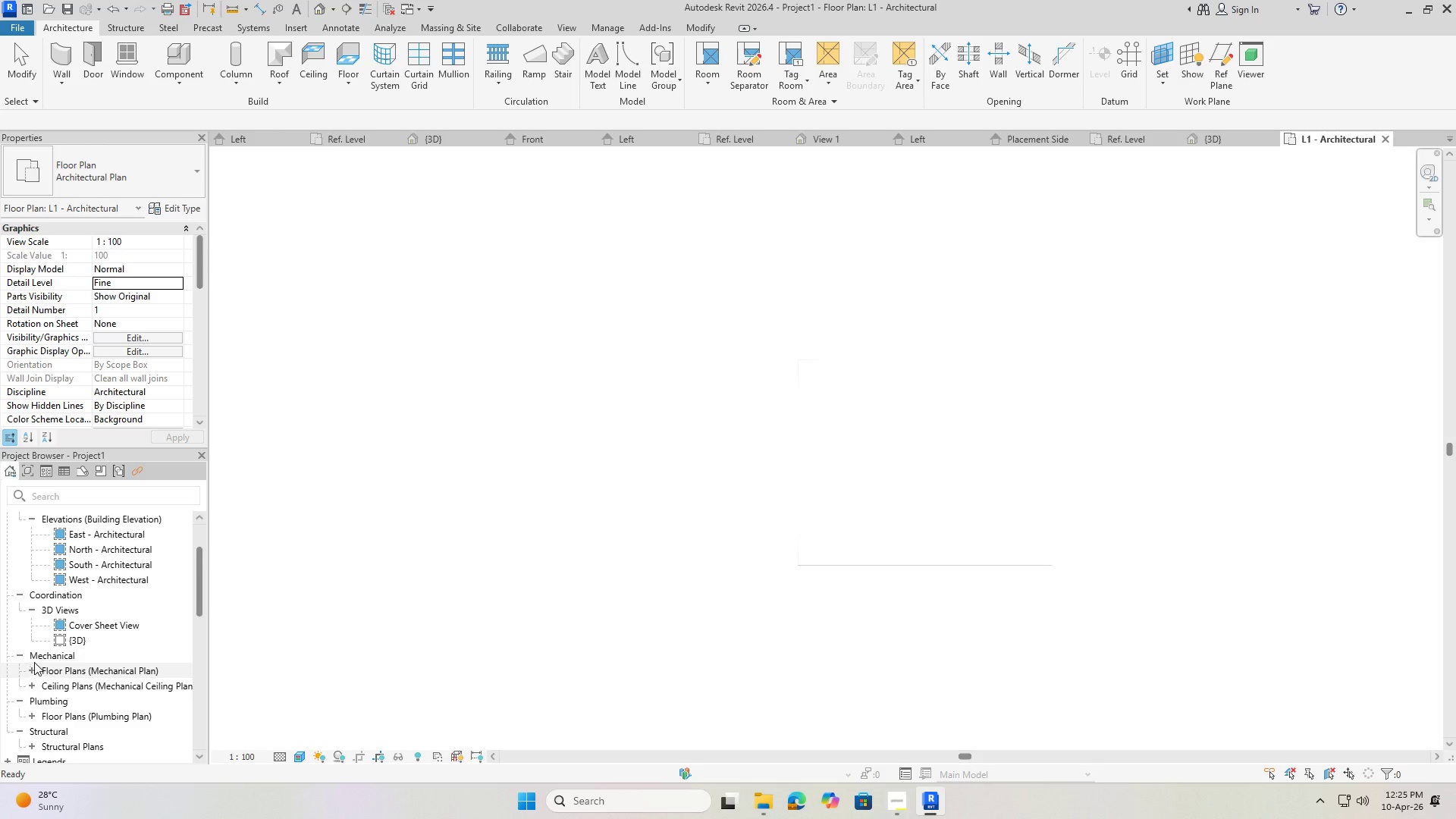 
left_click([24, 656])
 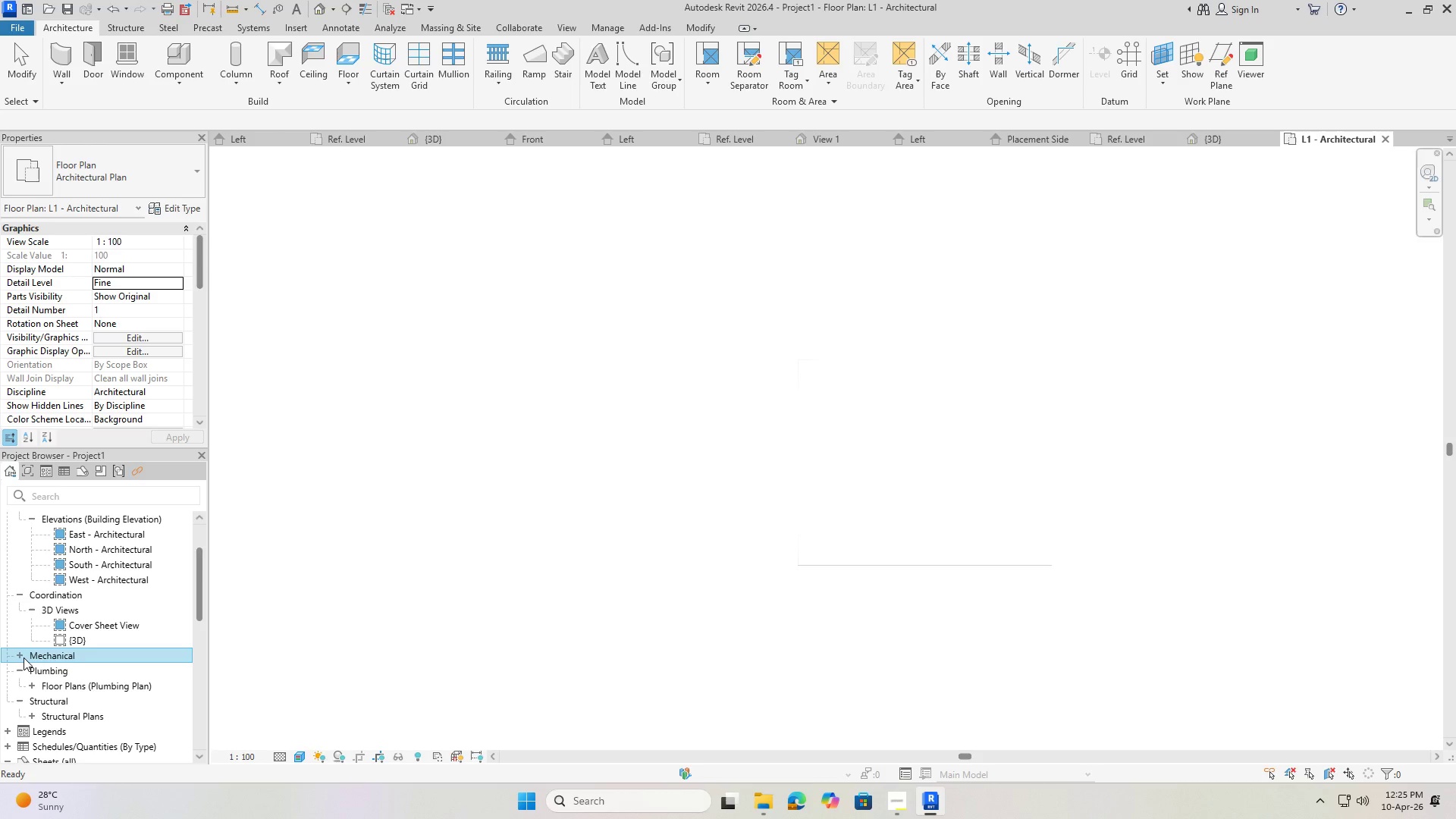 
left_click([24, 656])
 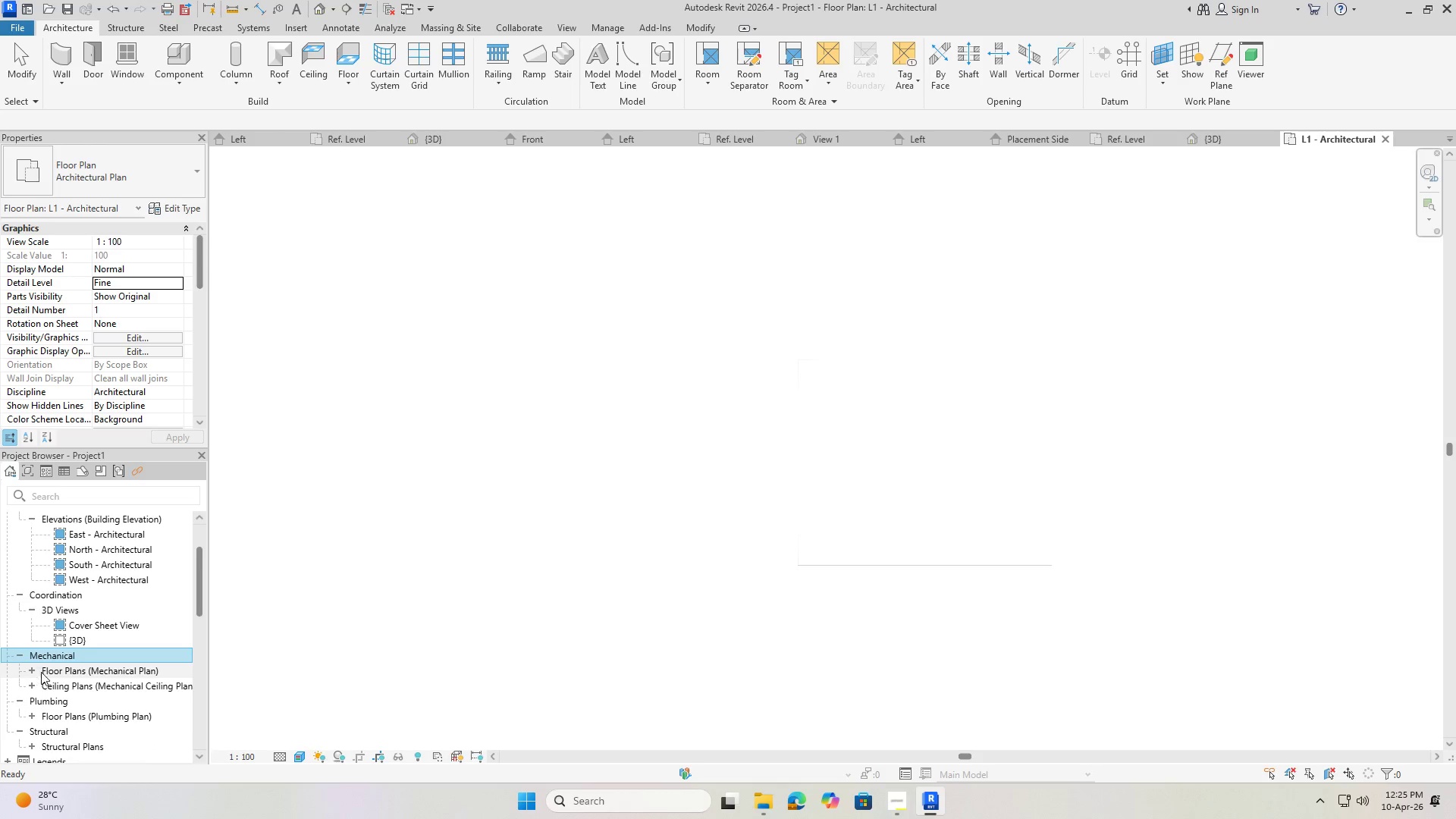 
left_click([43, 672])
 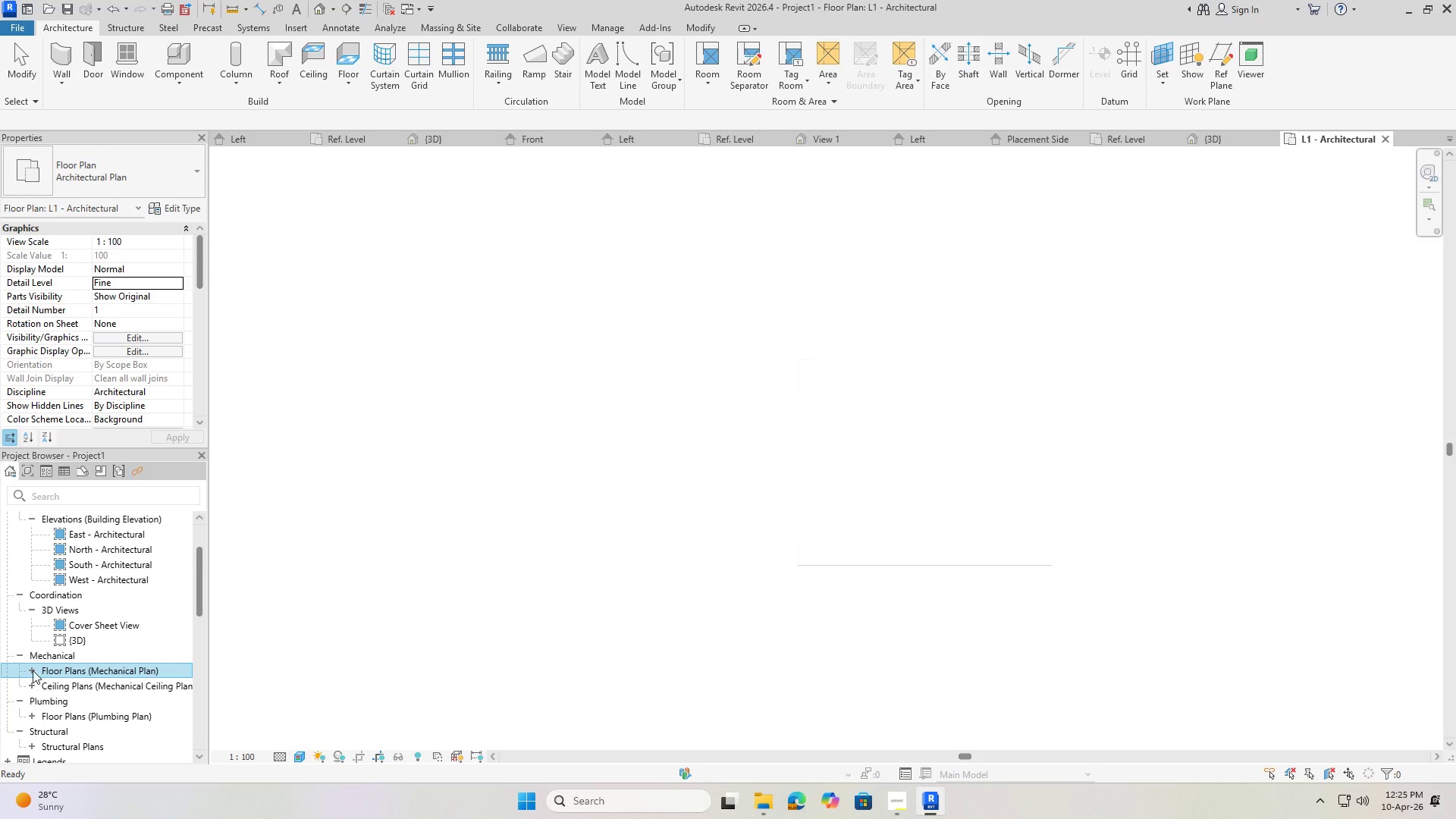 
left_click([32, 670])
 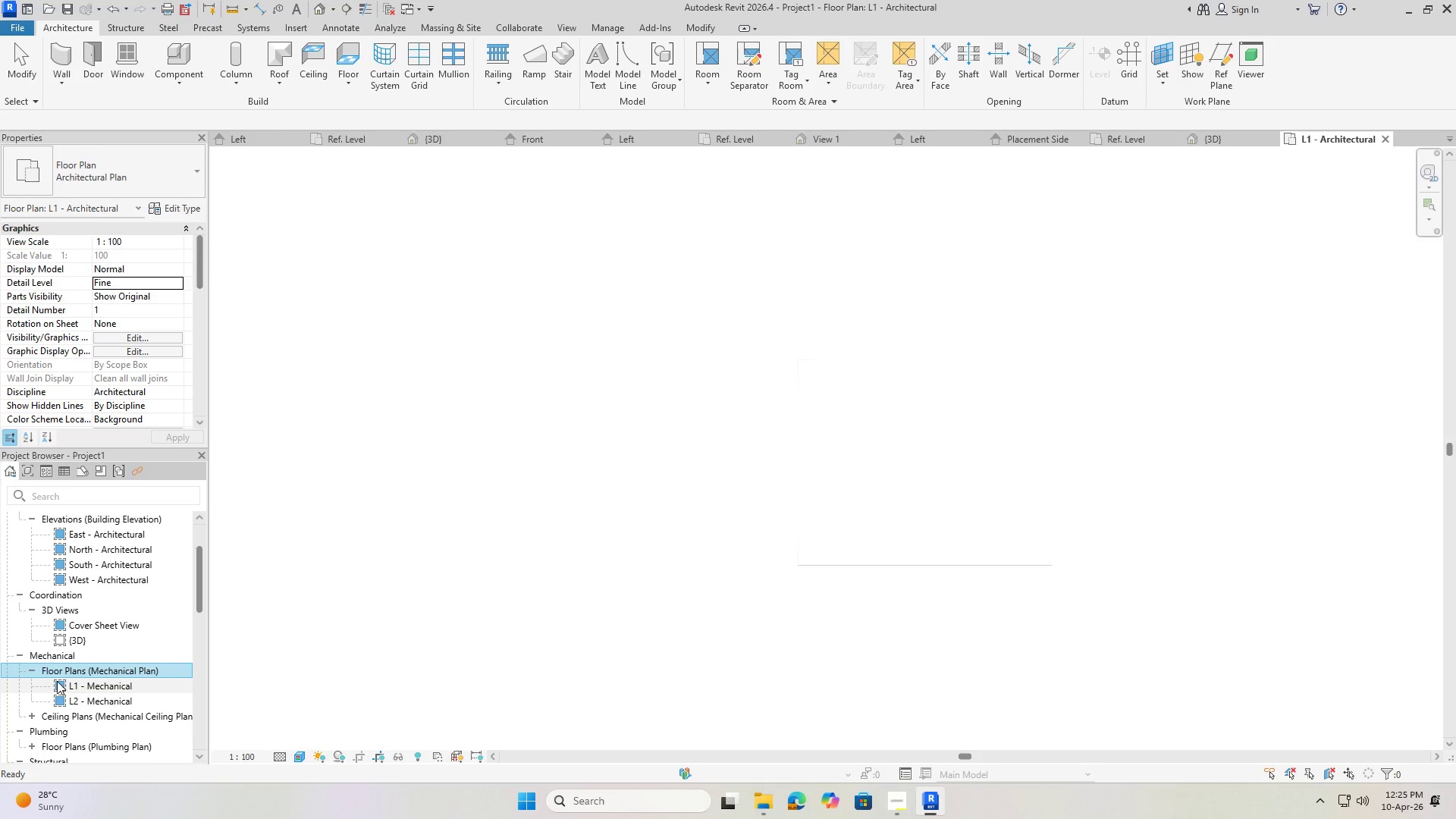 
left_click([57, 681])
 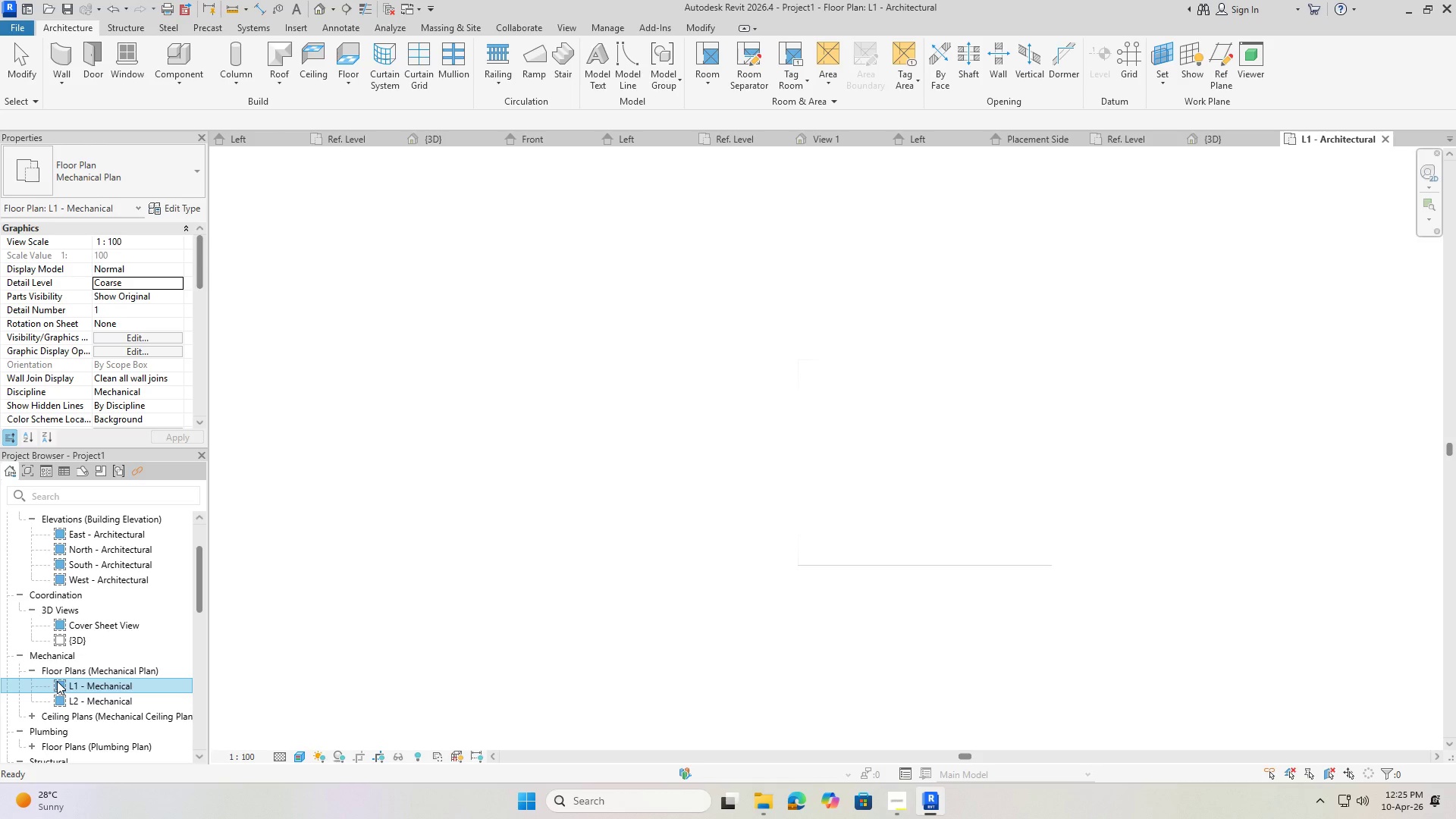 
key(Delete)
 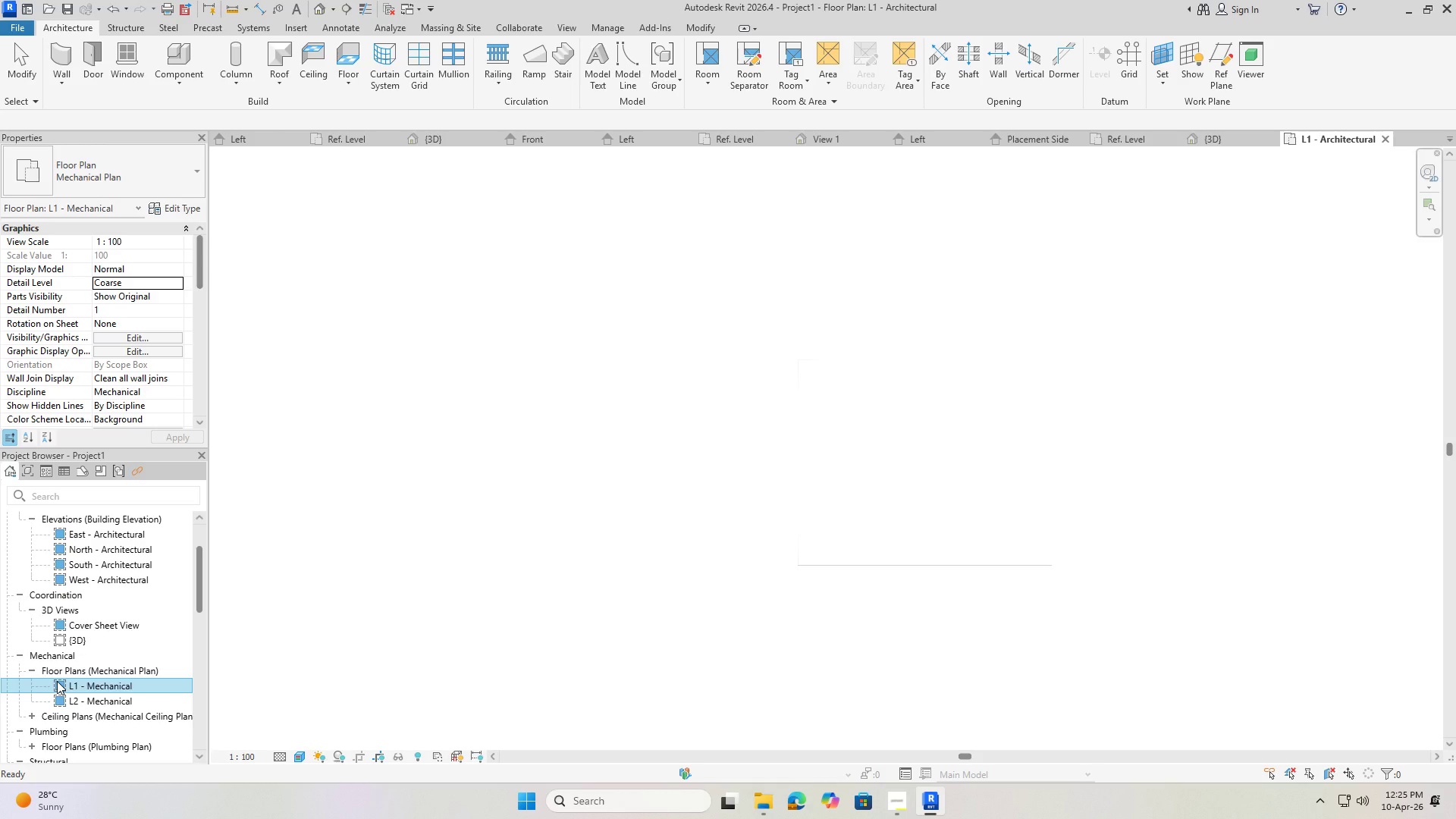 
left_click([61, 682])
 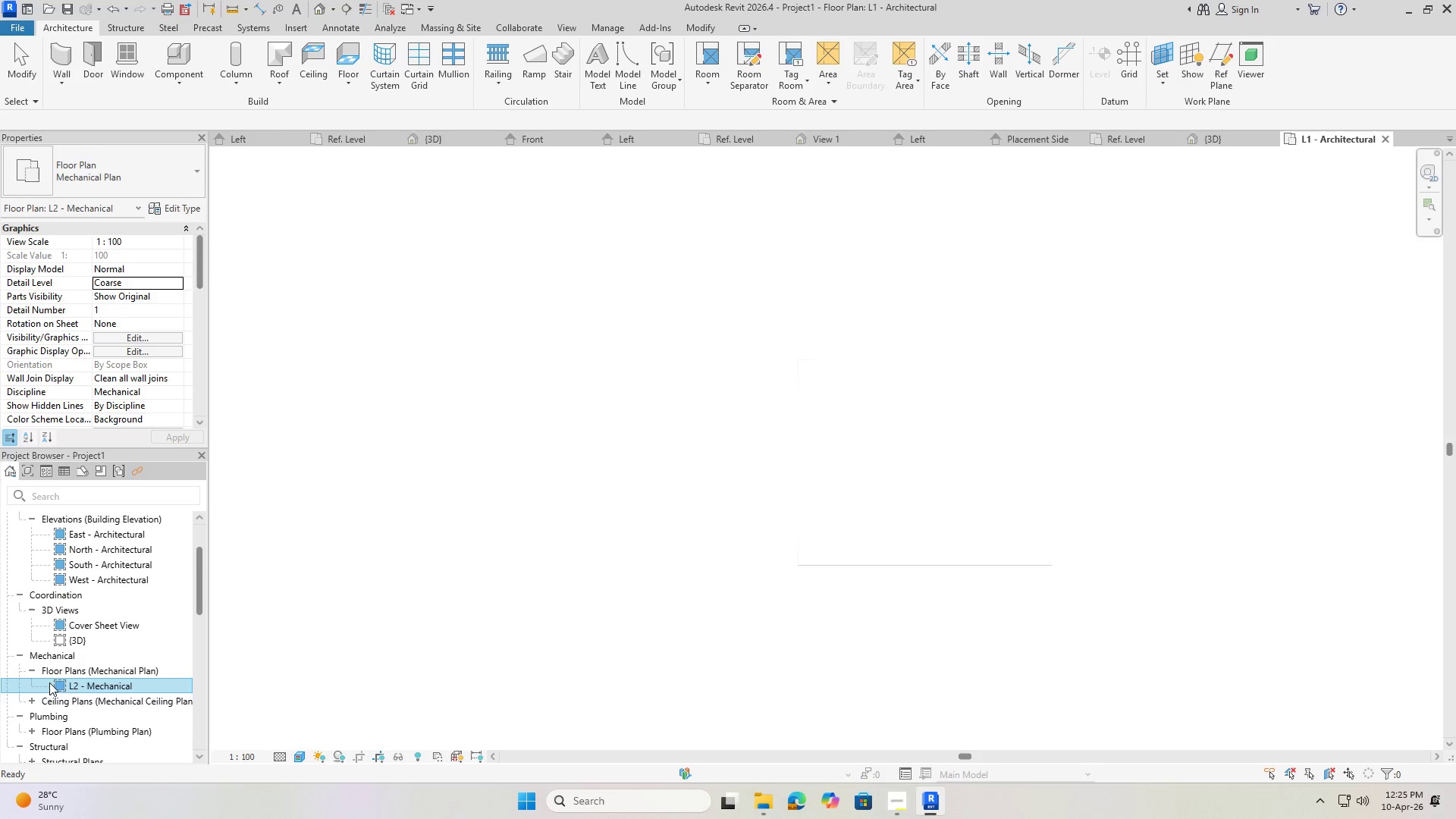 
key(Delete)
 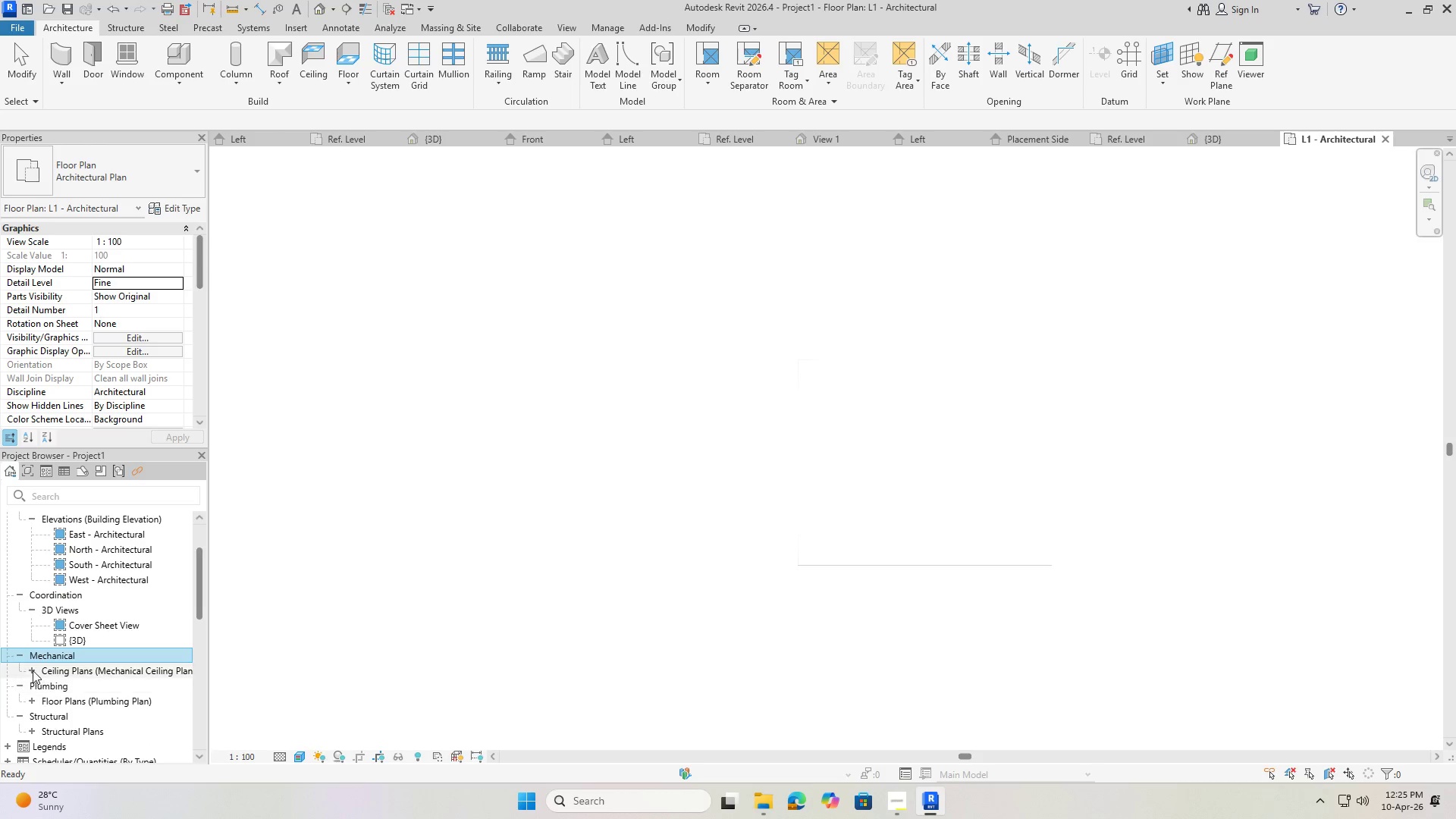 
left_click([33, 670])
 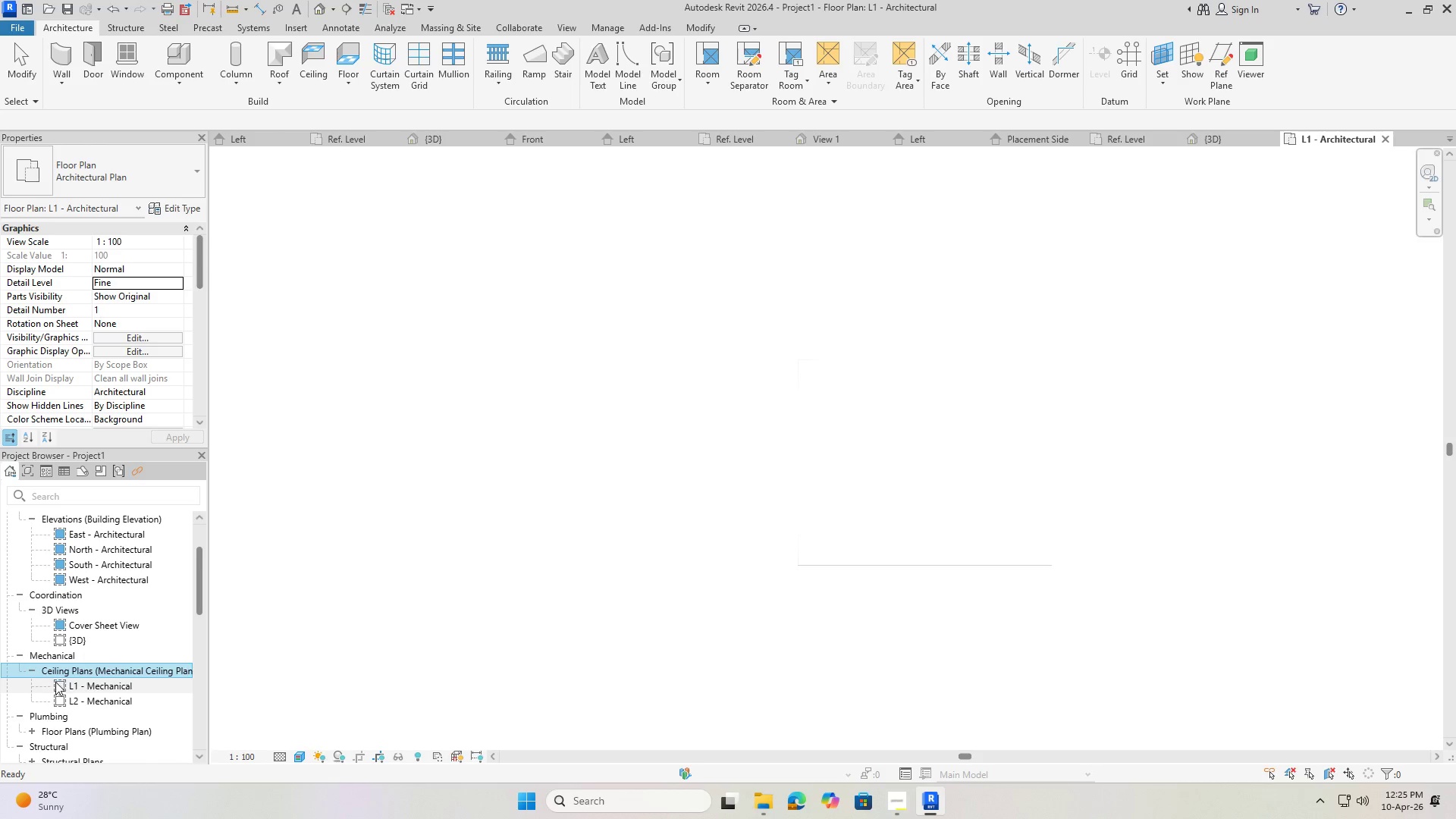 
left_click([65, 686])
 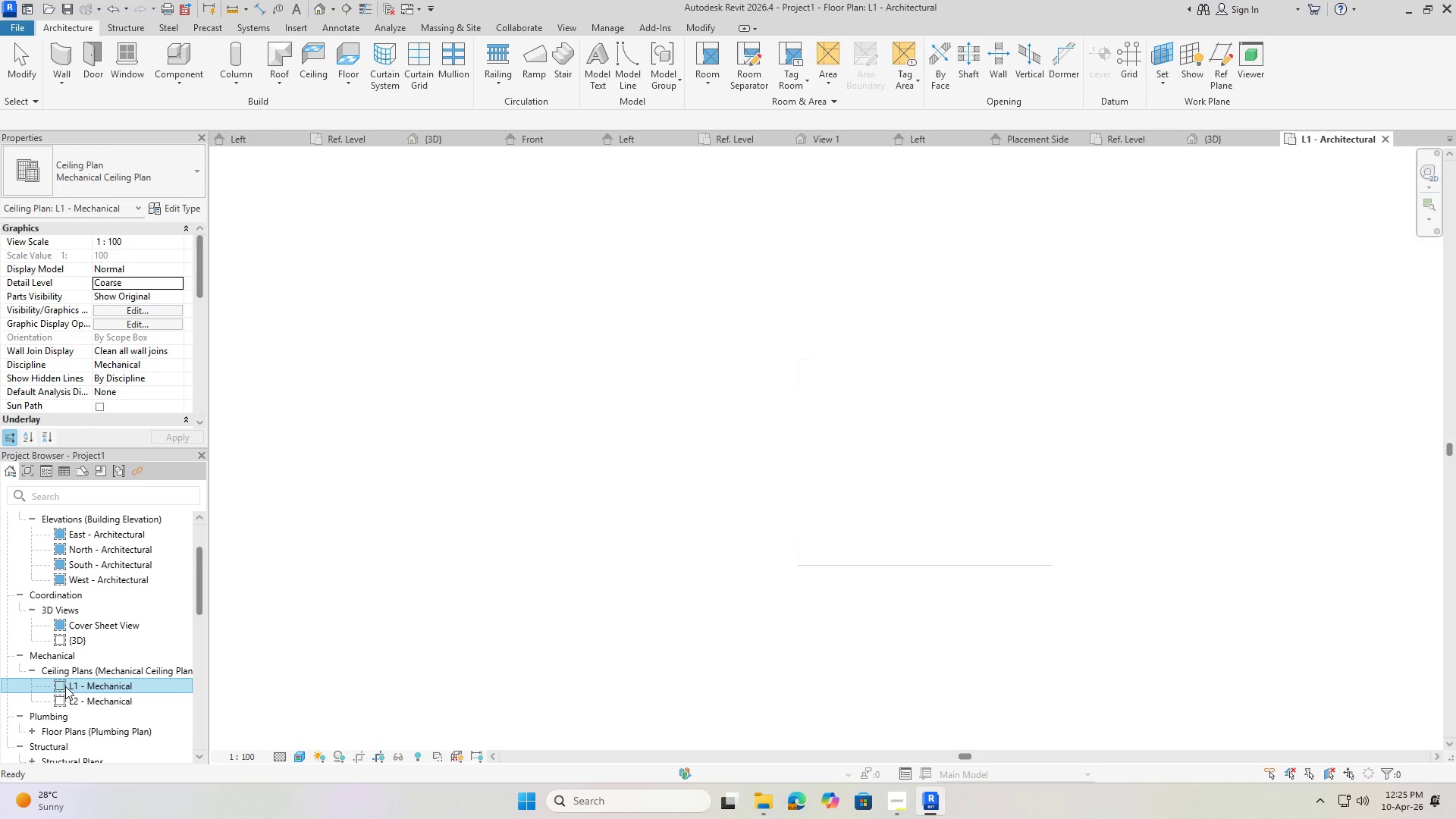 
key(Delete)
 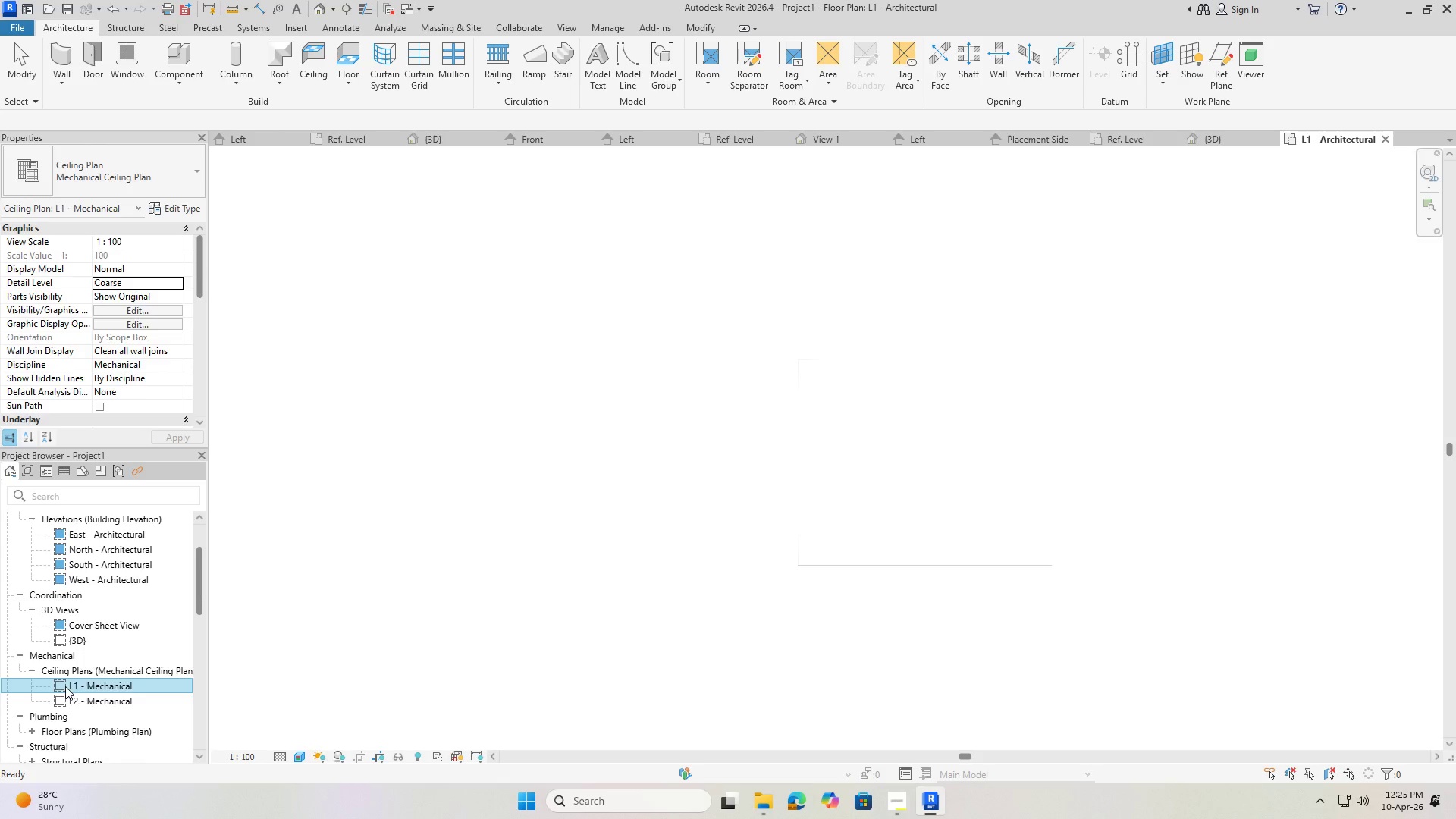 
left_click([71, 686])
 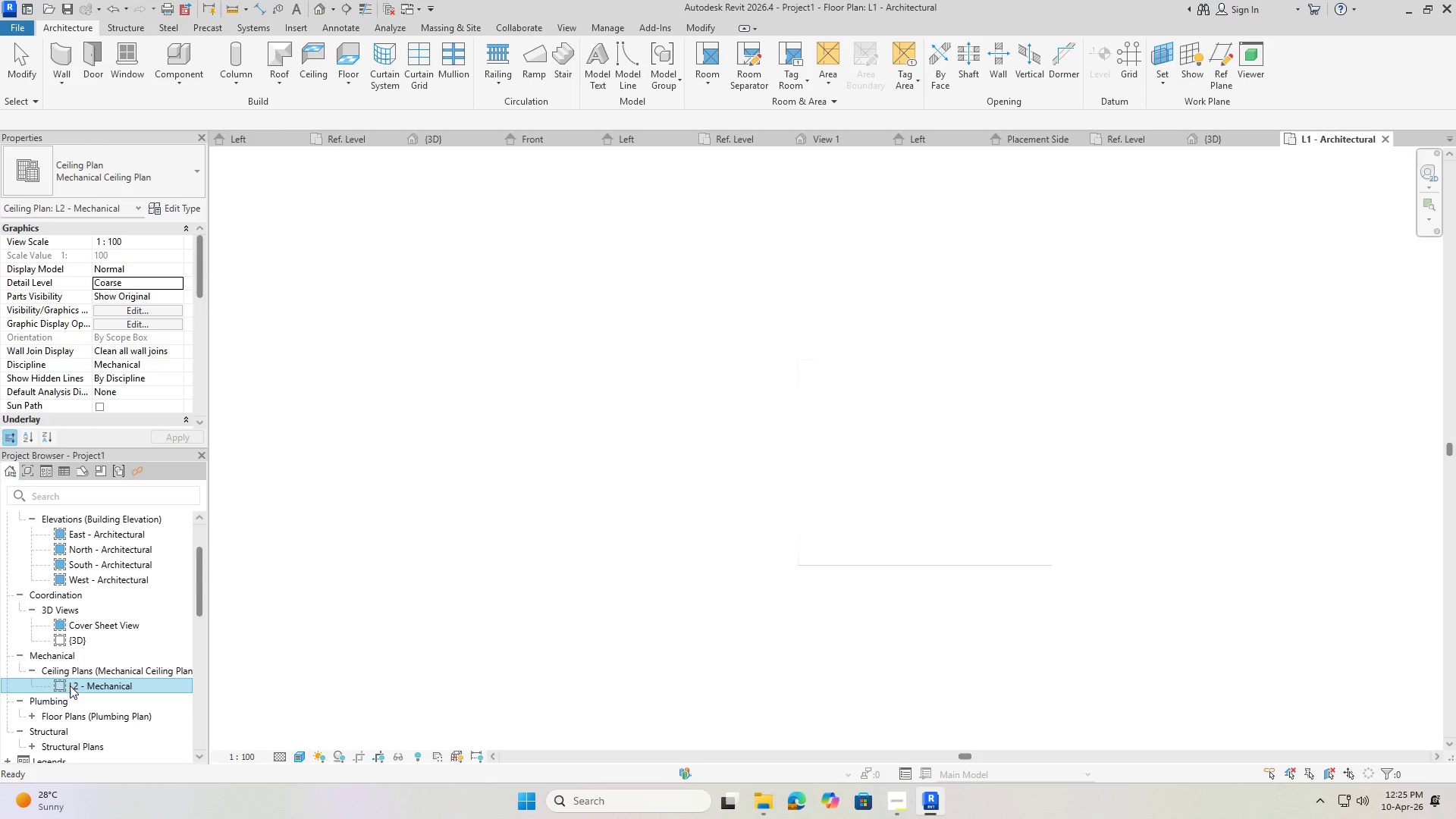 
key(Delete)
 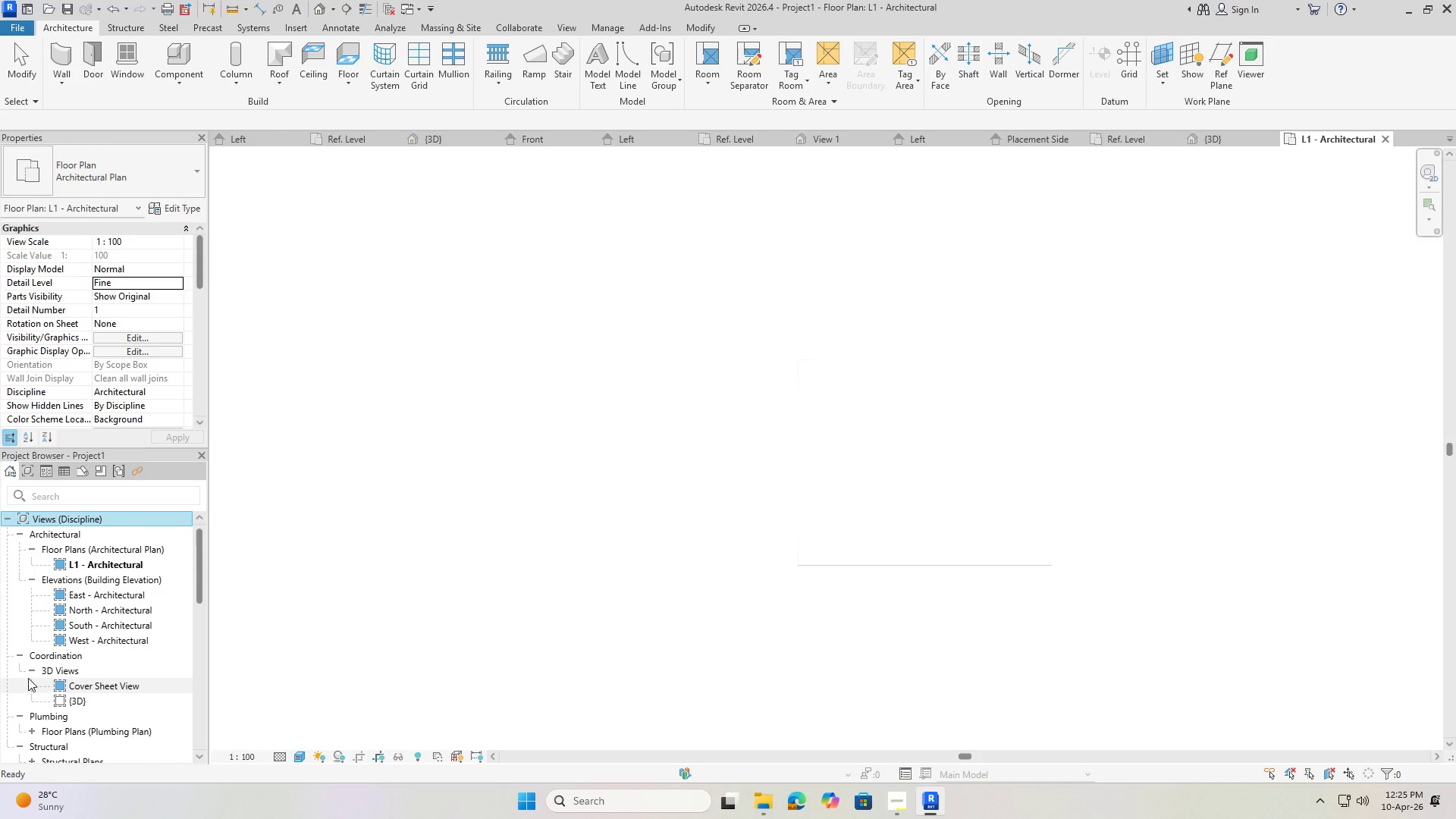 
scroll: coordinate [56, 672], scroll_direction: down, amount: 4.0
 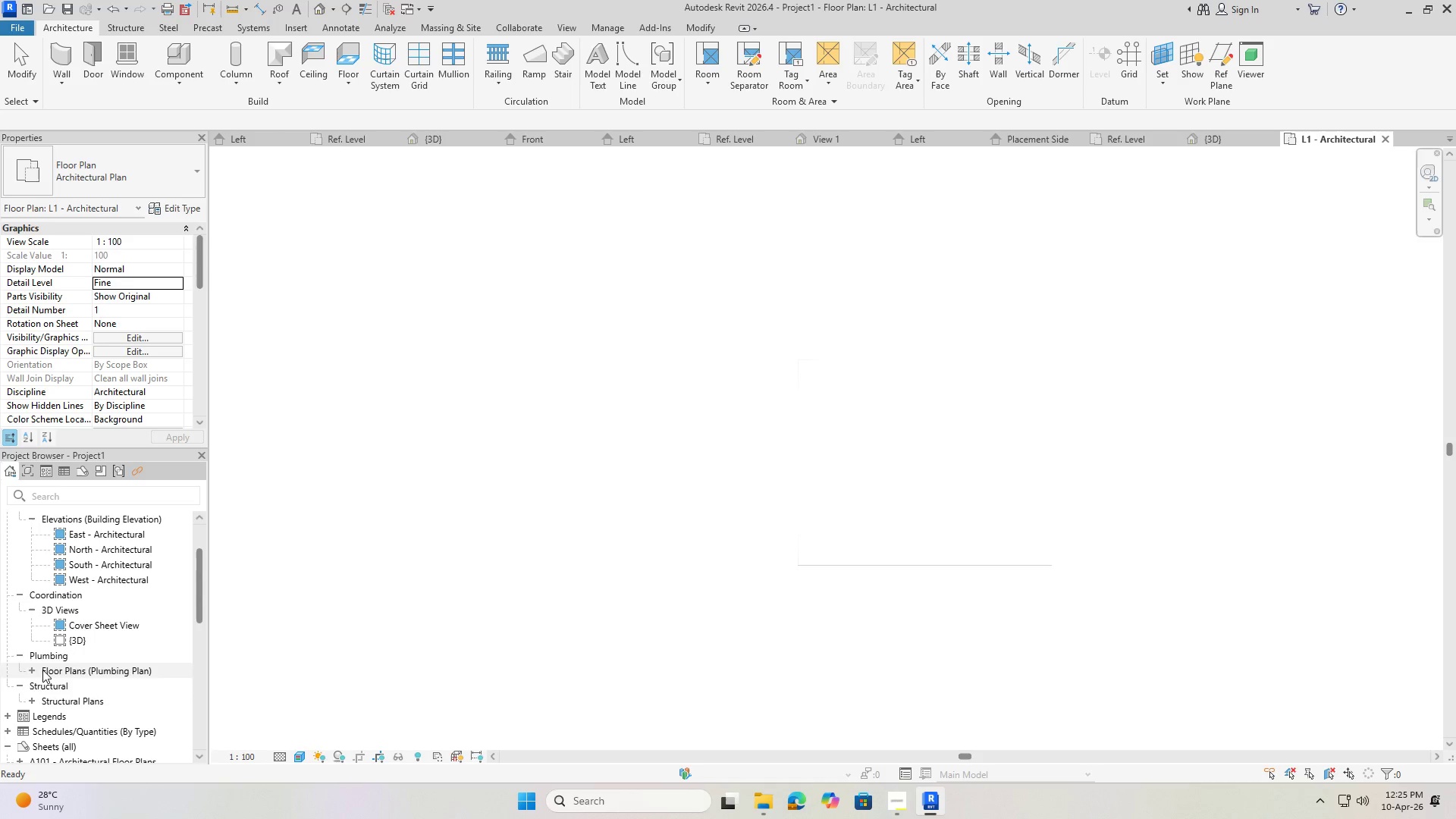 
double_click([30, 671])
 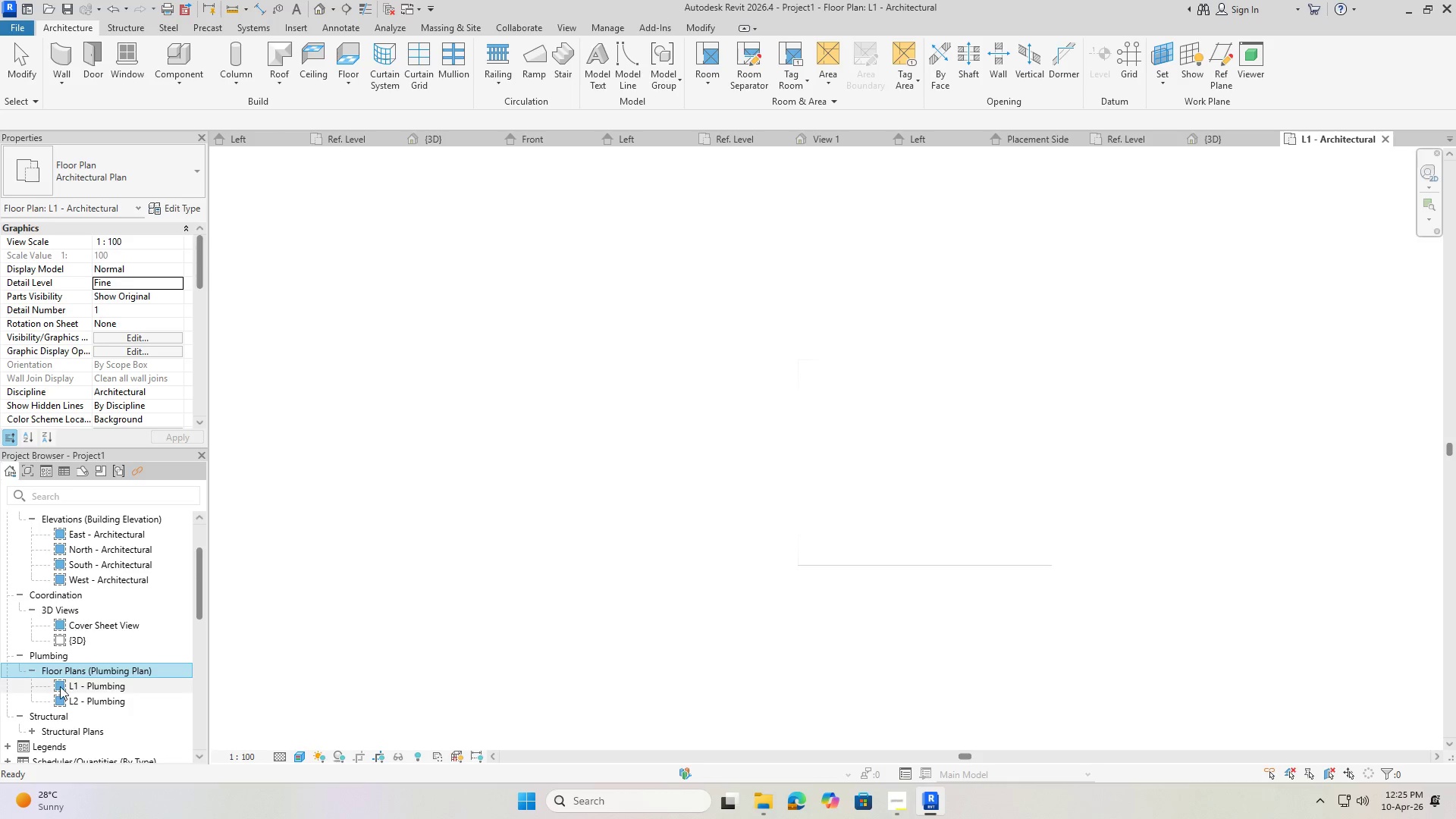 
left_click([62, 686])
 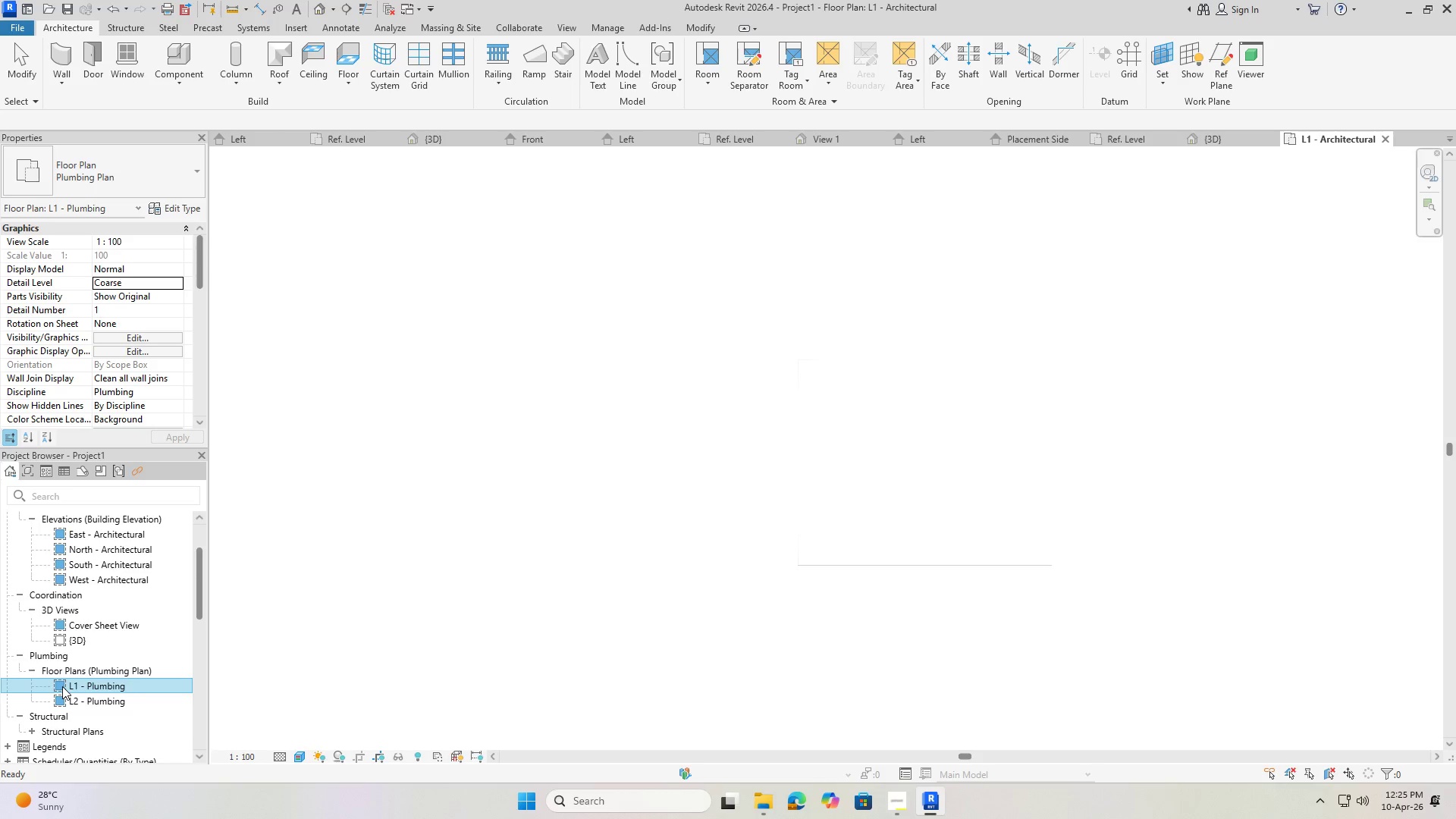 
key(Delete)
 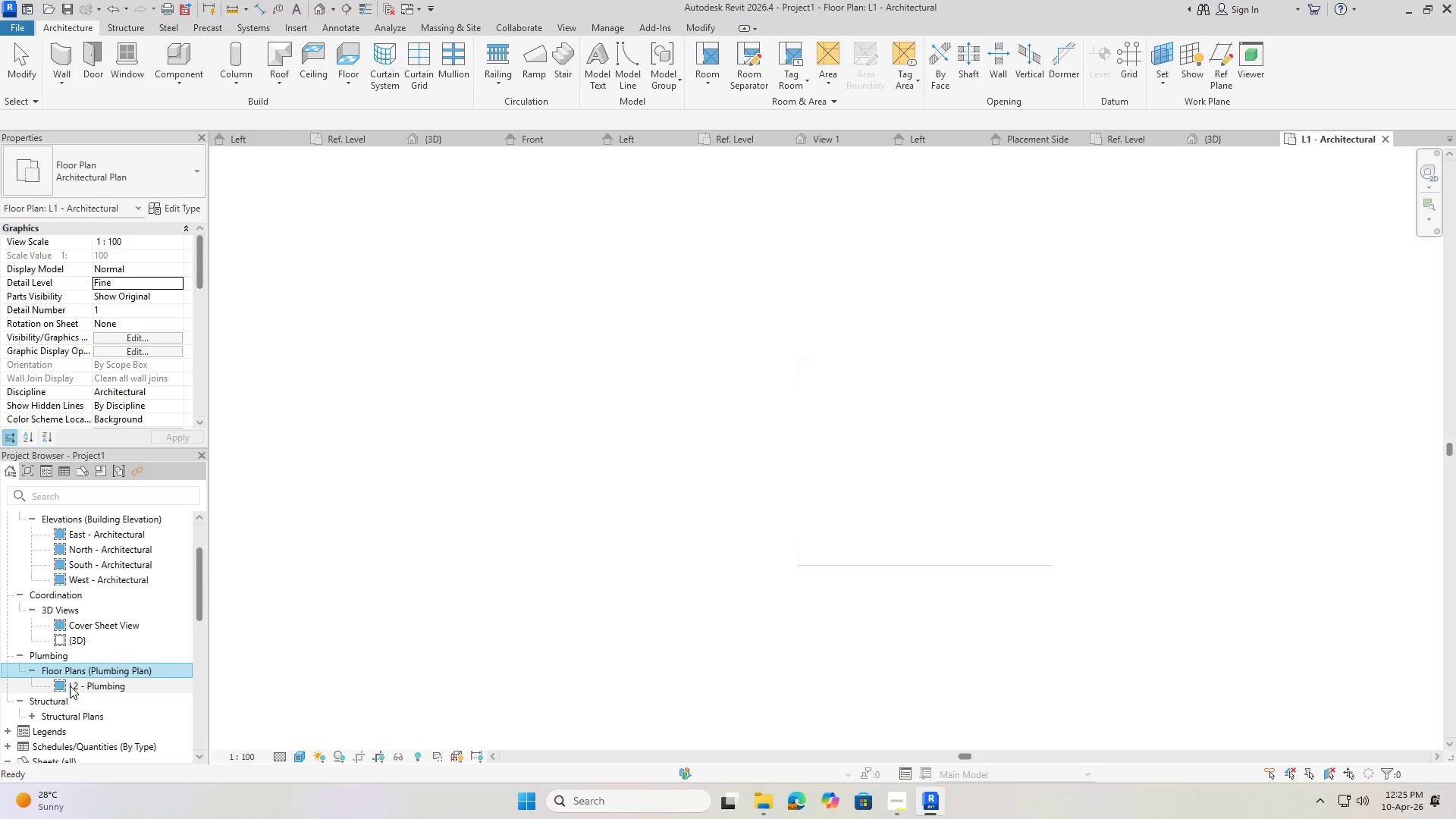 
left_click([70, 686])
 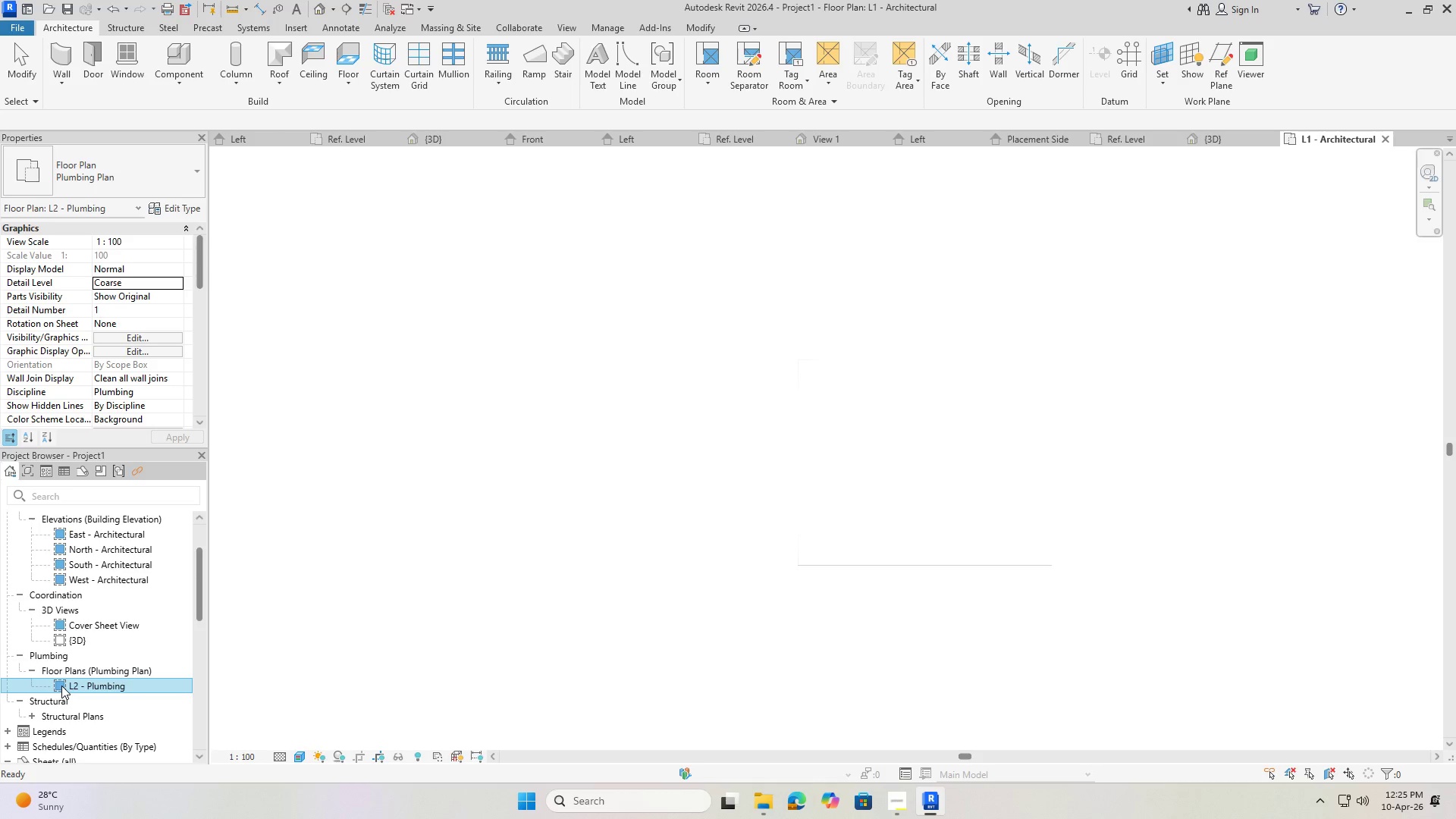 
key(Delete)
 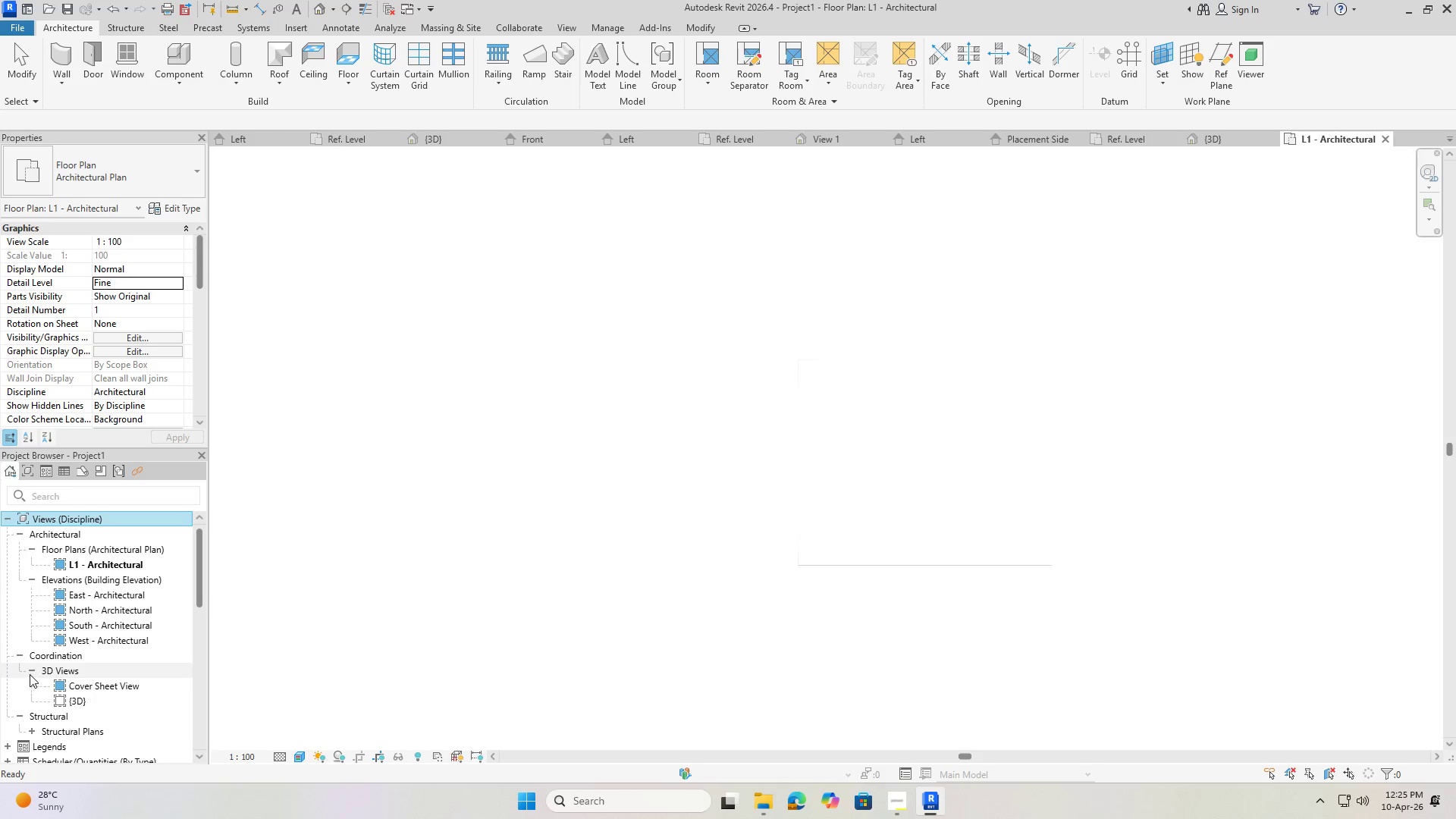 
scroll: coordinate [55, 691], scroll_direction: down, amount: 3.0
 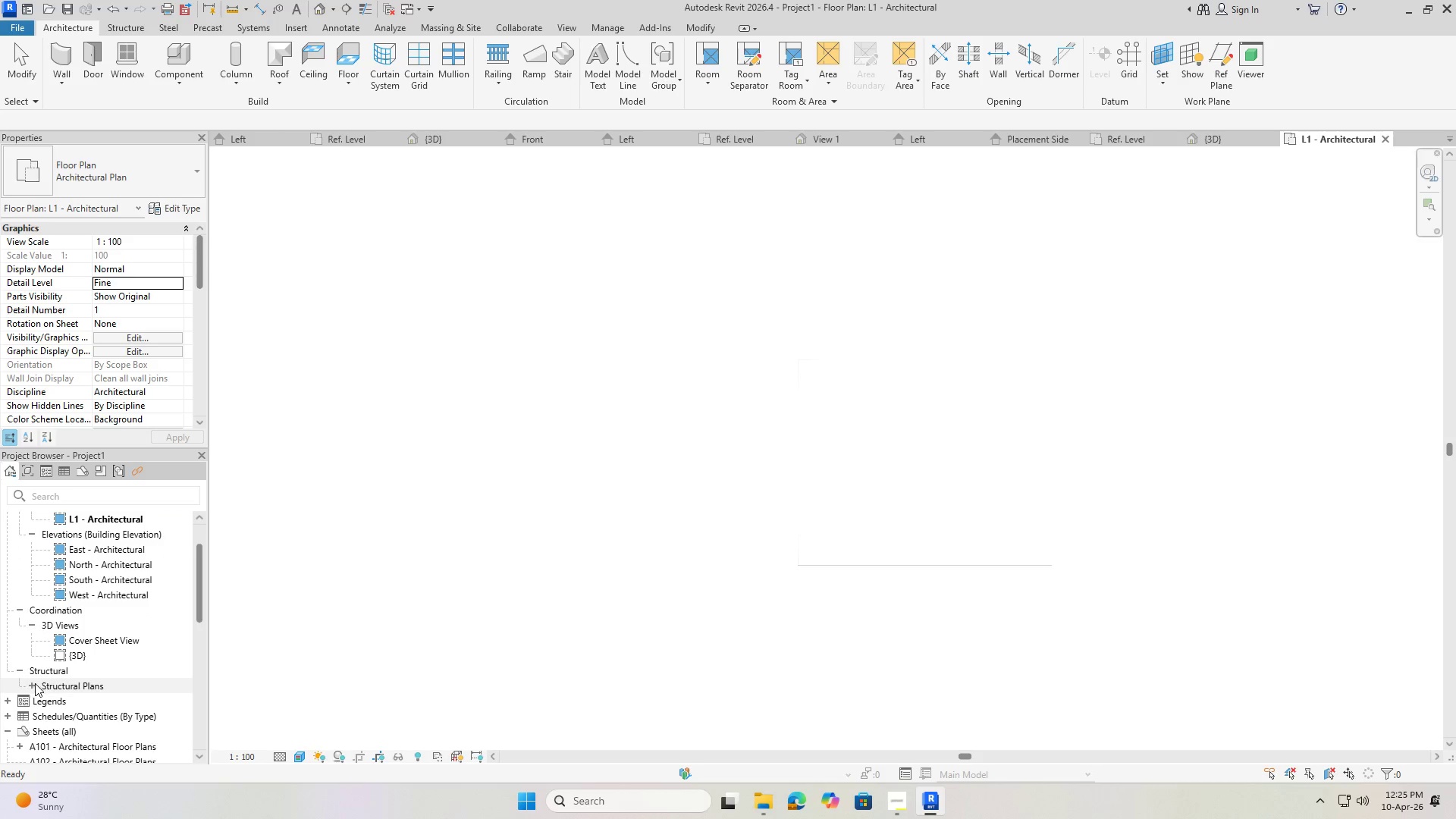 
left_click([34, 684])
 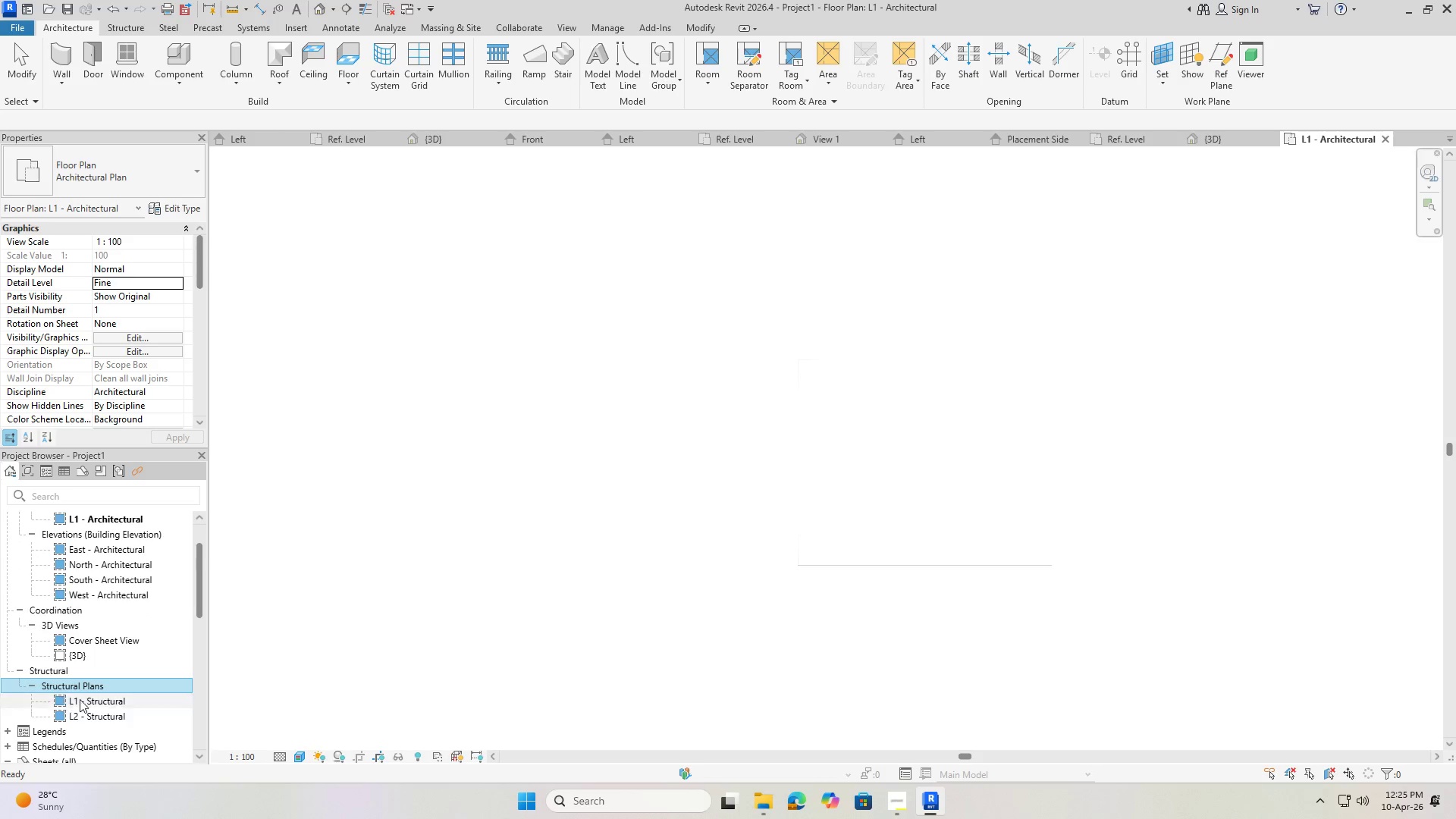 
scroll: coordinate [81, 699], scroll_direction: down, amount: 2.0
 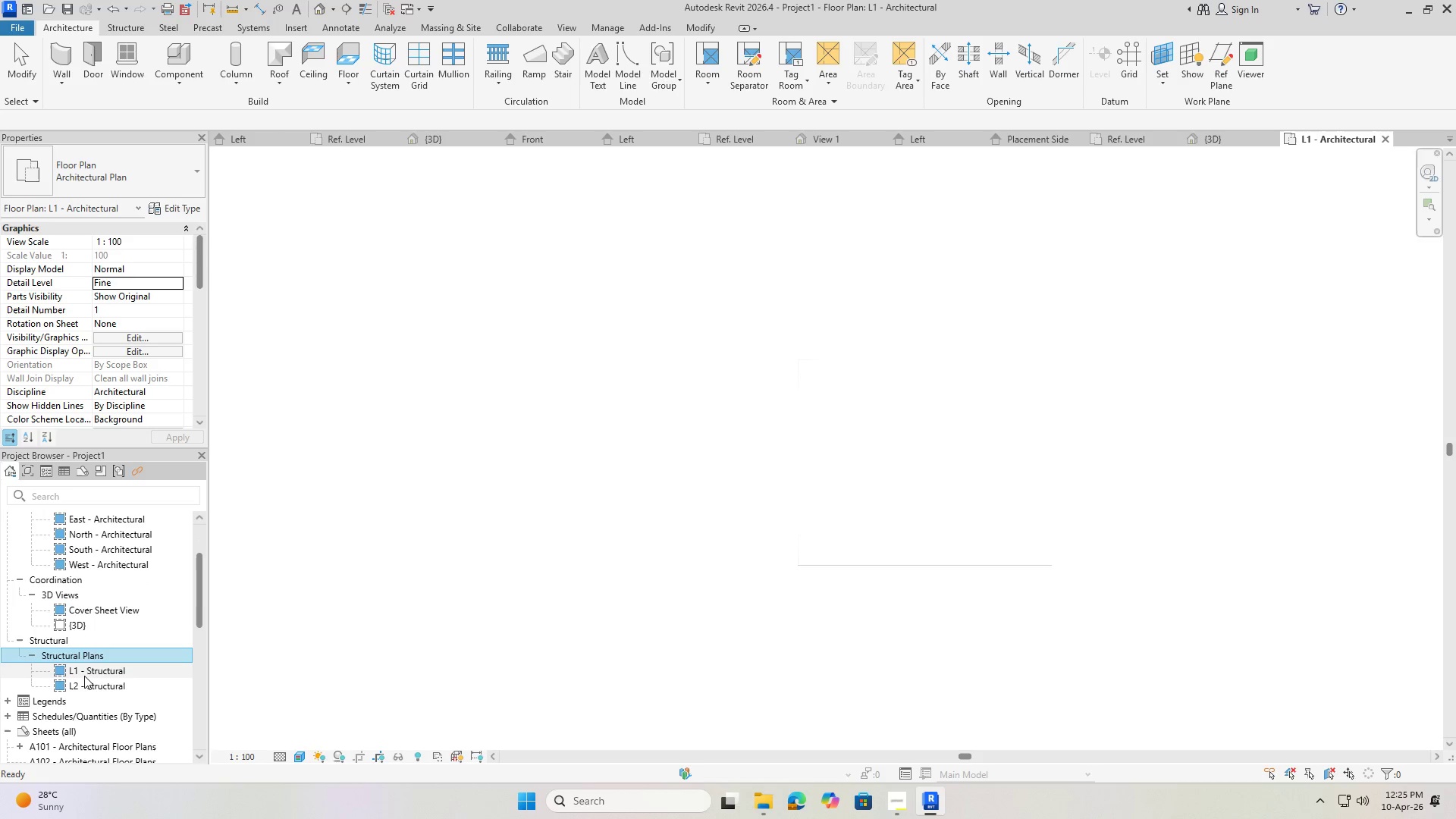 
left_click([83, 675])
 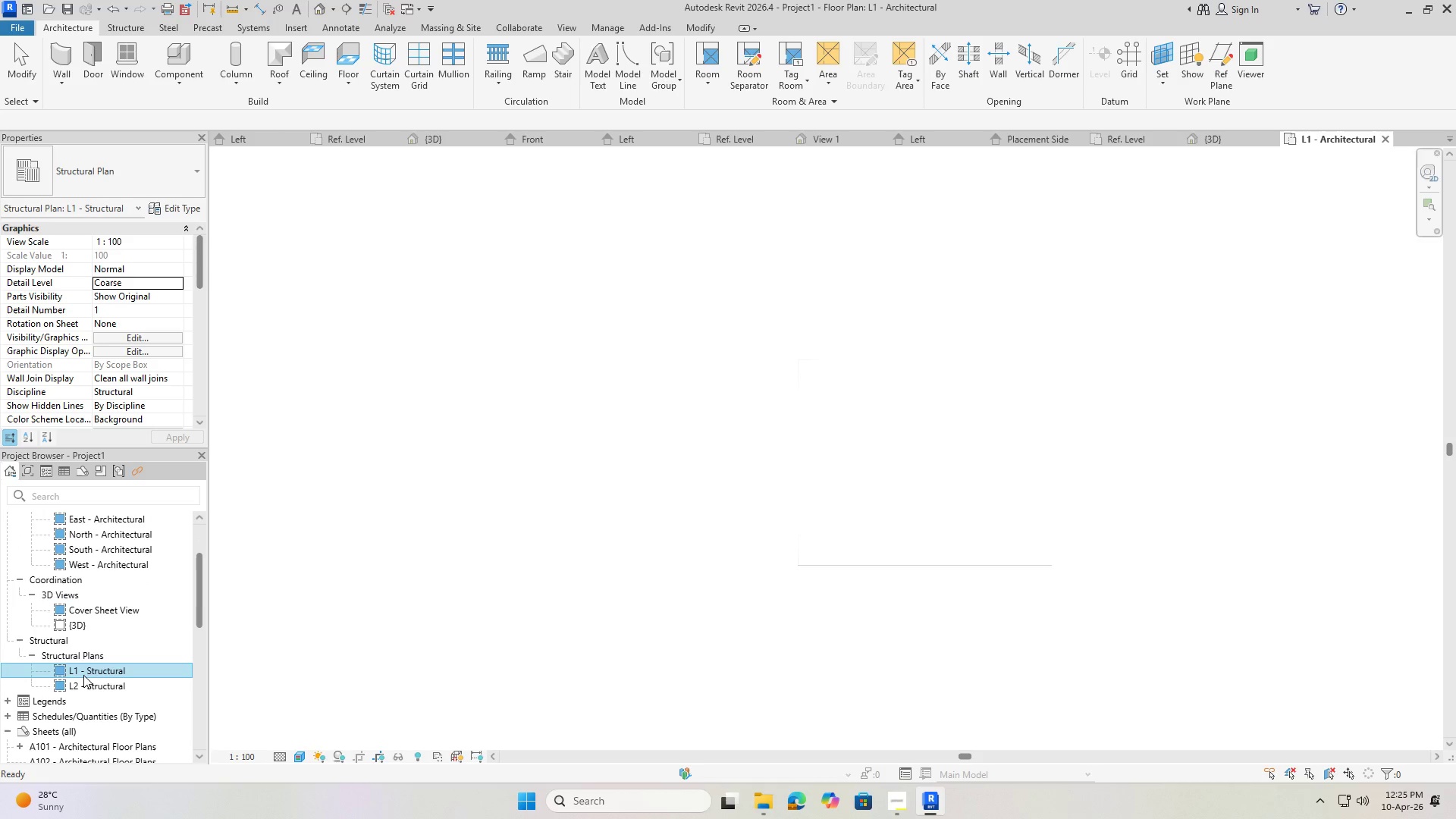 
key(Delete)
 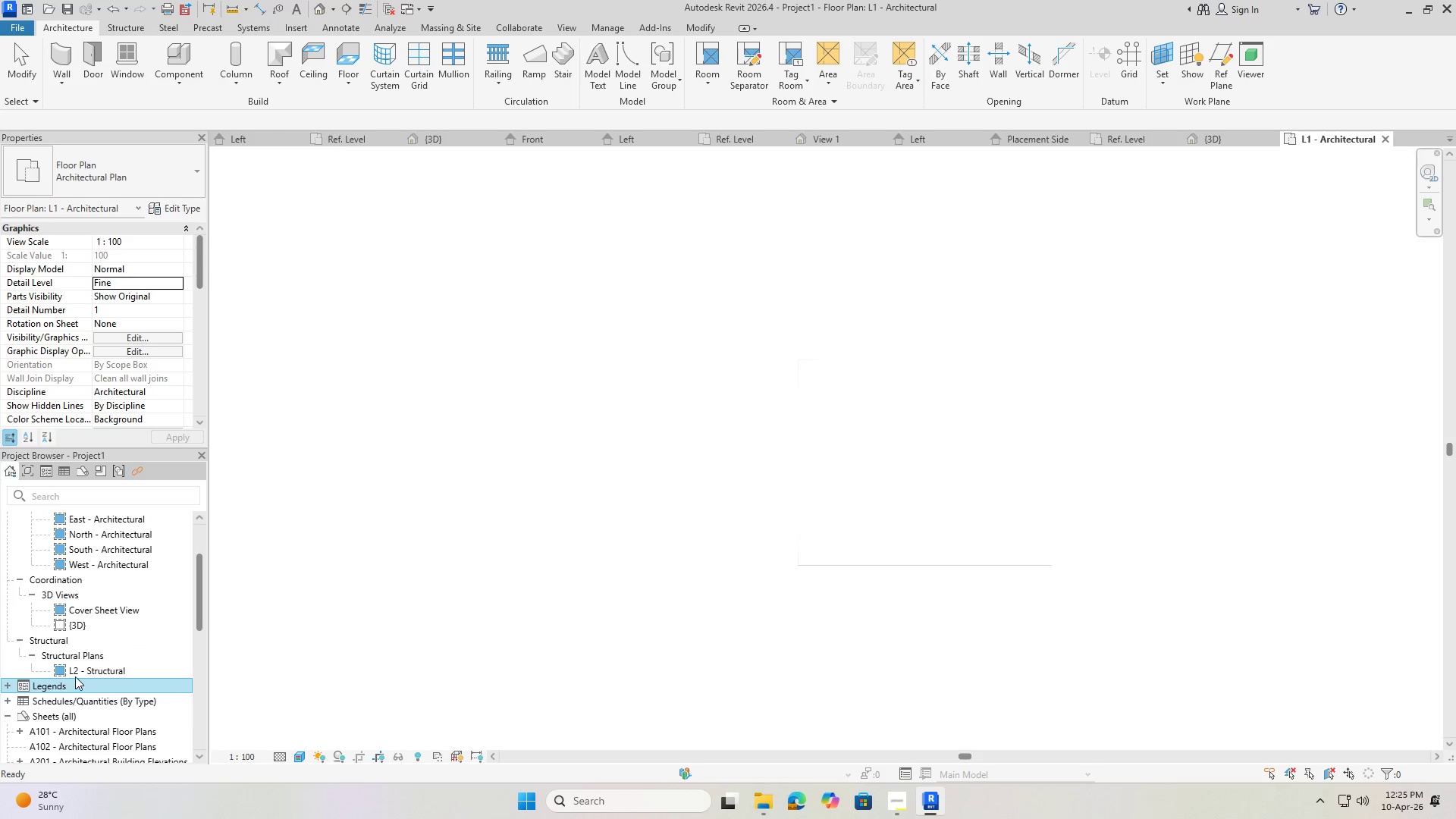 
double_click([75, 673])
 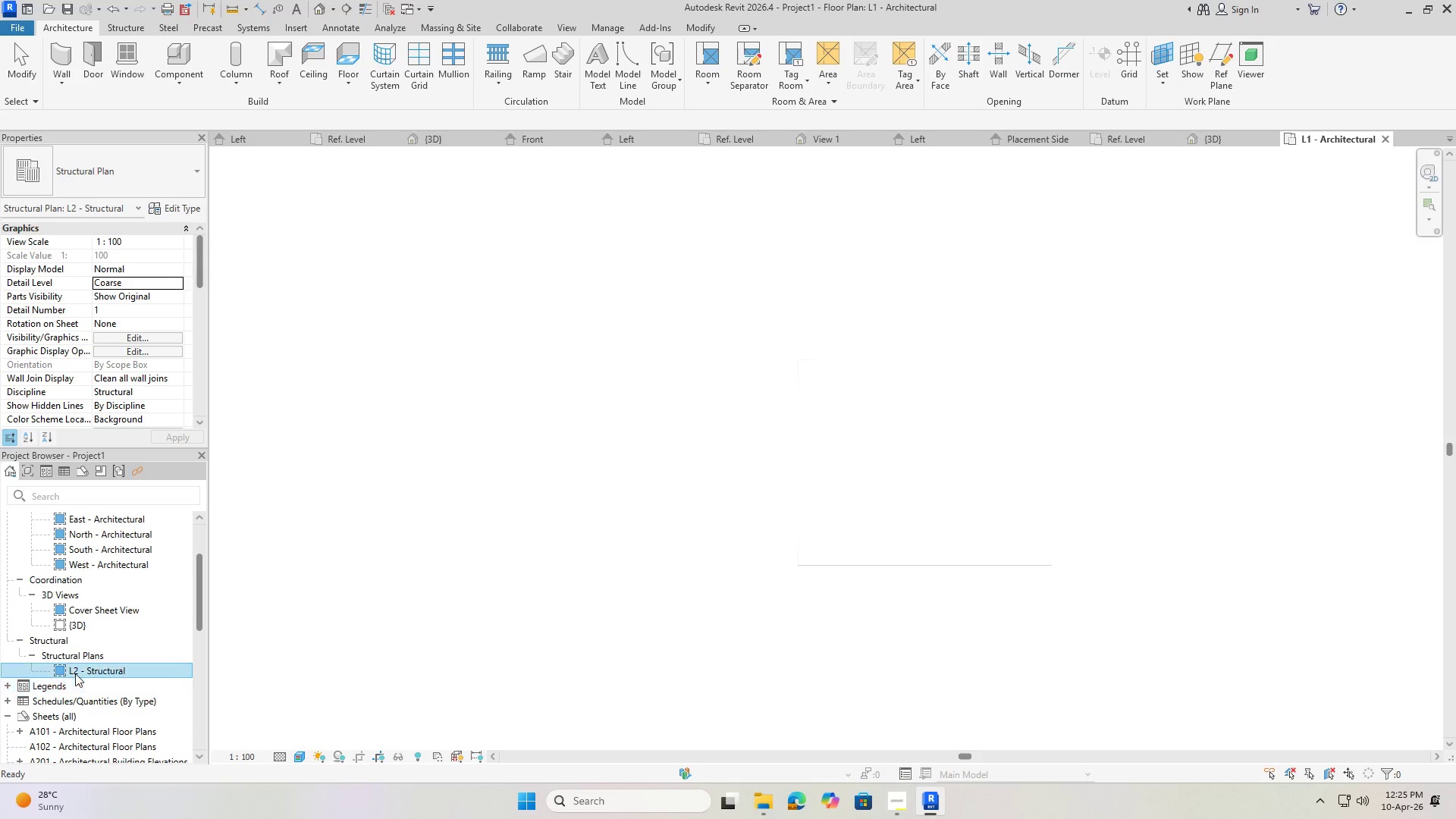 
key(Delete)
 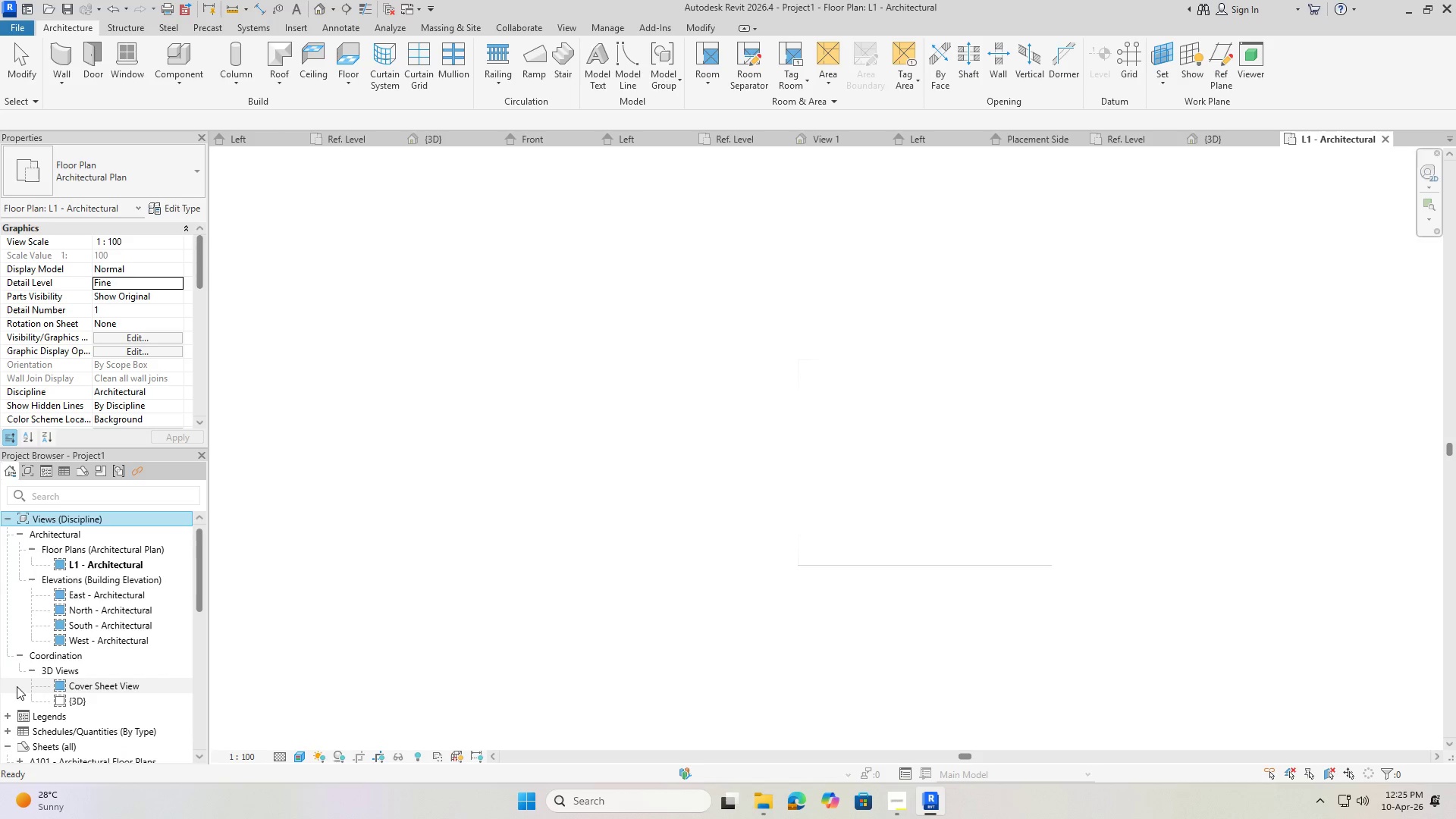 
scroll: coordinate [43, 692], scroll_direction: down, amount: 4.0
 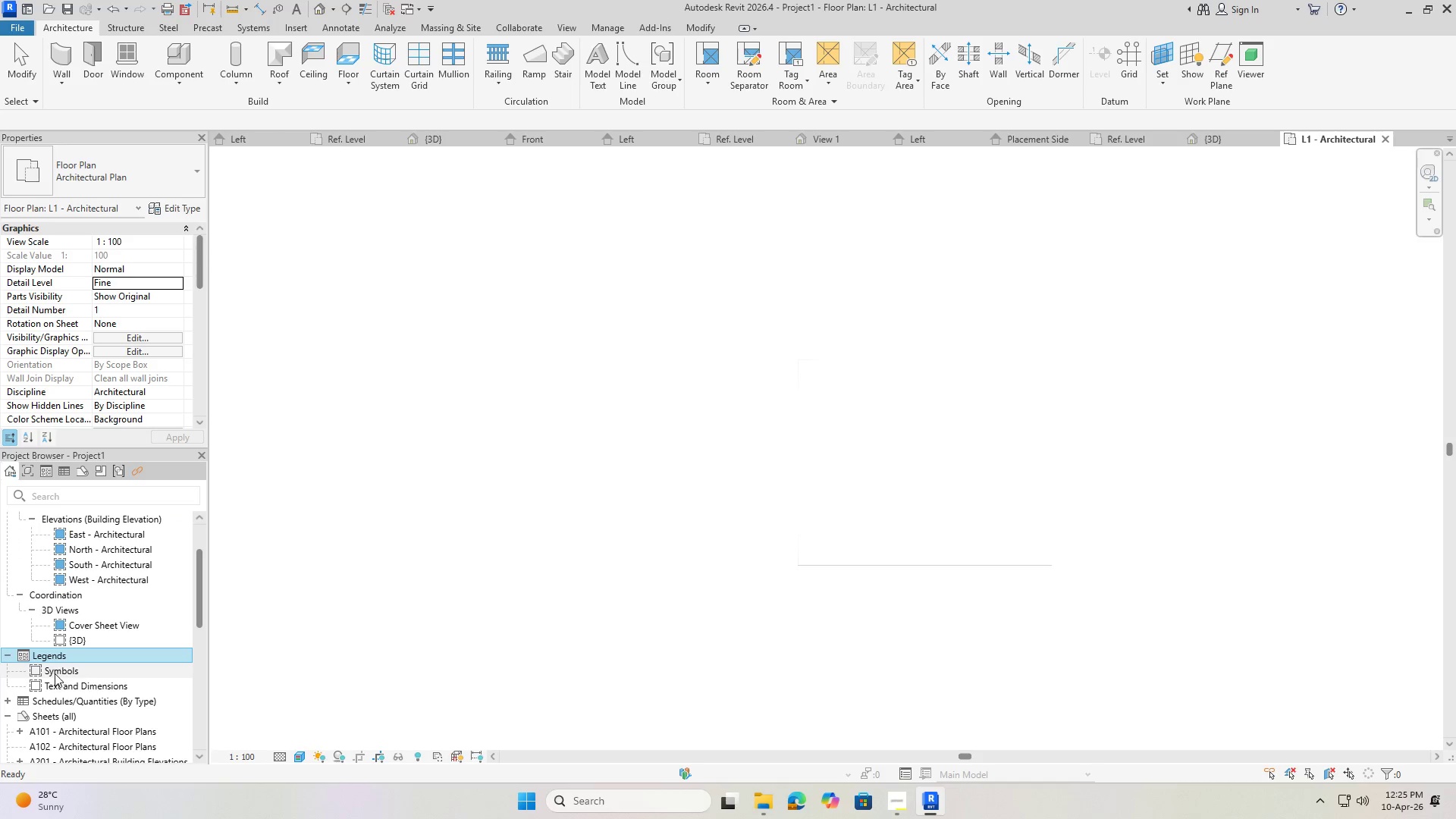 
left_click([55, 673])
 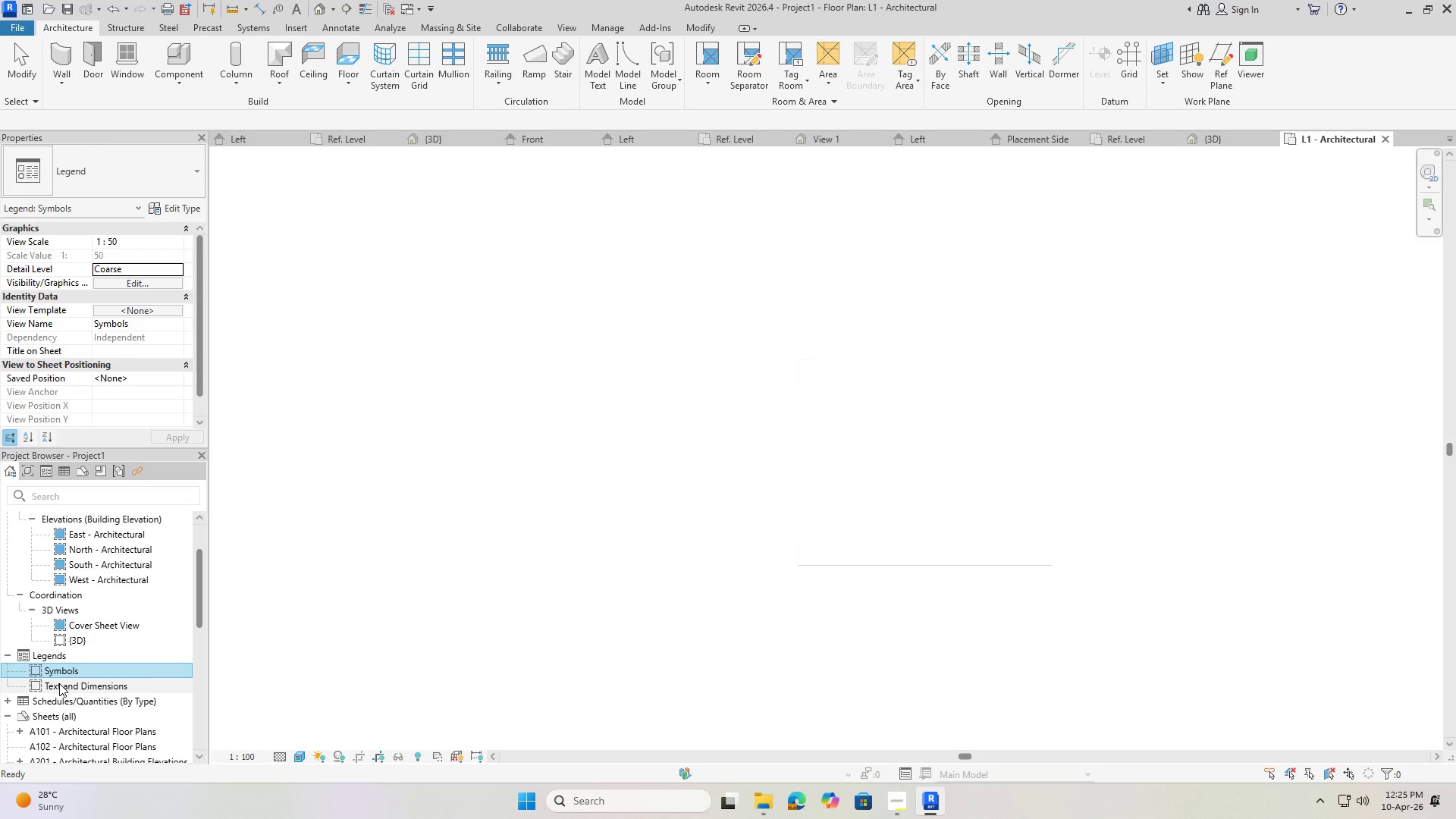 
key(Delete)
 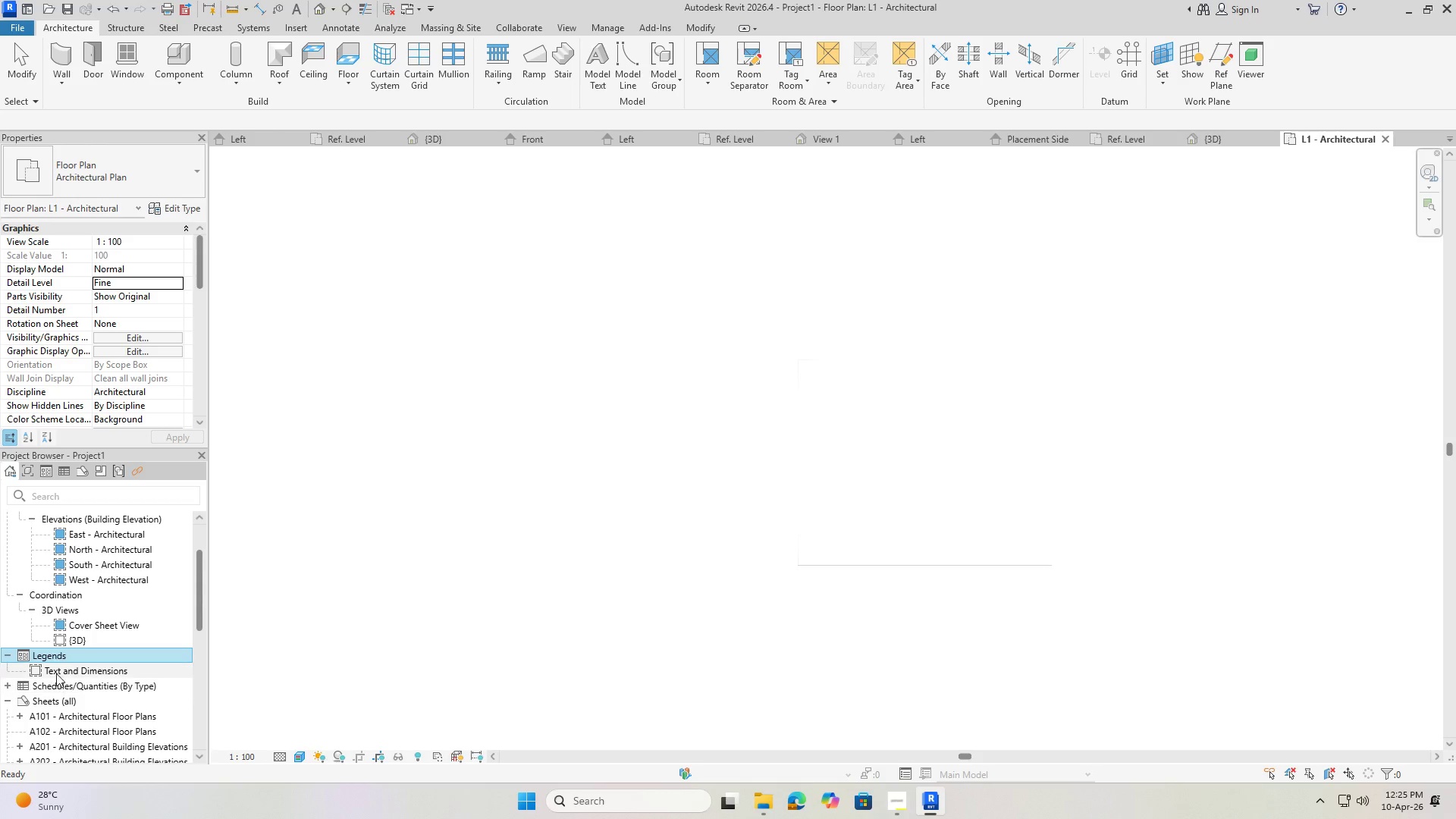 
left_click([56, 673])
 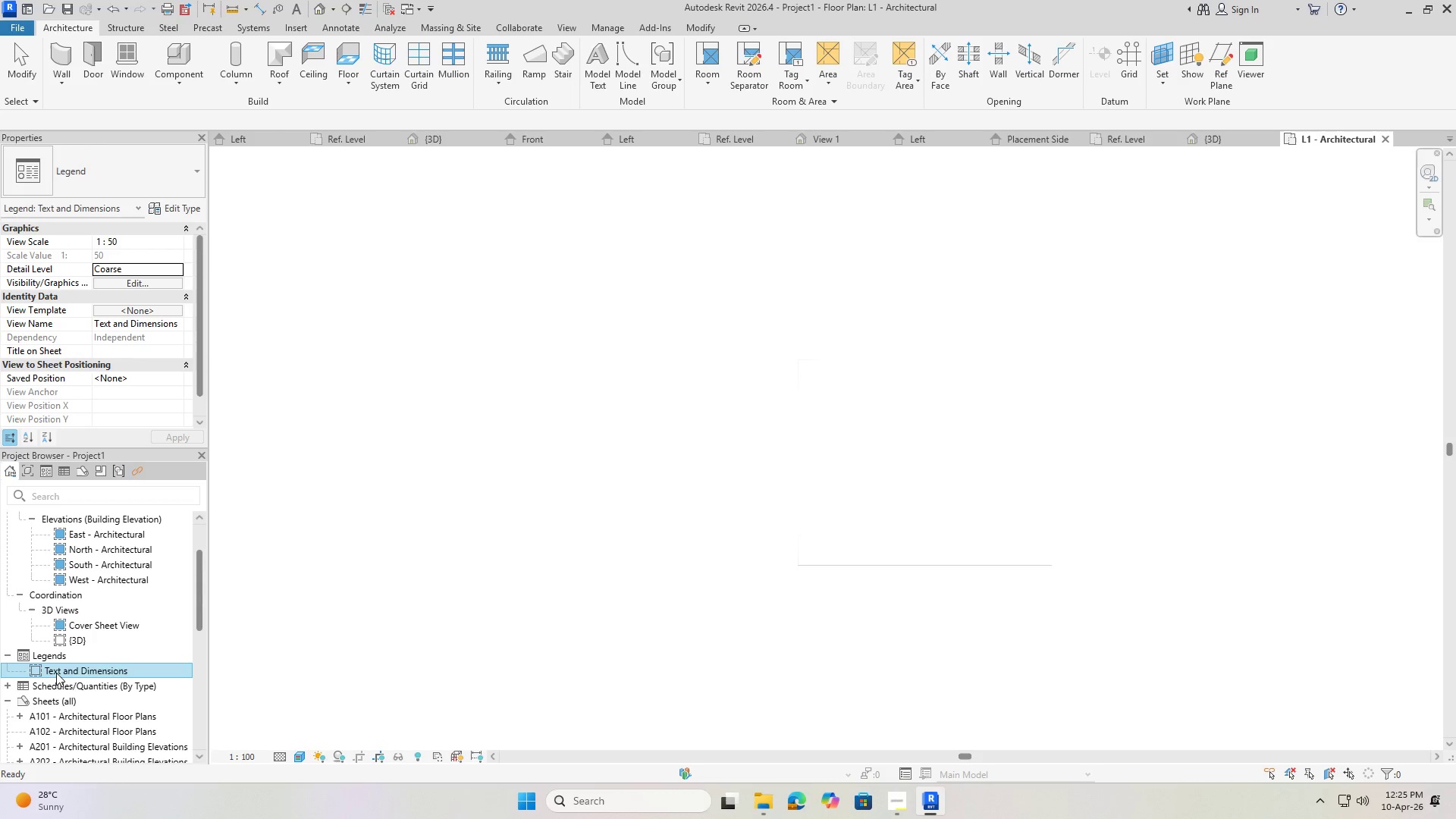 
key(Delete)
 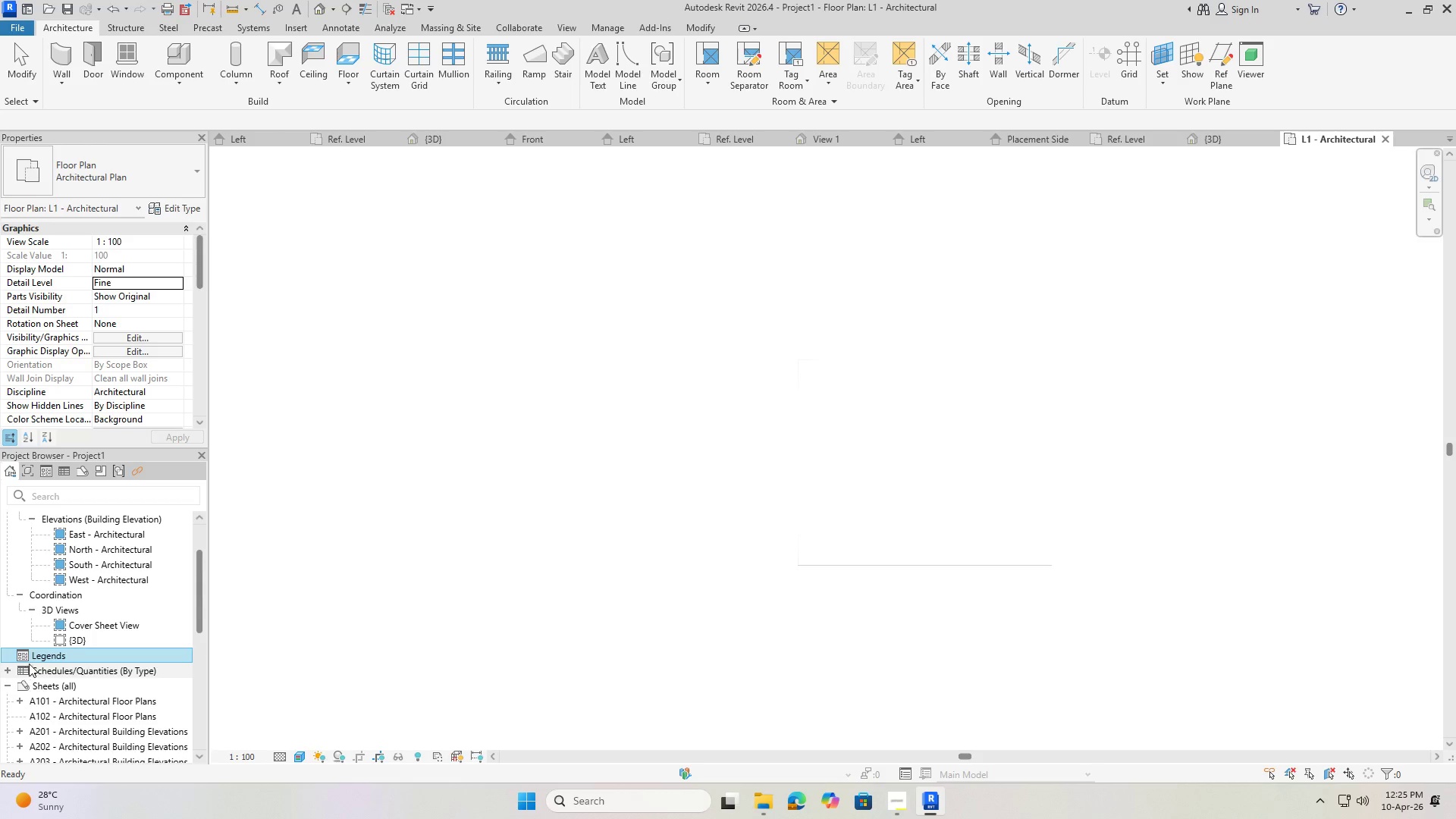 
left_click([36, 659])
 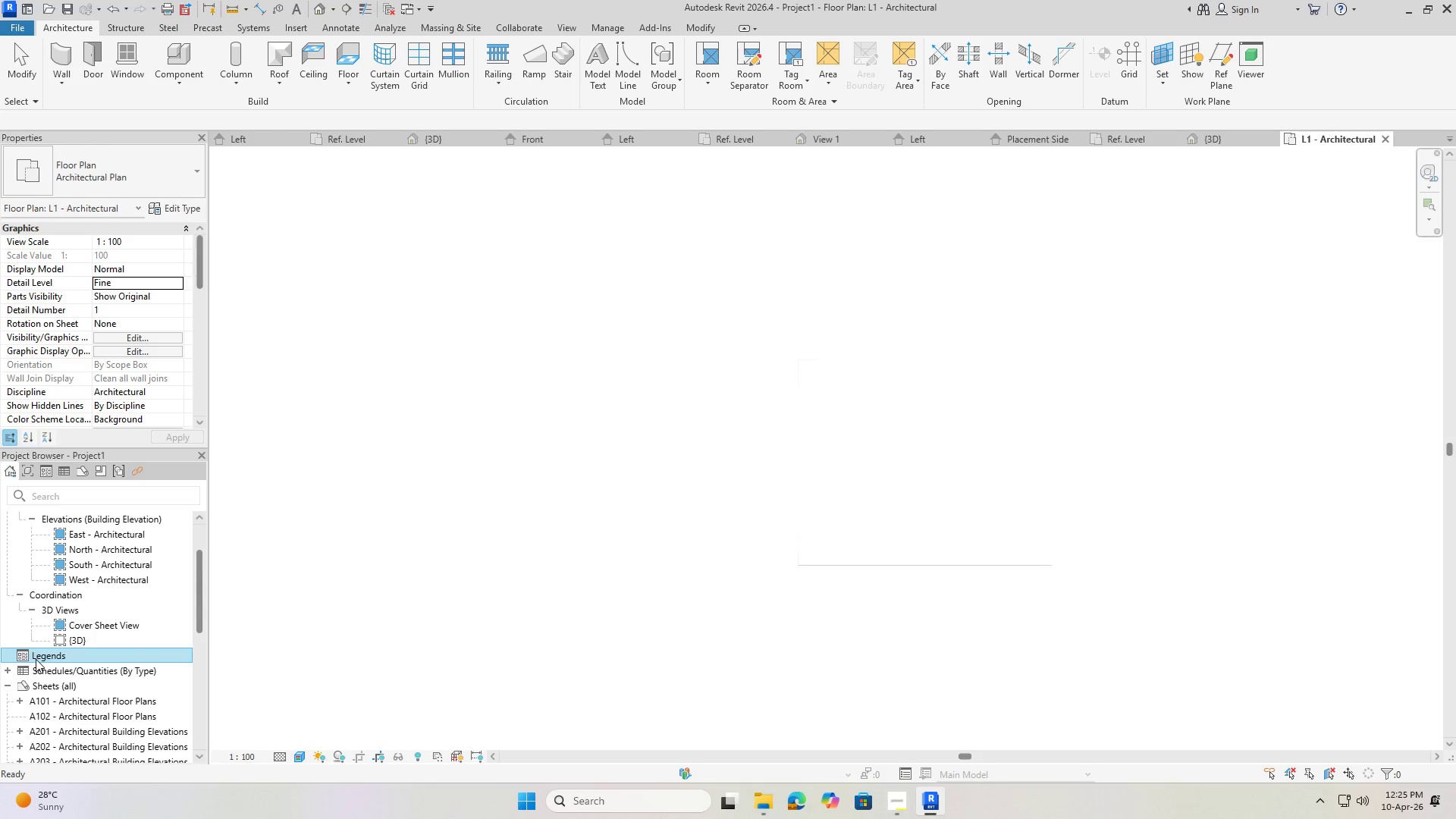 
right_click([36, 659])
 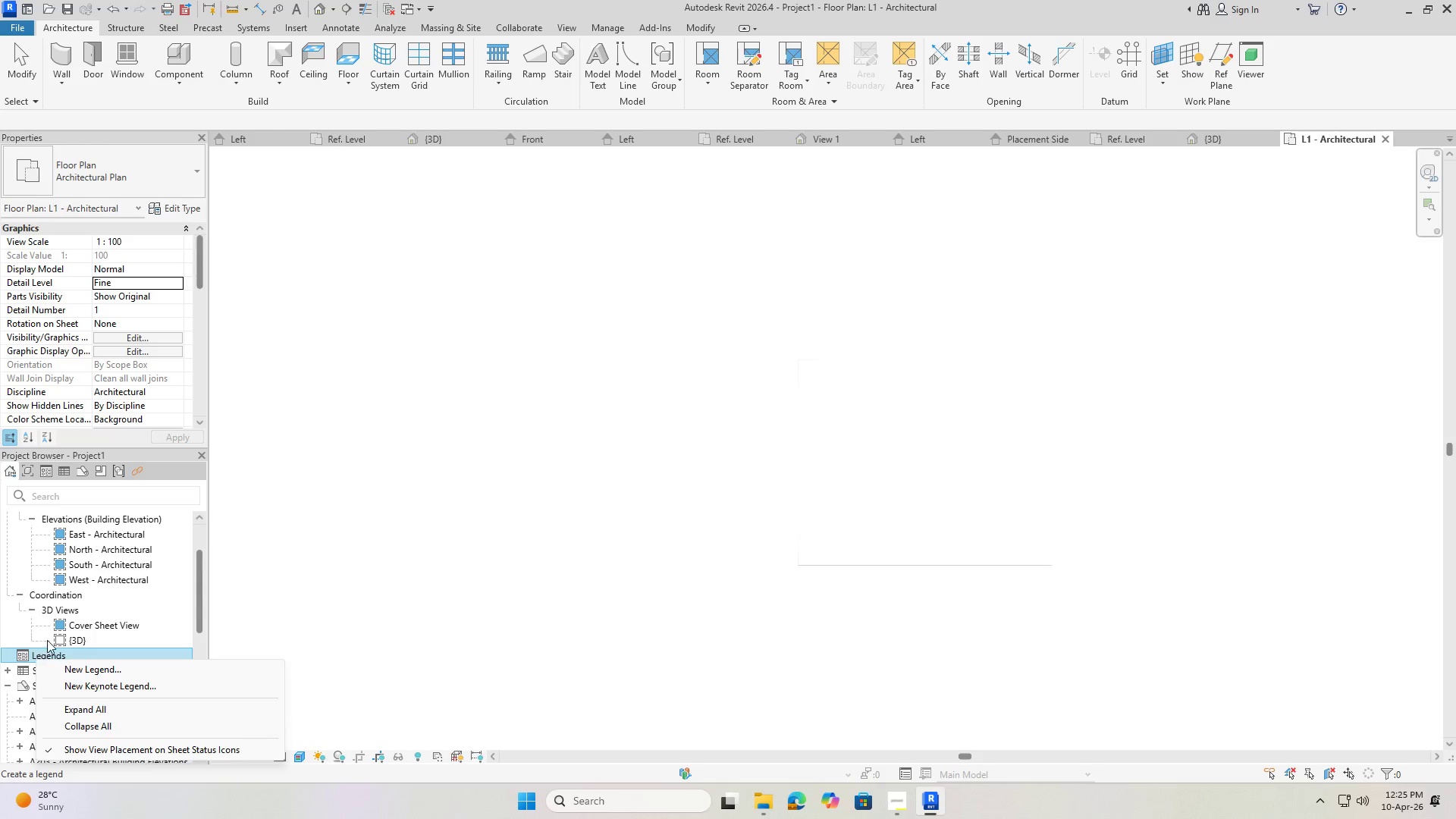 
left_click([80, 623])
 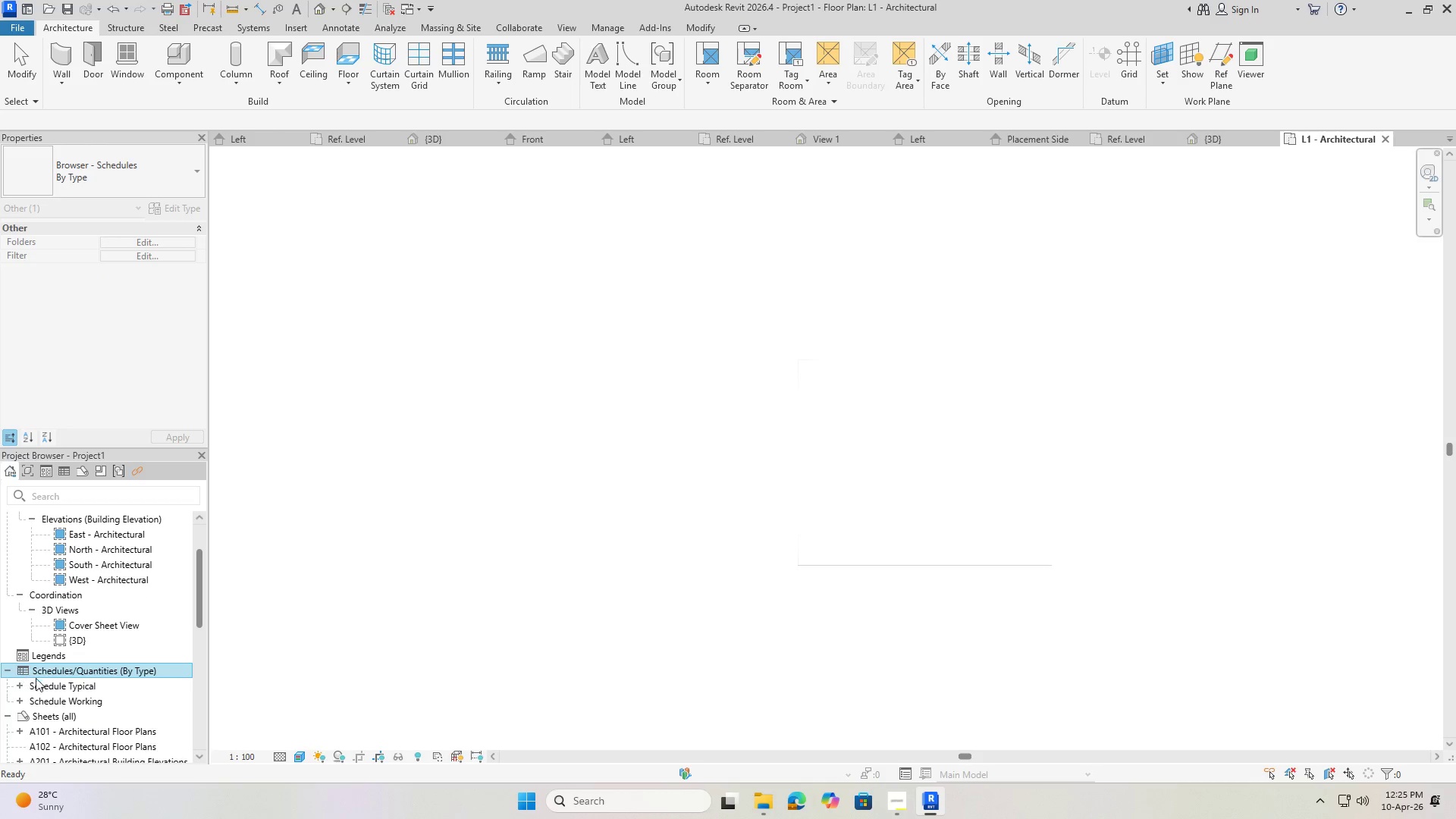 
left_click([20, 684])
 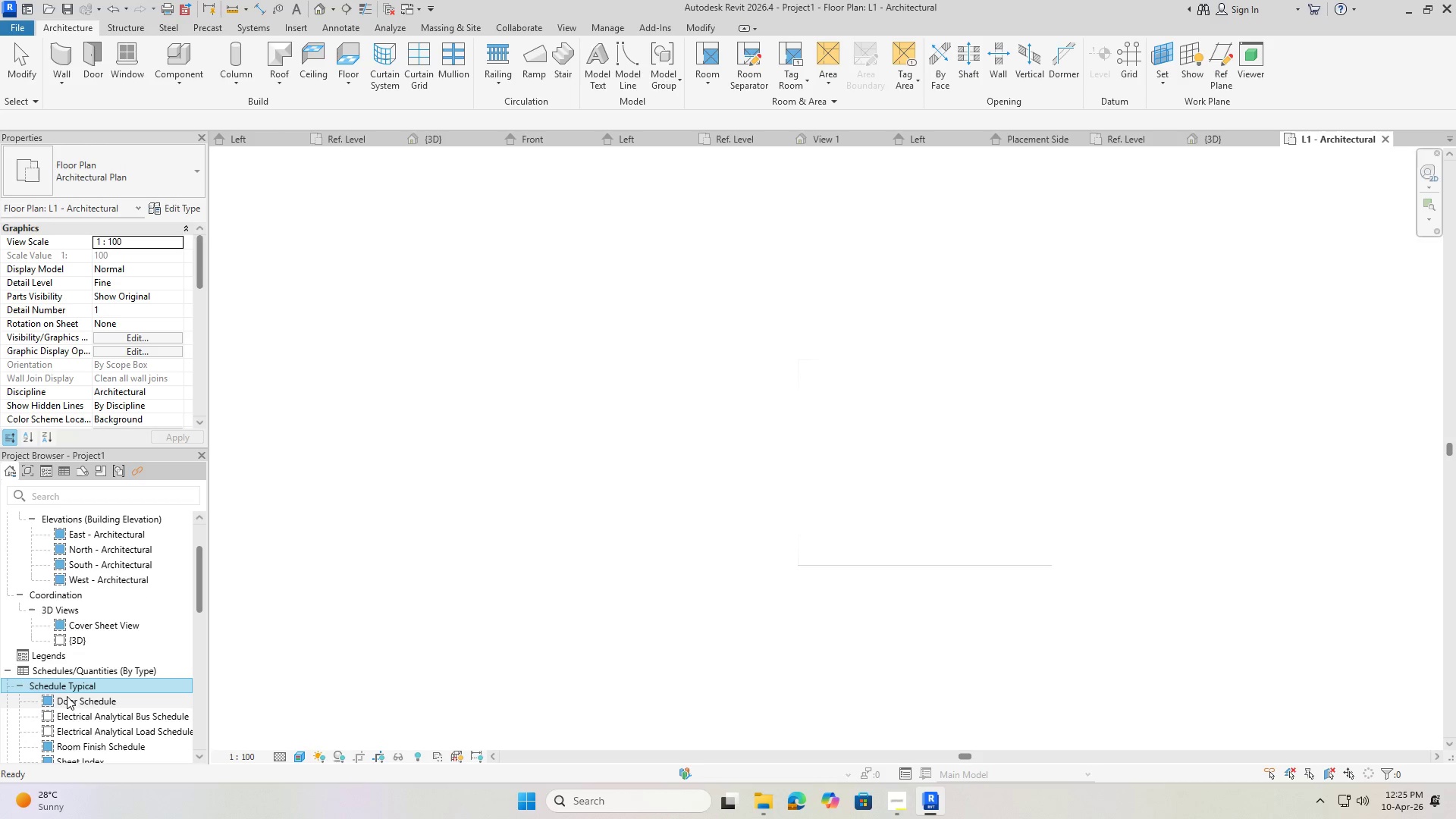 
left_click([66, 699])
 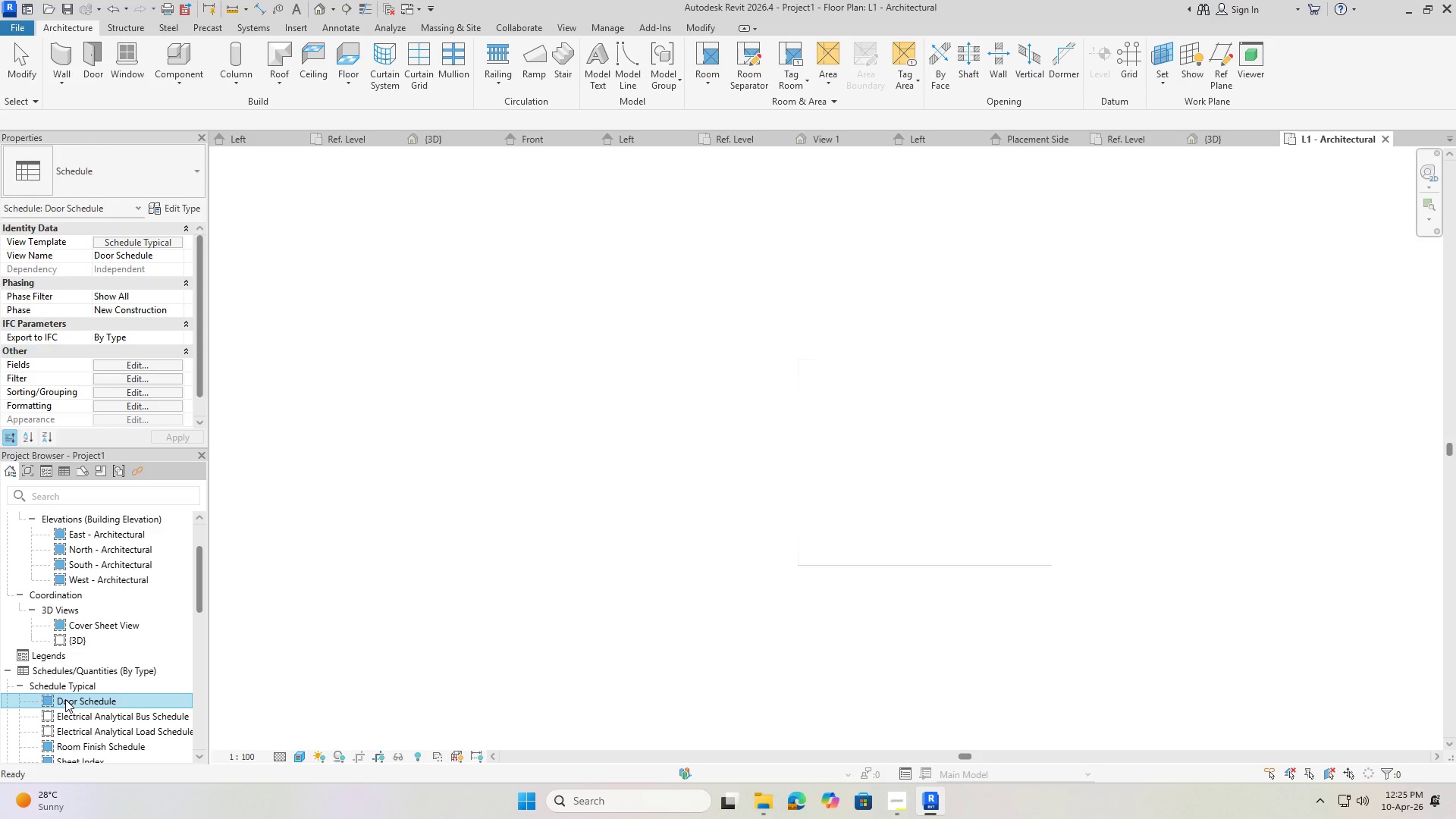 
key(Delete)
 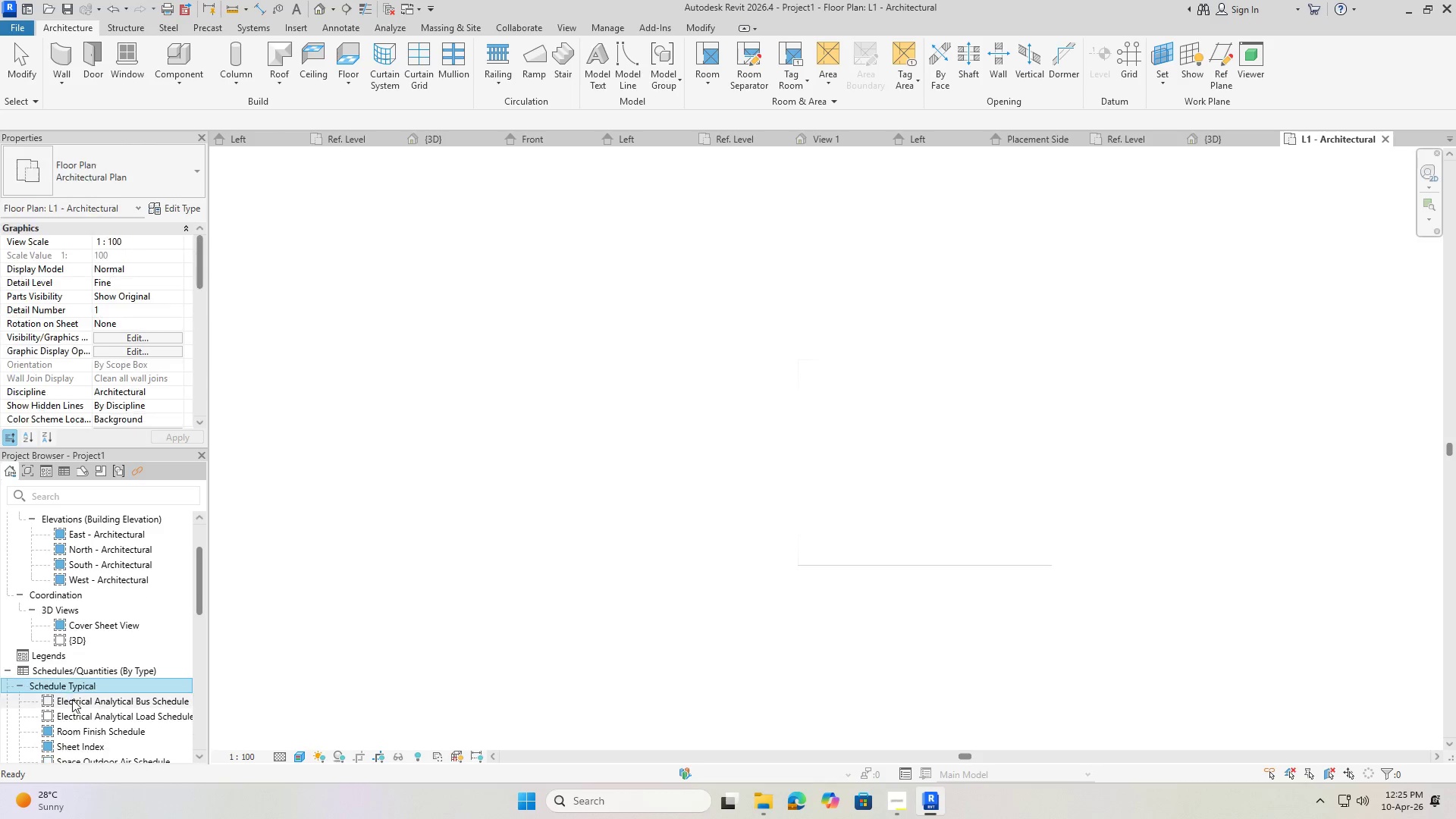 
left_click([72, 699])
 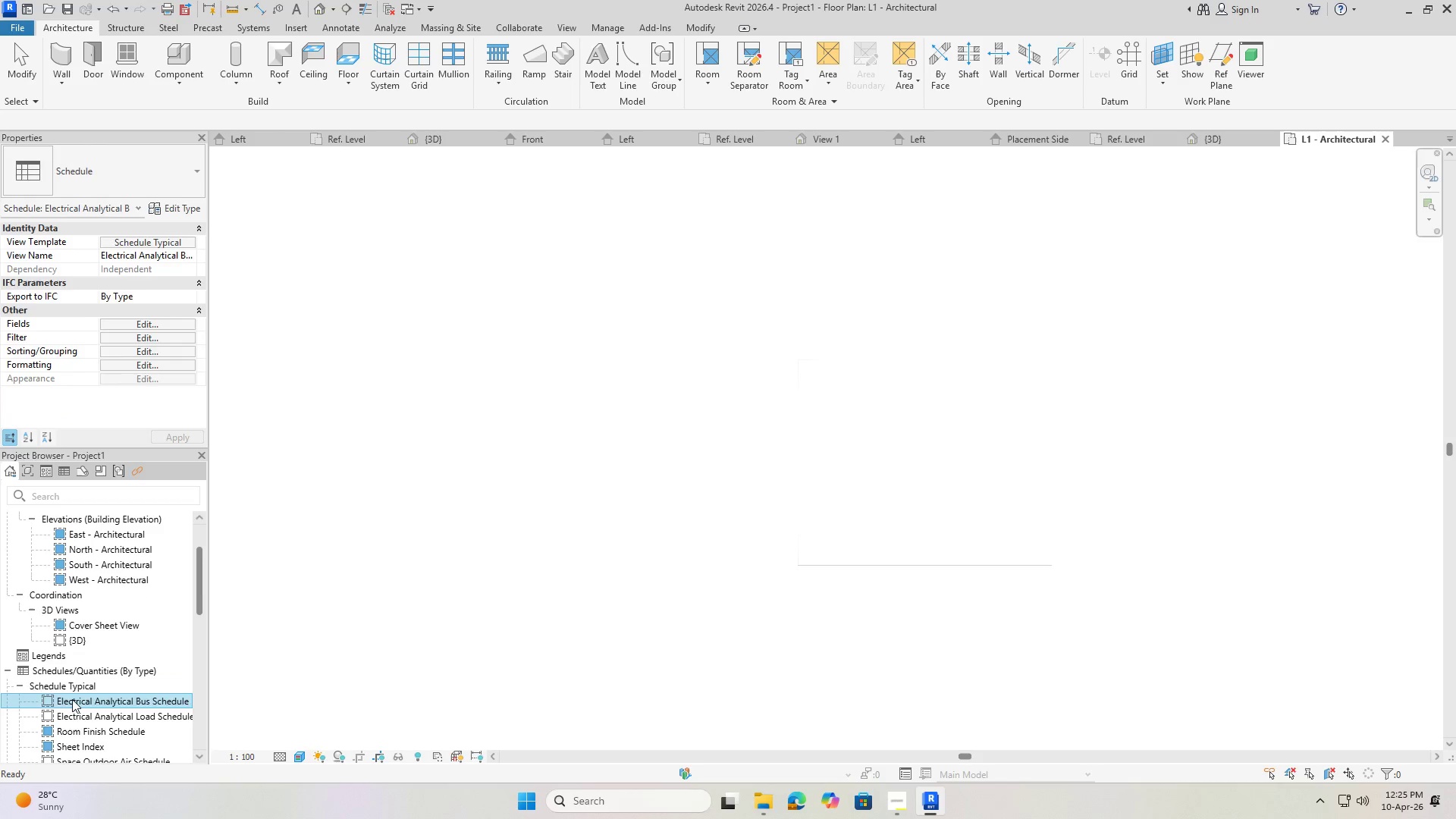 
key(Delete)
 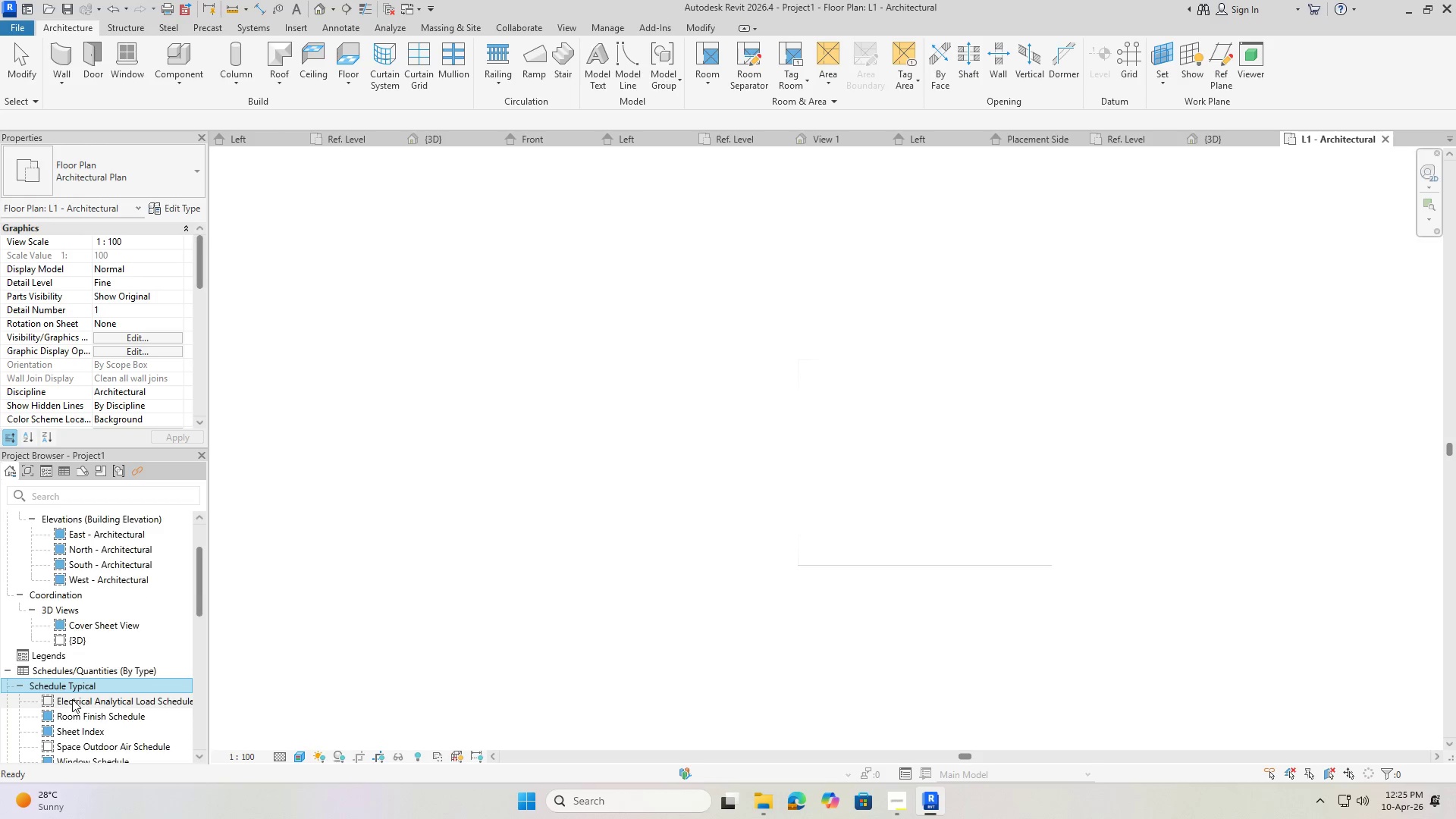 
left_click([72, 699])
 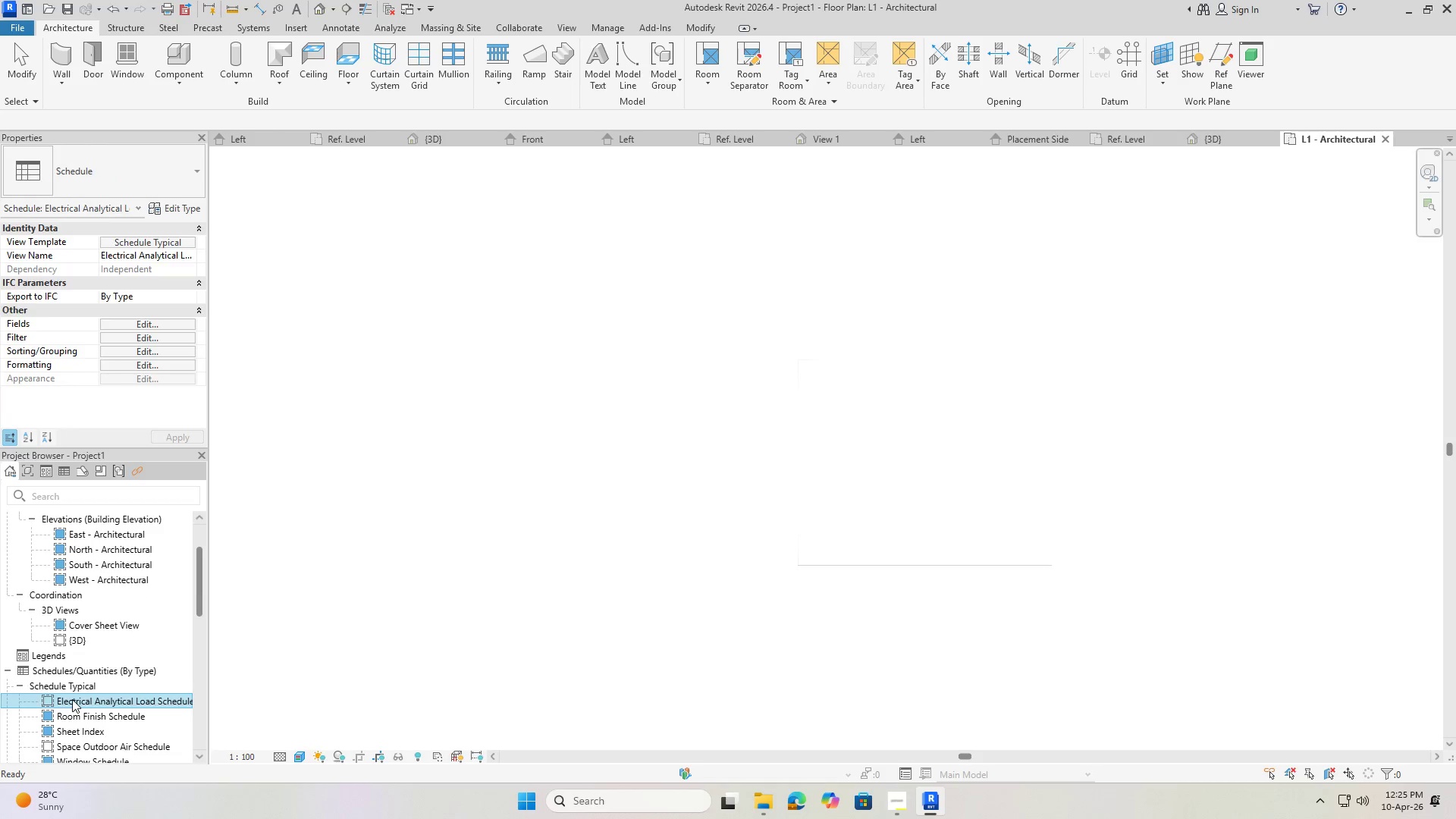 
key(Delete)
 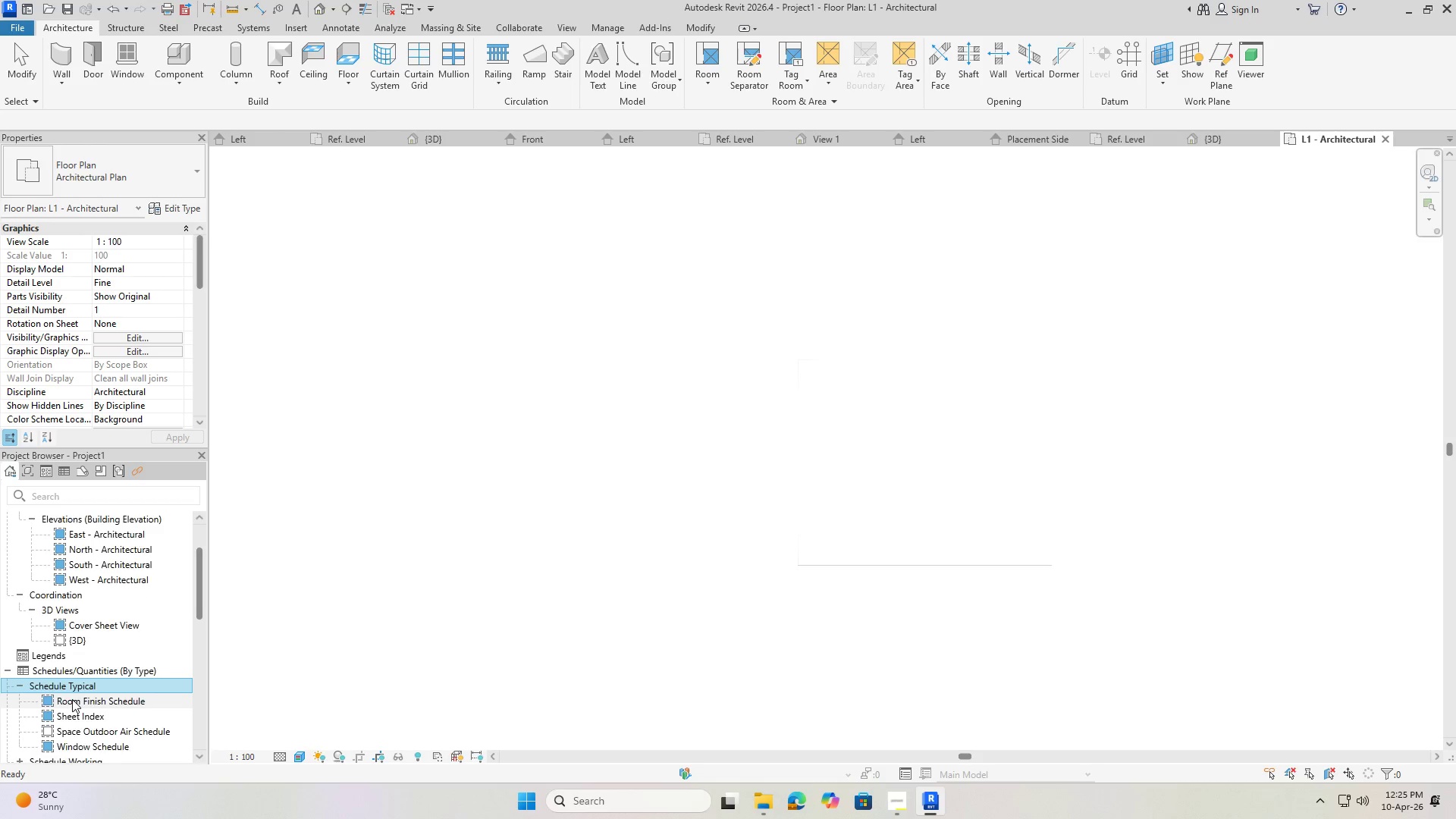 
left_click([72, 699])
 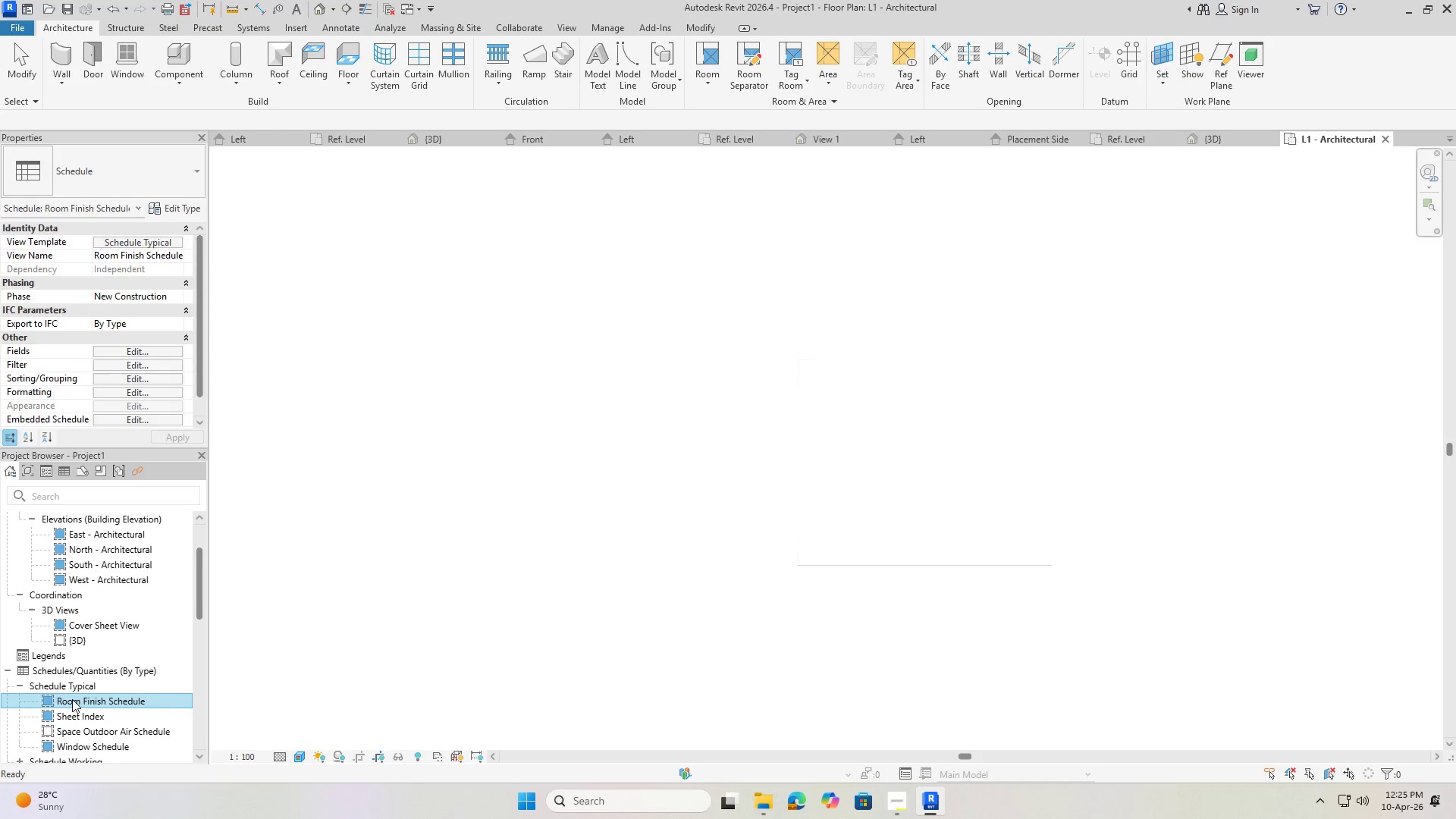 
key(Delete)
 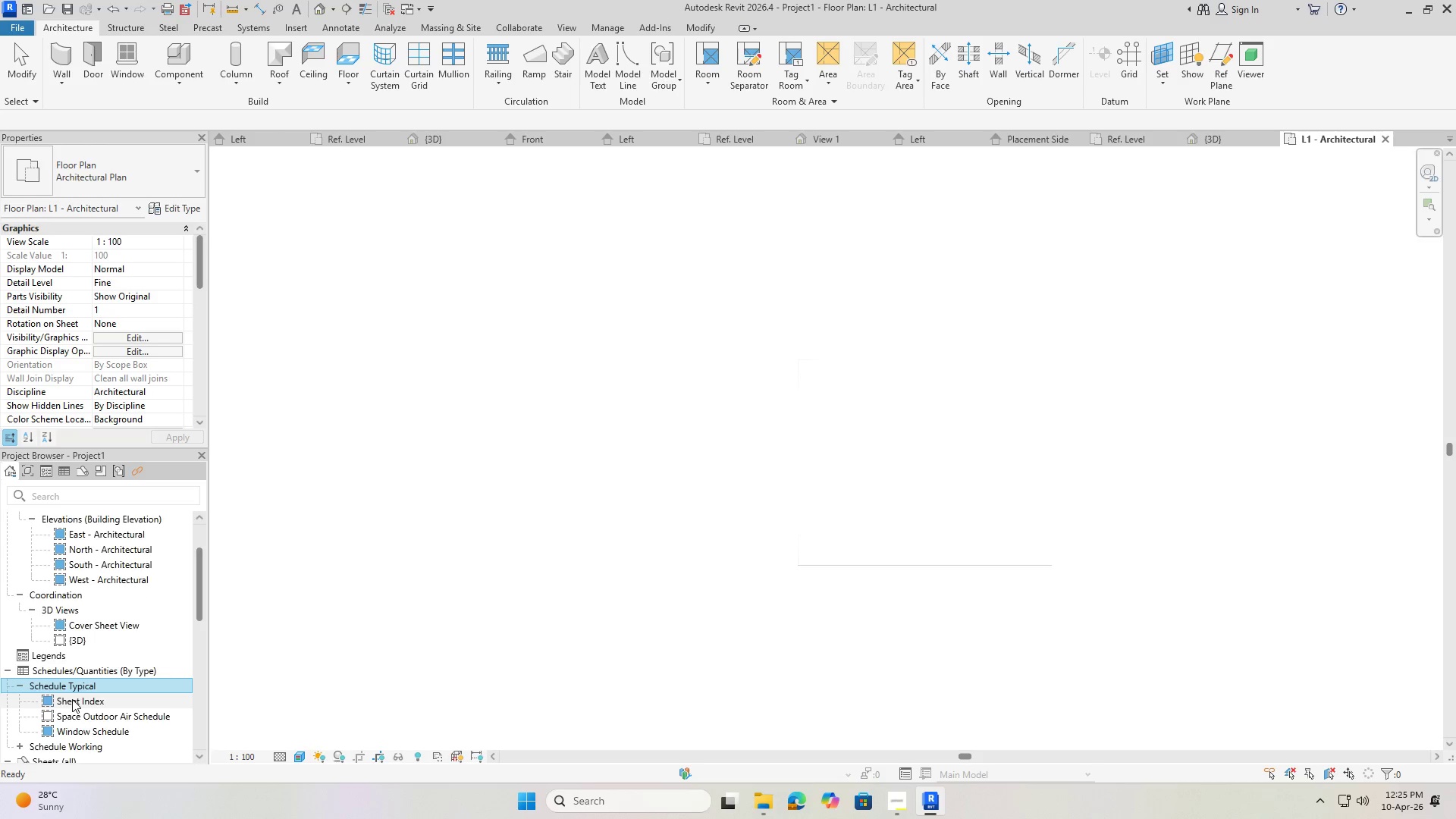 
left_click([72, 699])
 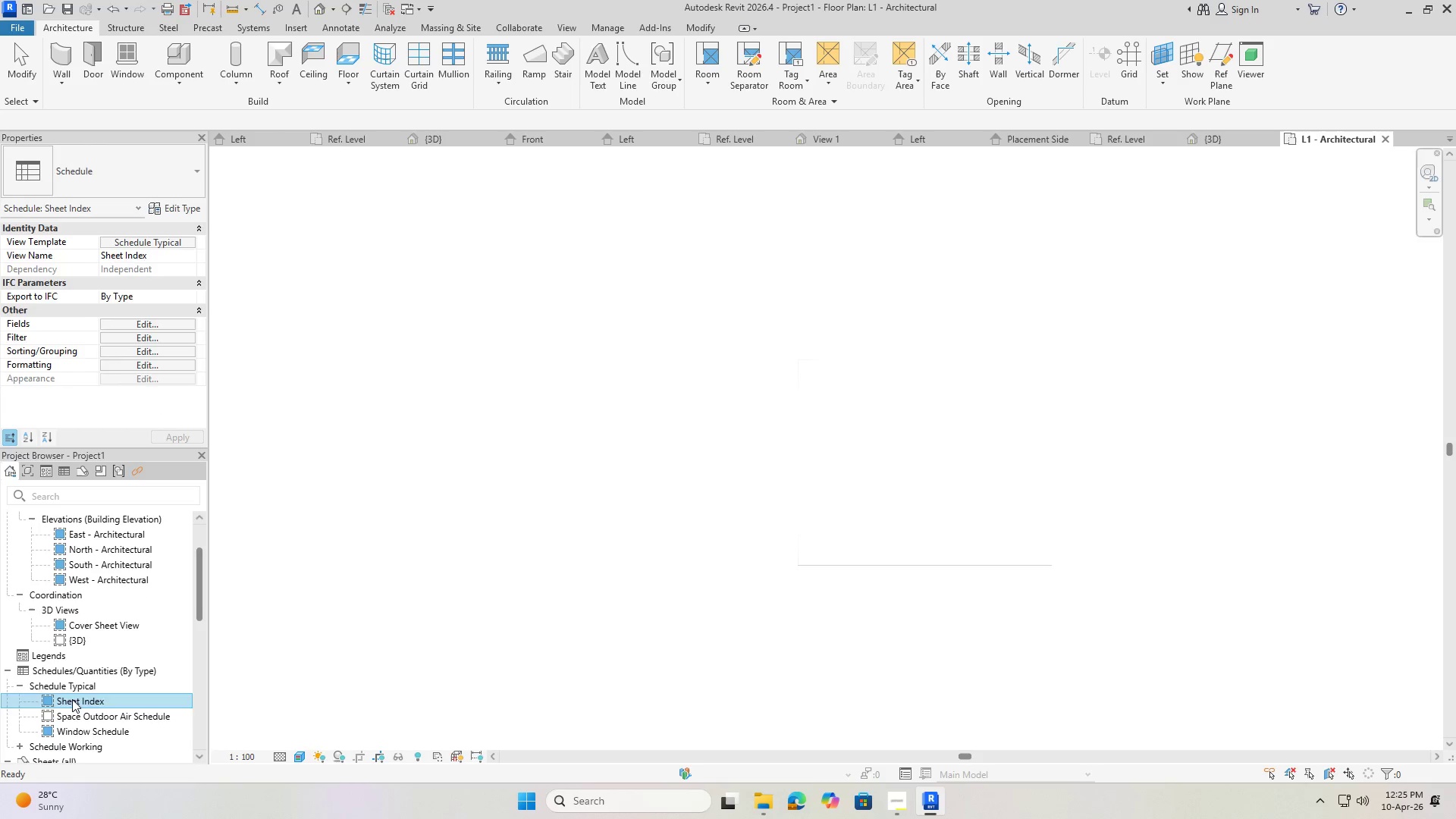 
key(Delete)
 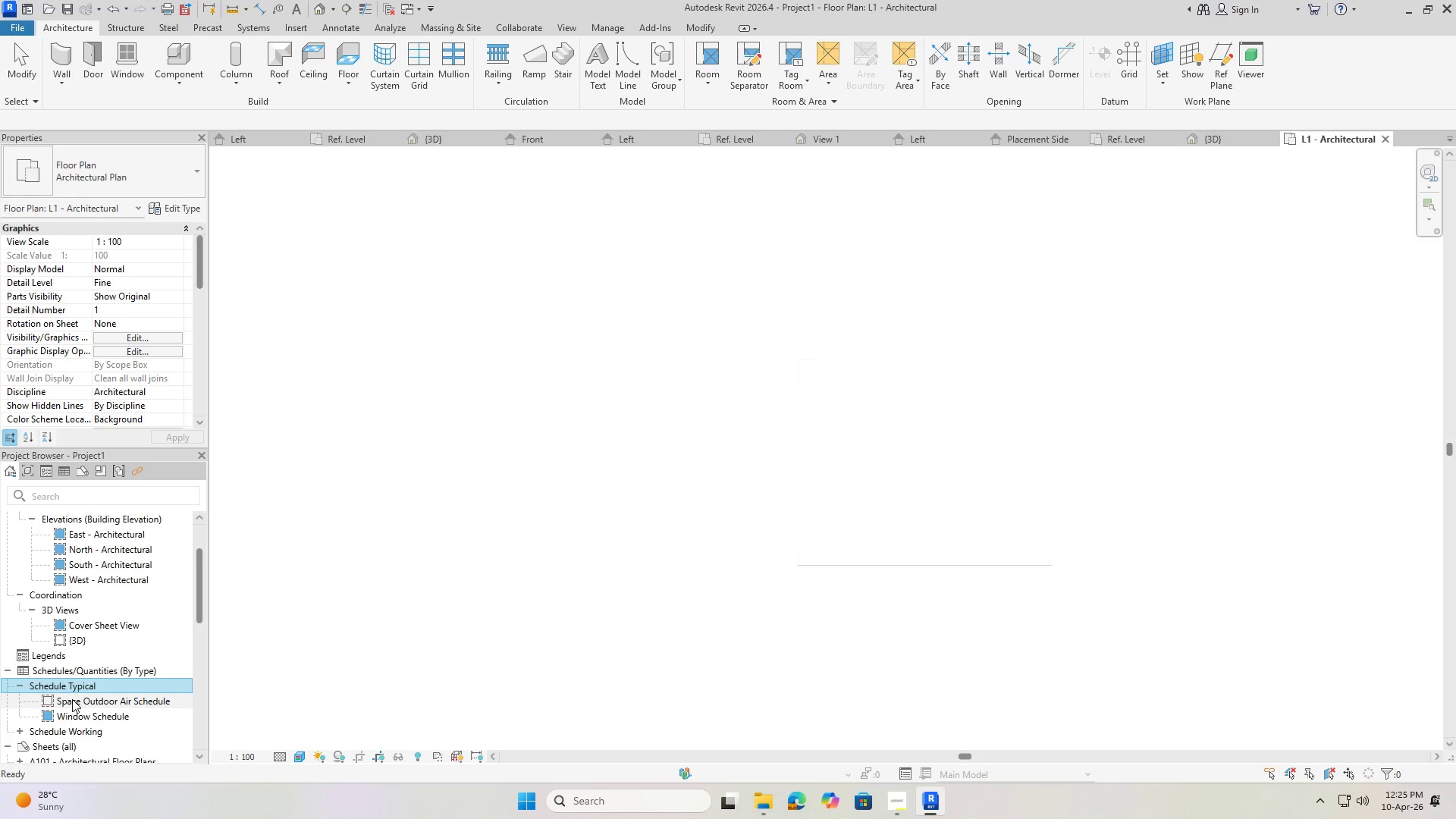 
left_click([72, 699])
 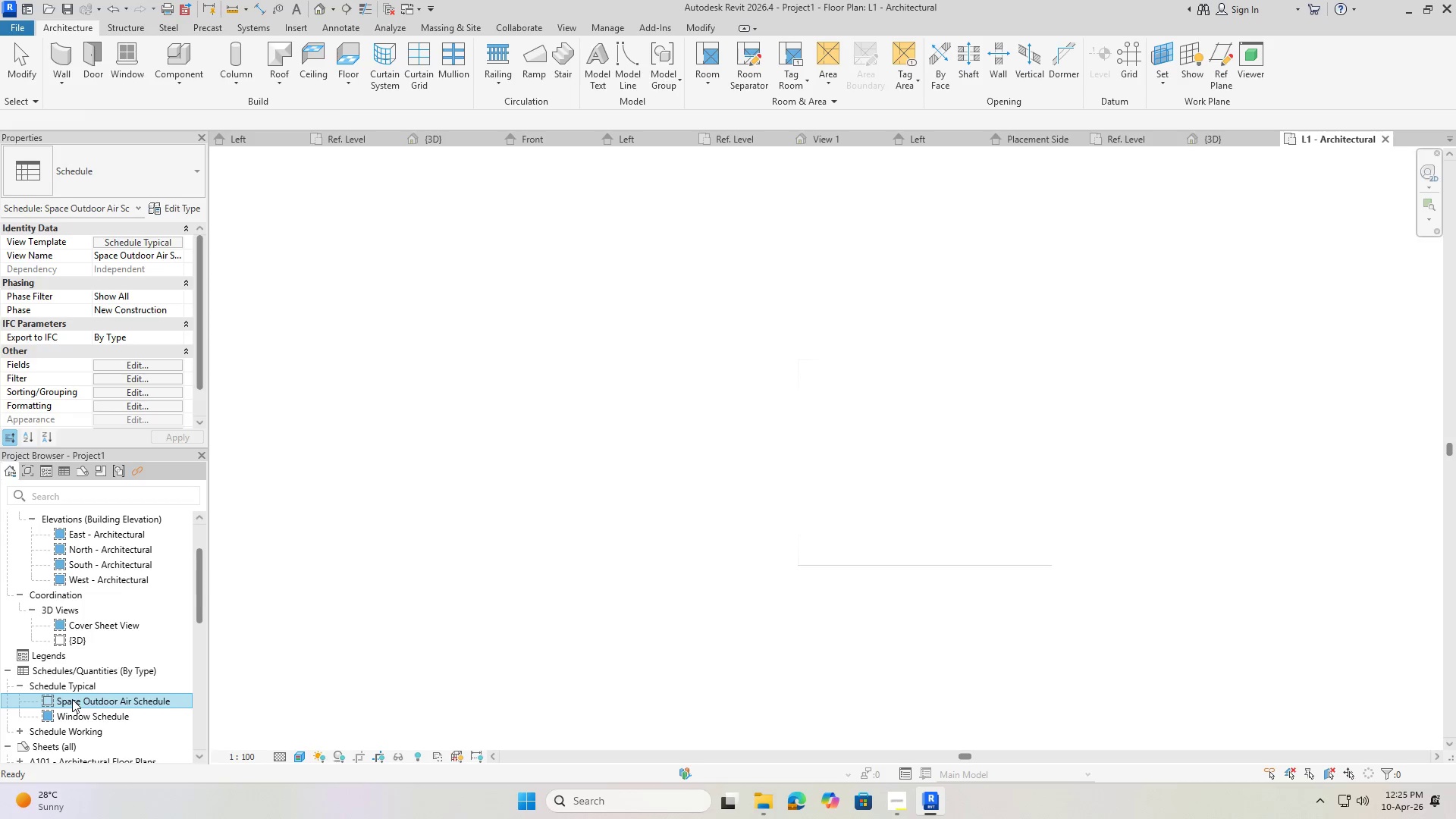 
key(Delete)
 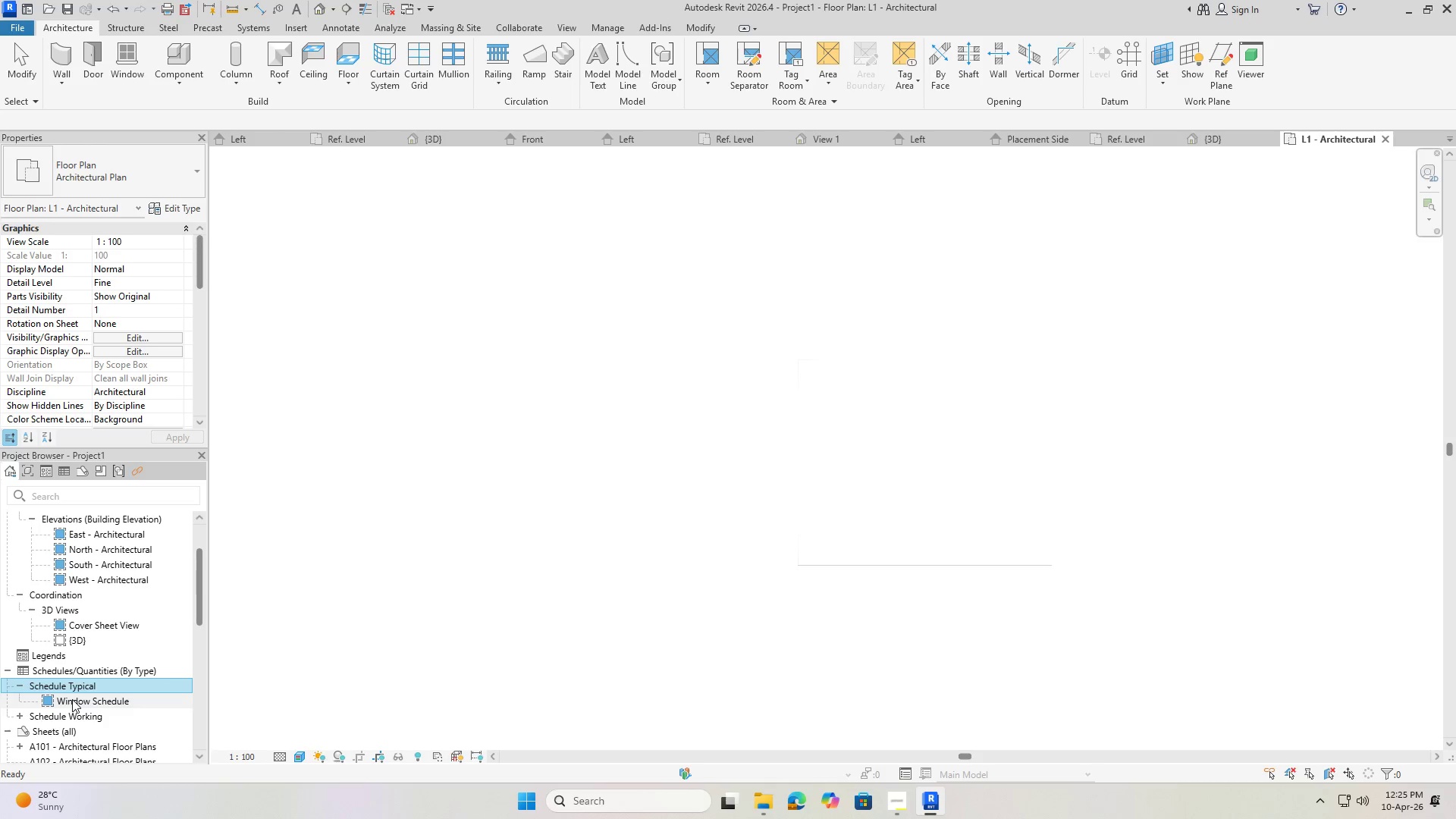 
left_click([72, 699])
 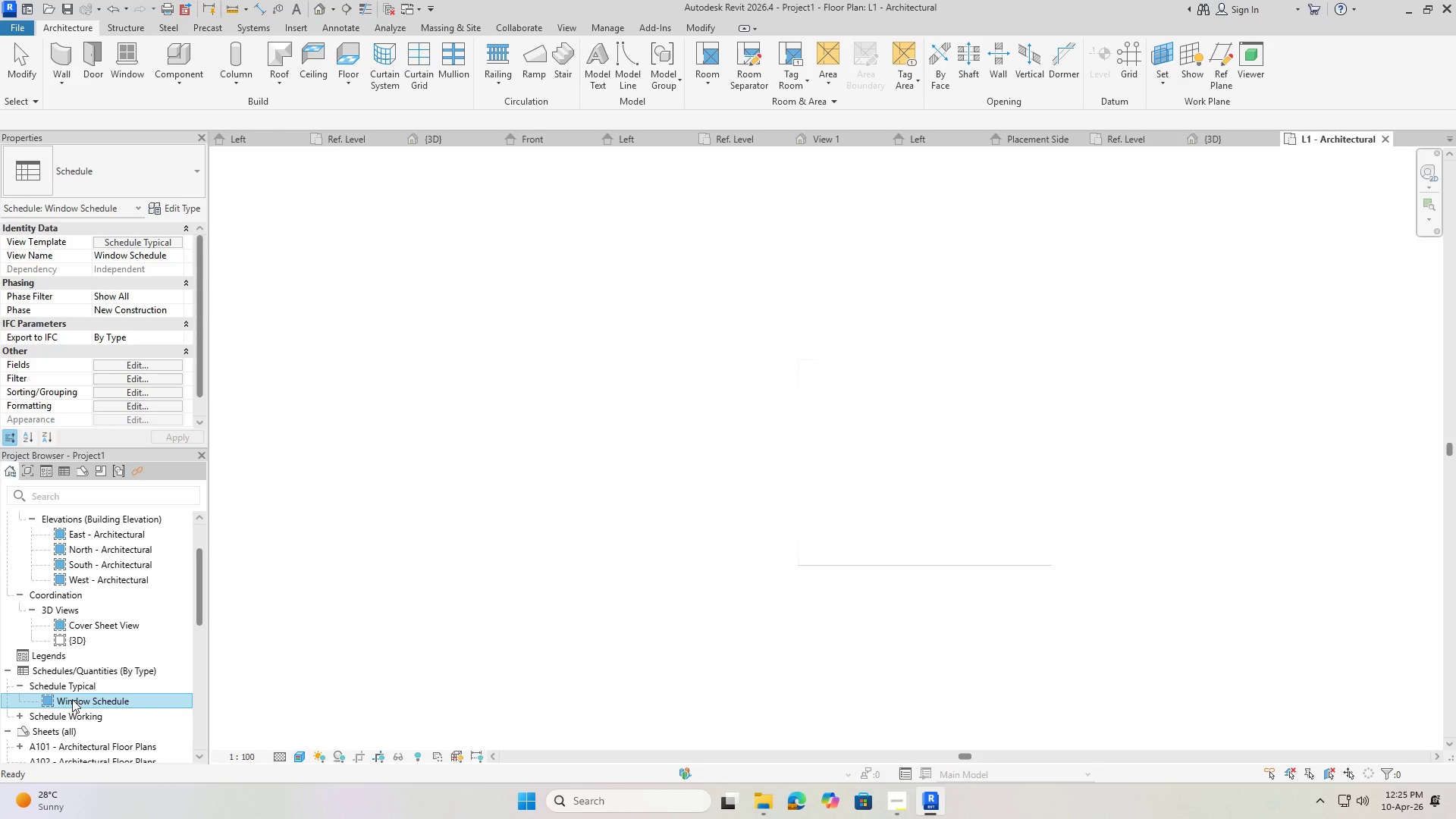 
key(Delete)
 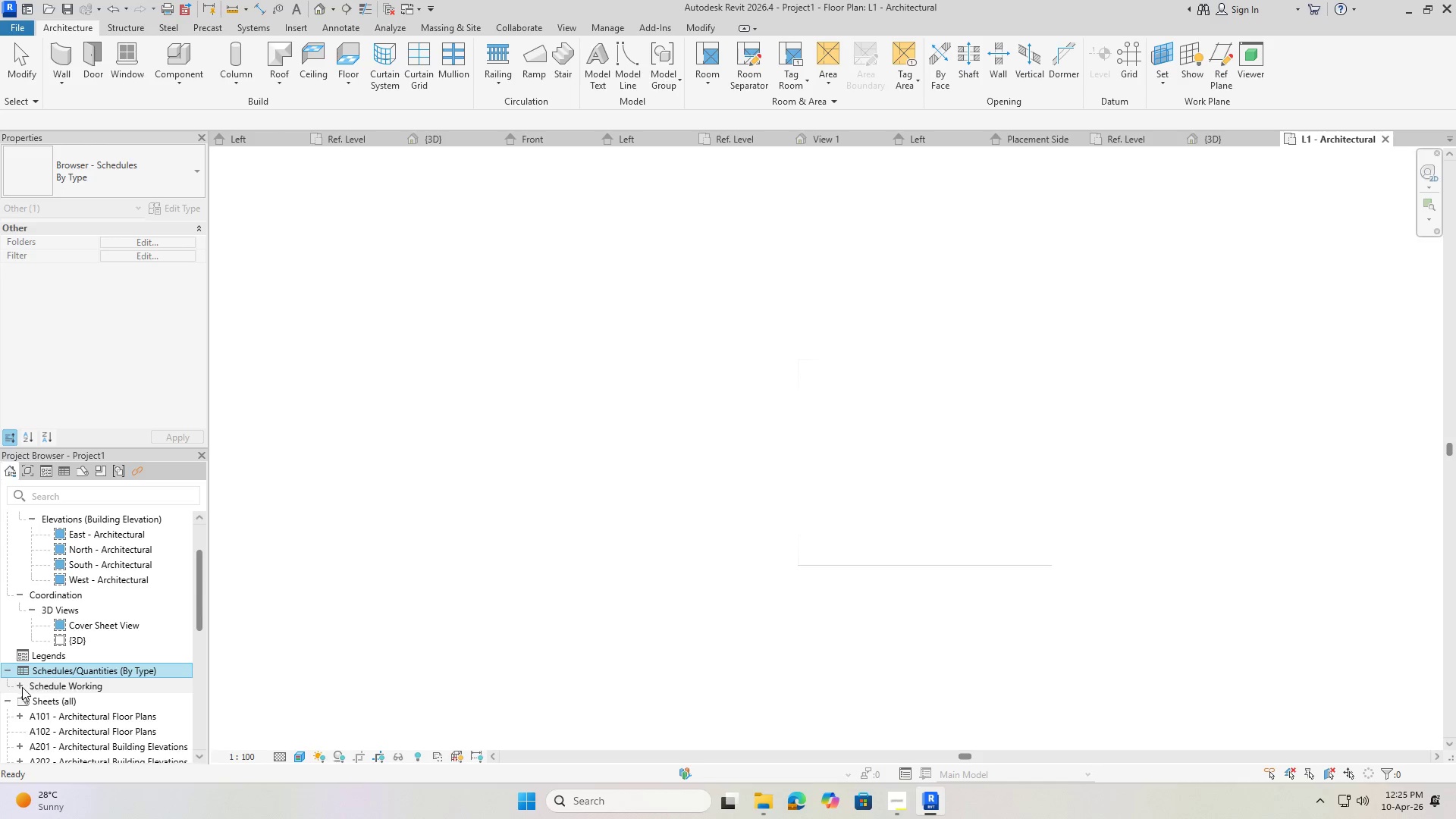 
left_click([20, 686])
 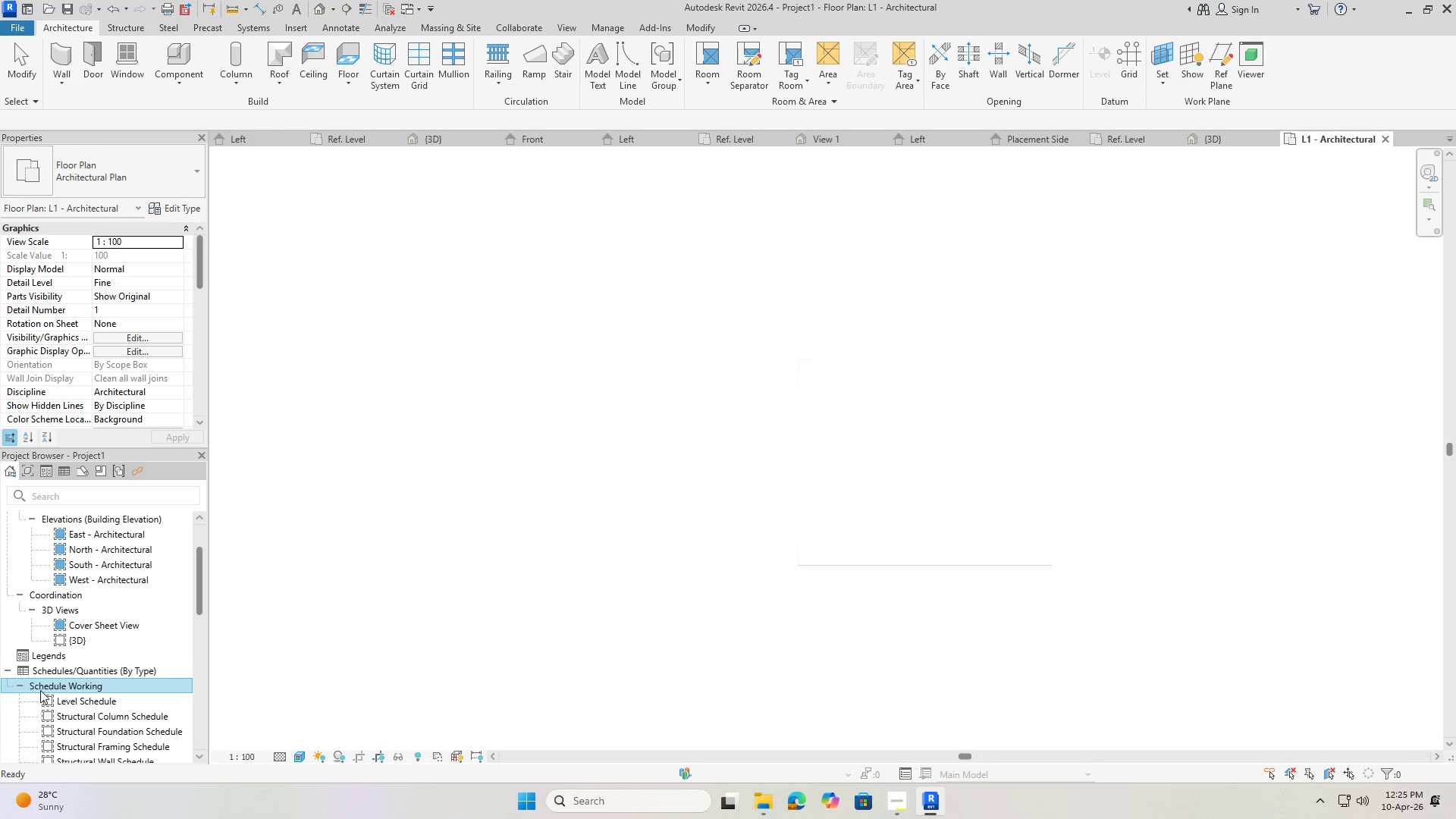 
scroll: coordinate [45, 691], scroll_direction: down, amount: 2.0
 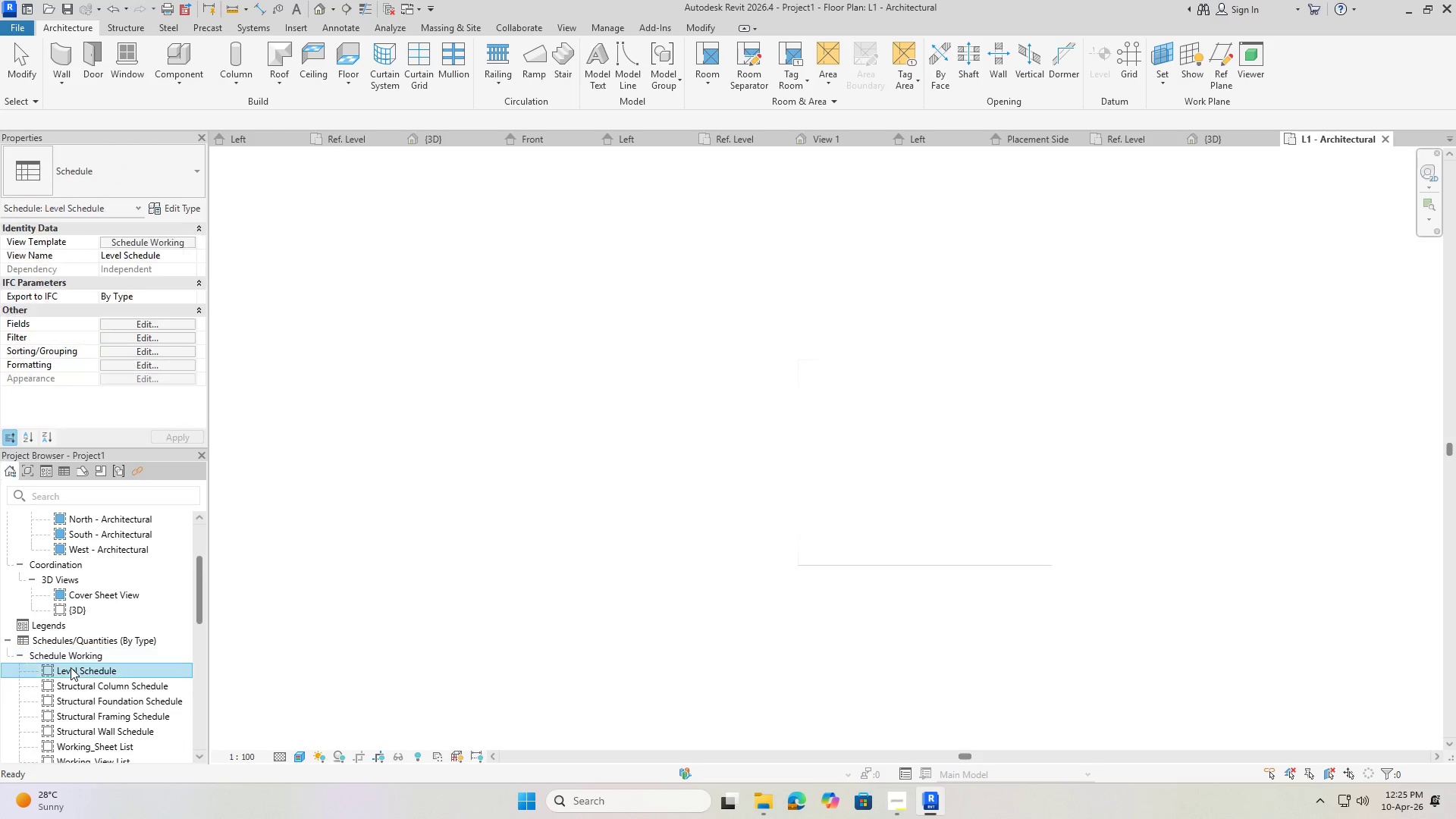 
key(Delete)
 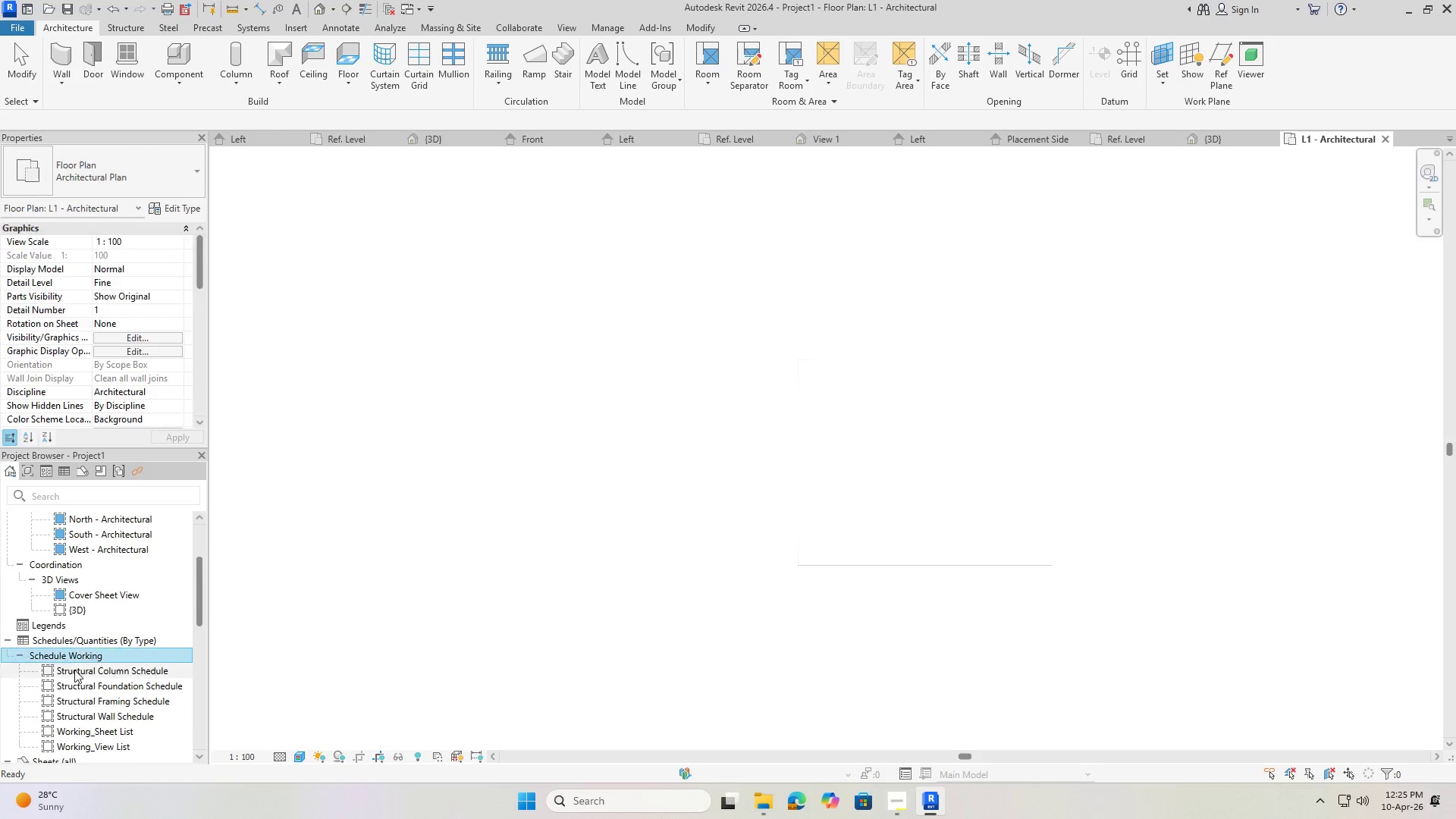 
left_click([74, 670])
 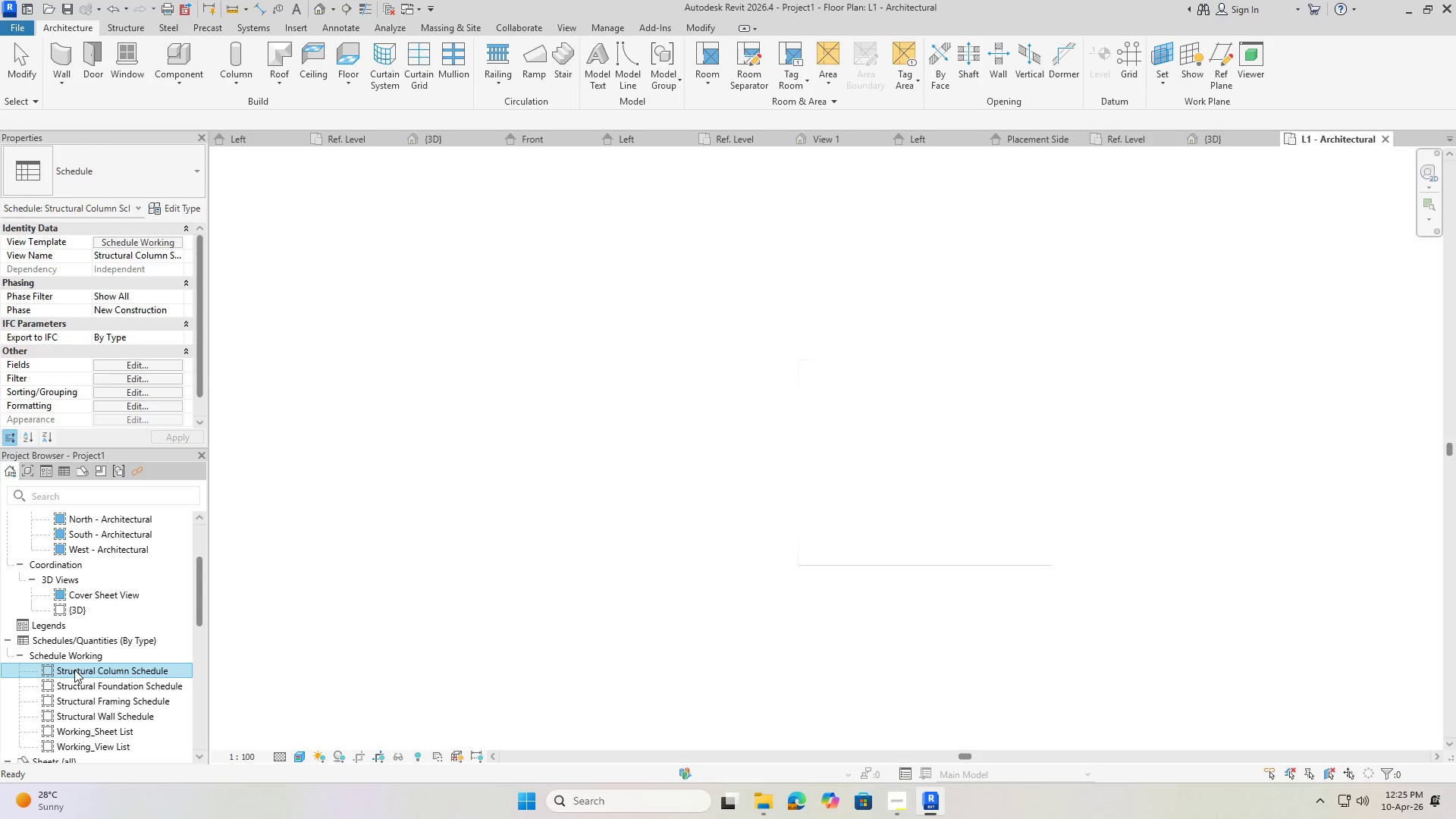 
key(Delete)
 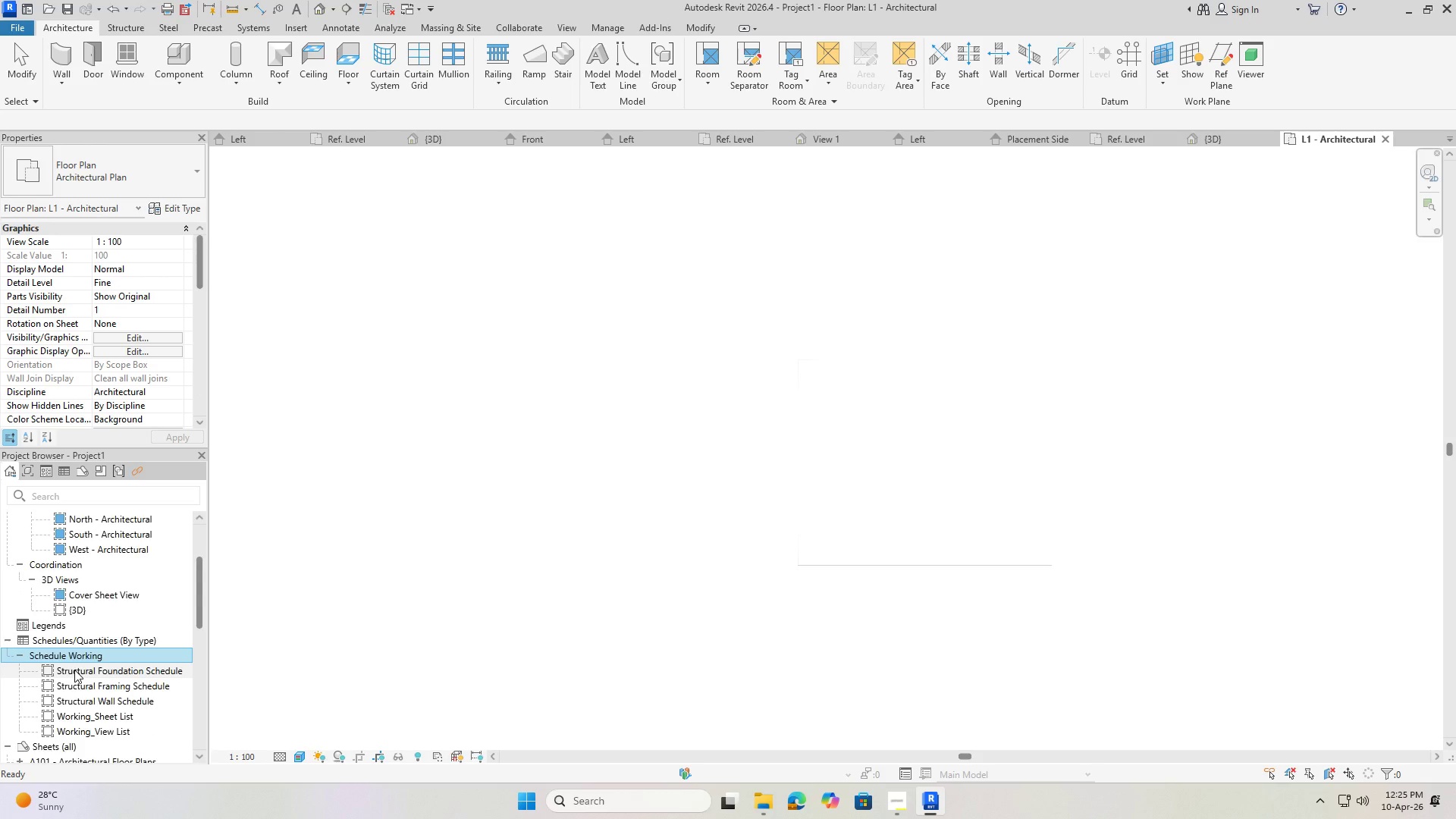 
left_click([74, 670])
 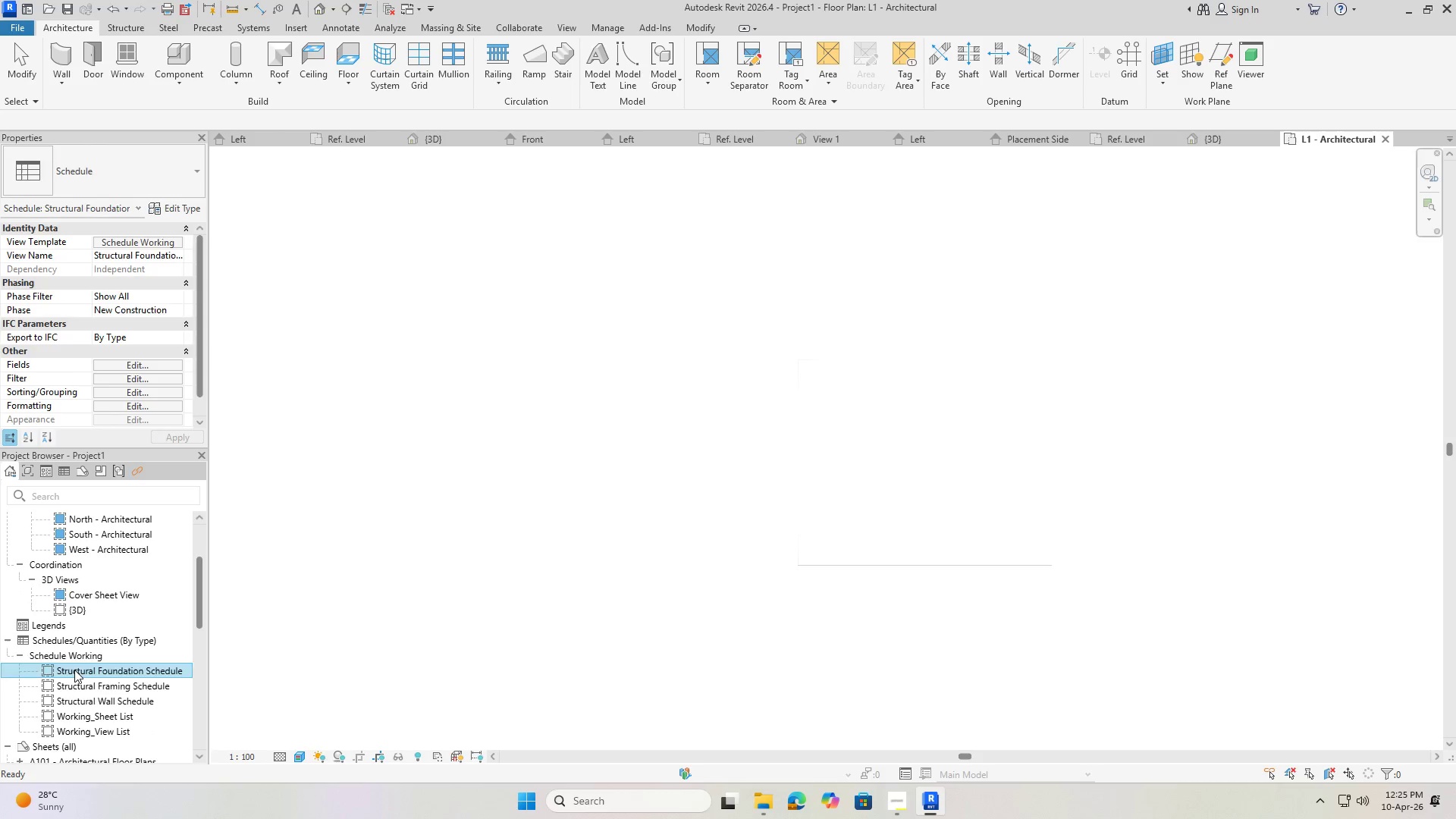 
key(Delete)
 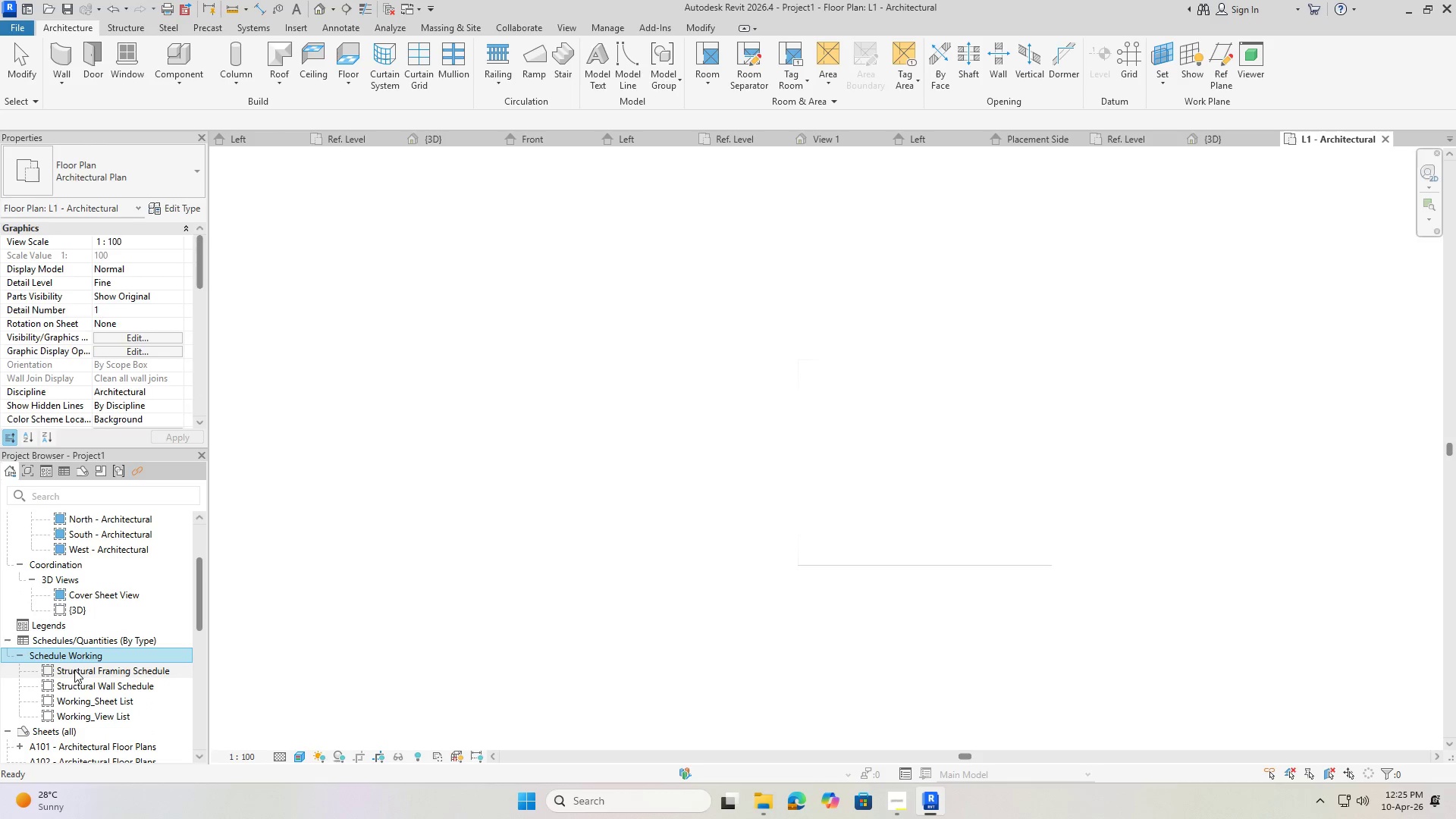 
left_click([74, 670])
 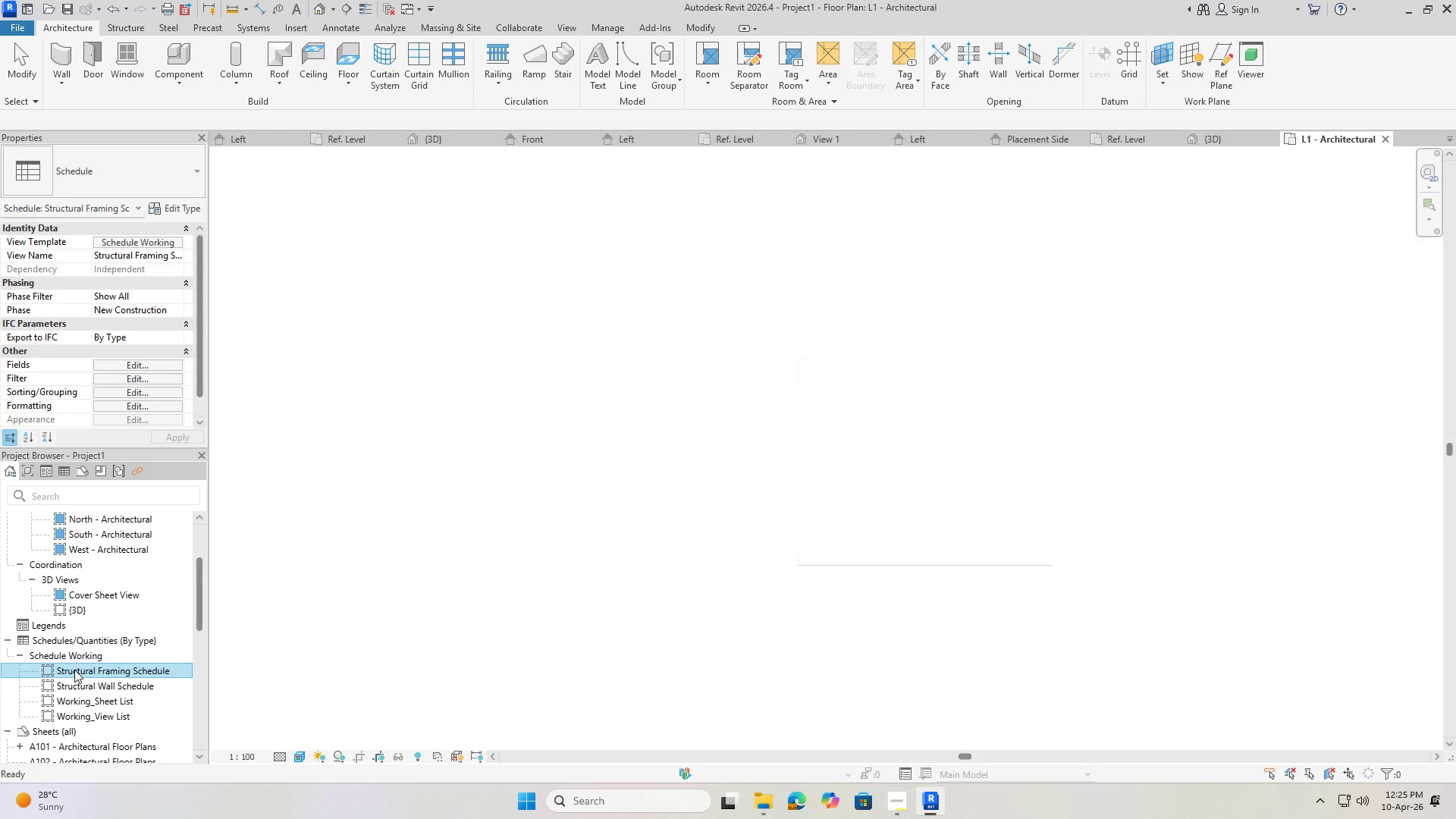 
key(Delete)
 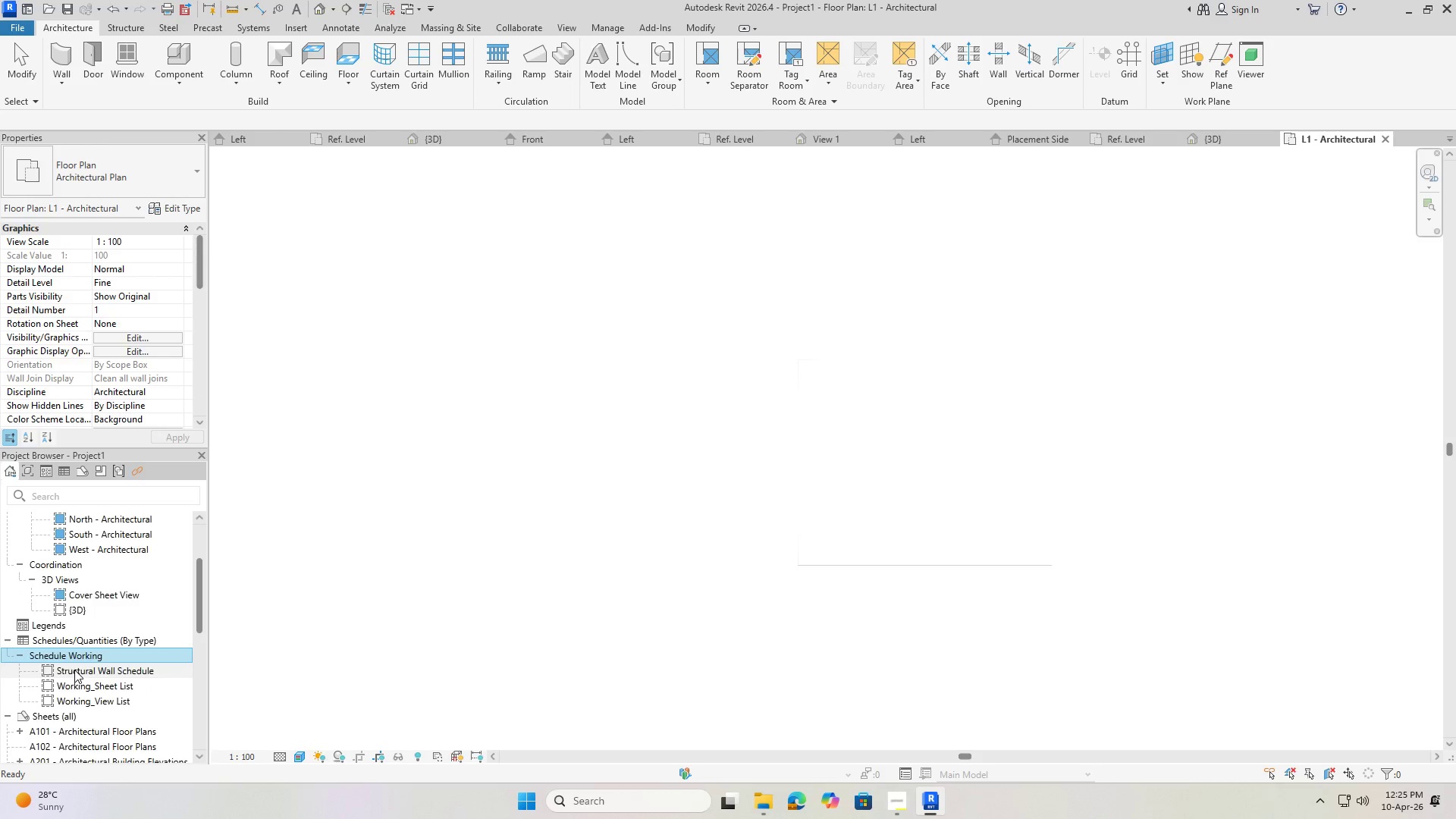 
left_click([74, 670])
 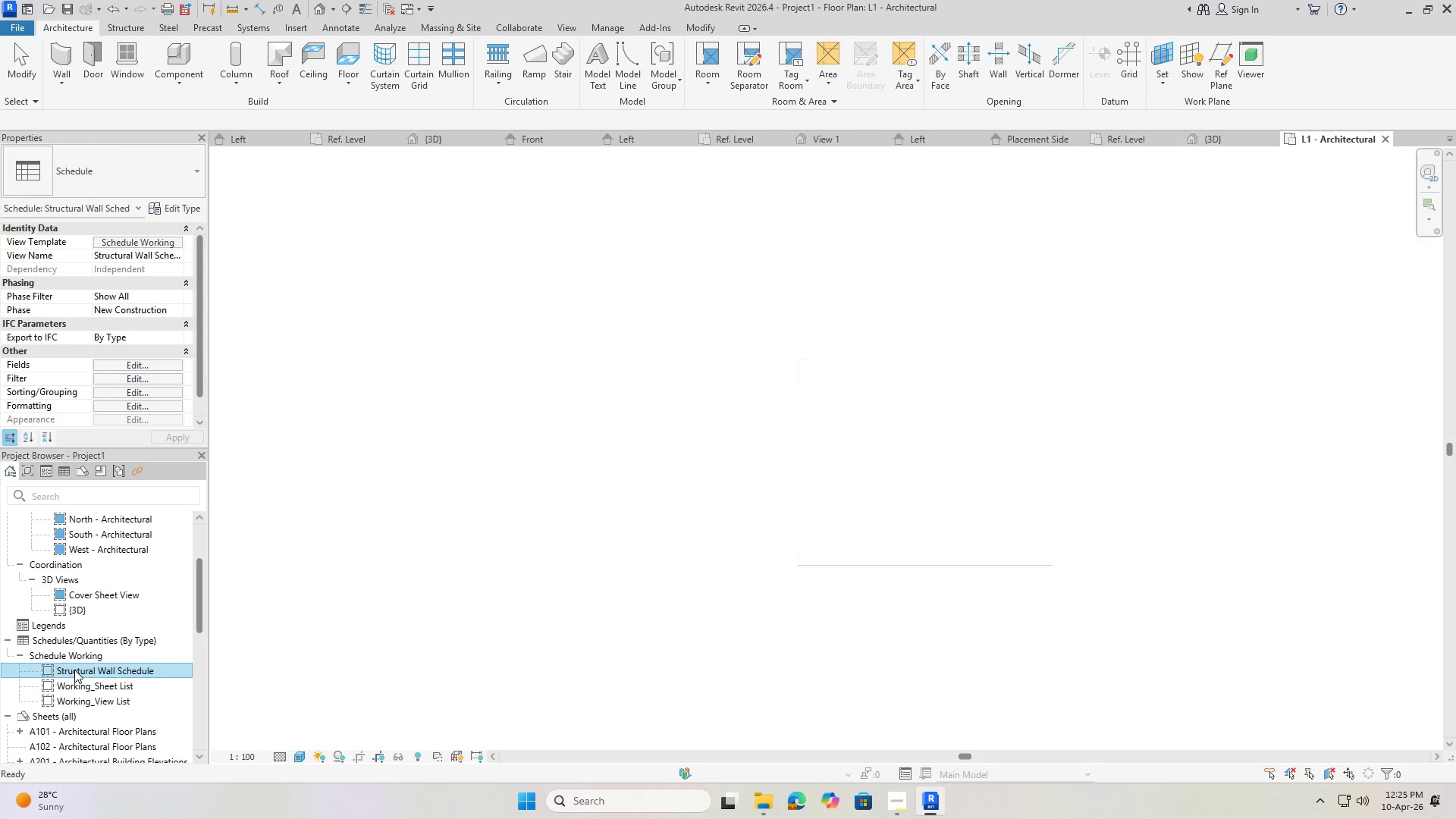 
key(Delete)
 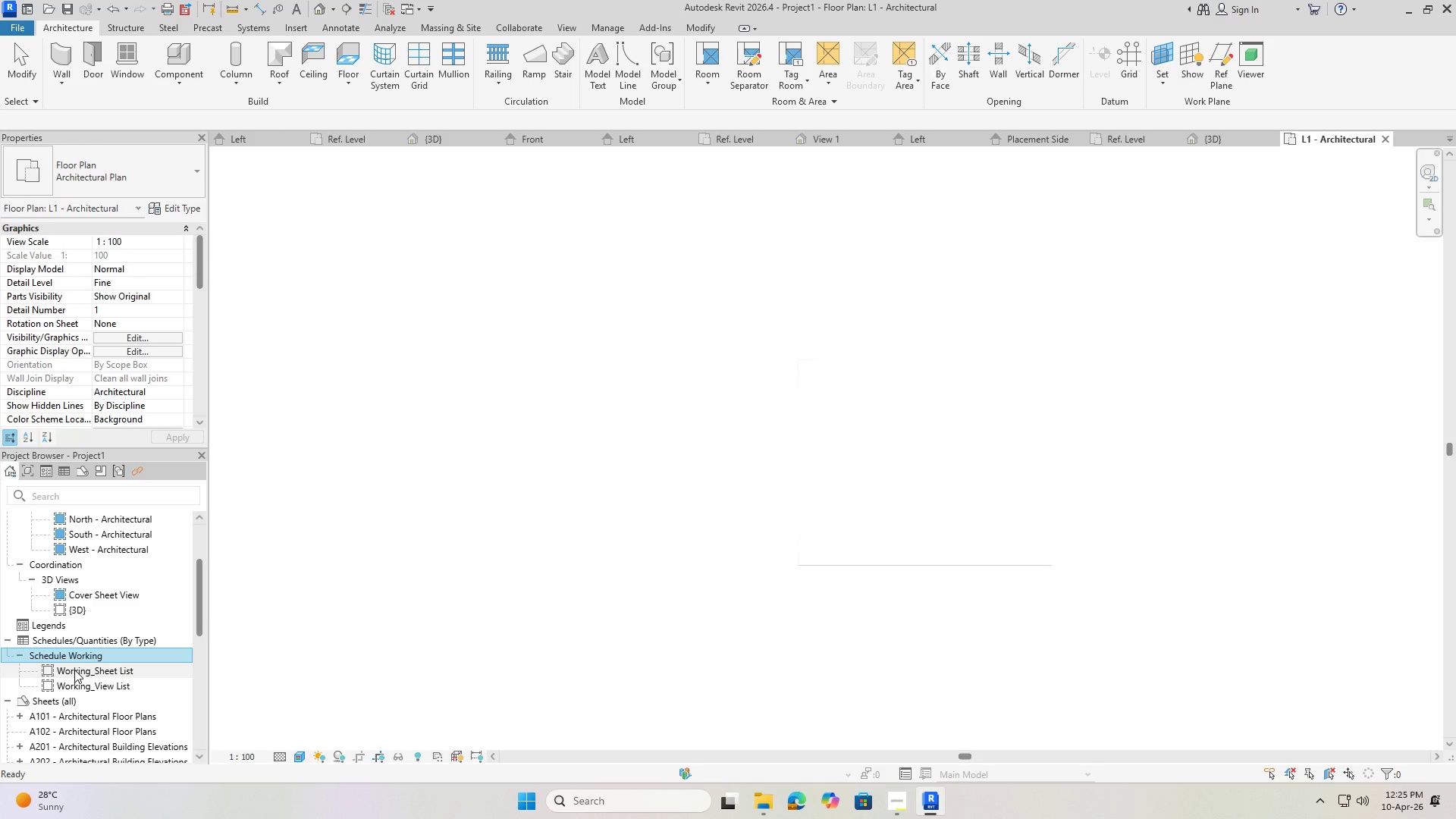 
left_click([74, 670])
 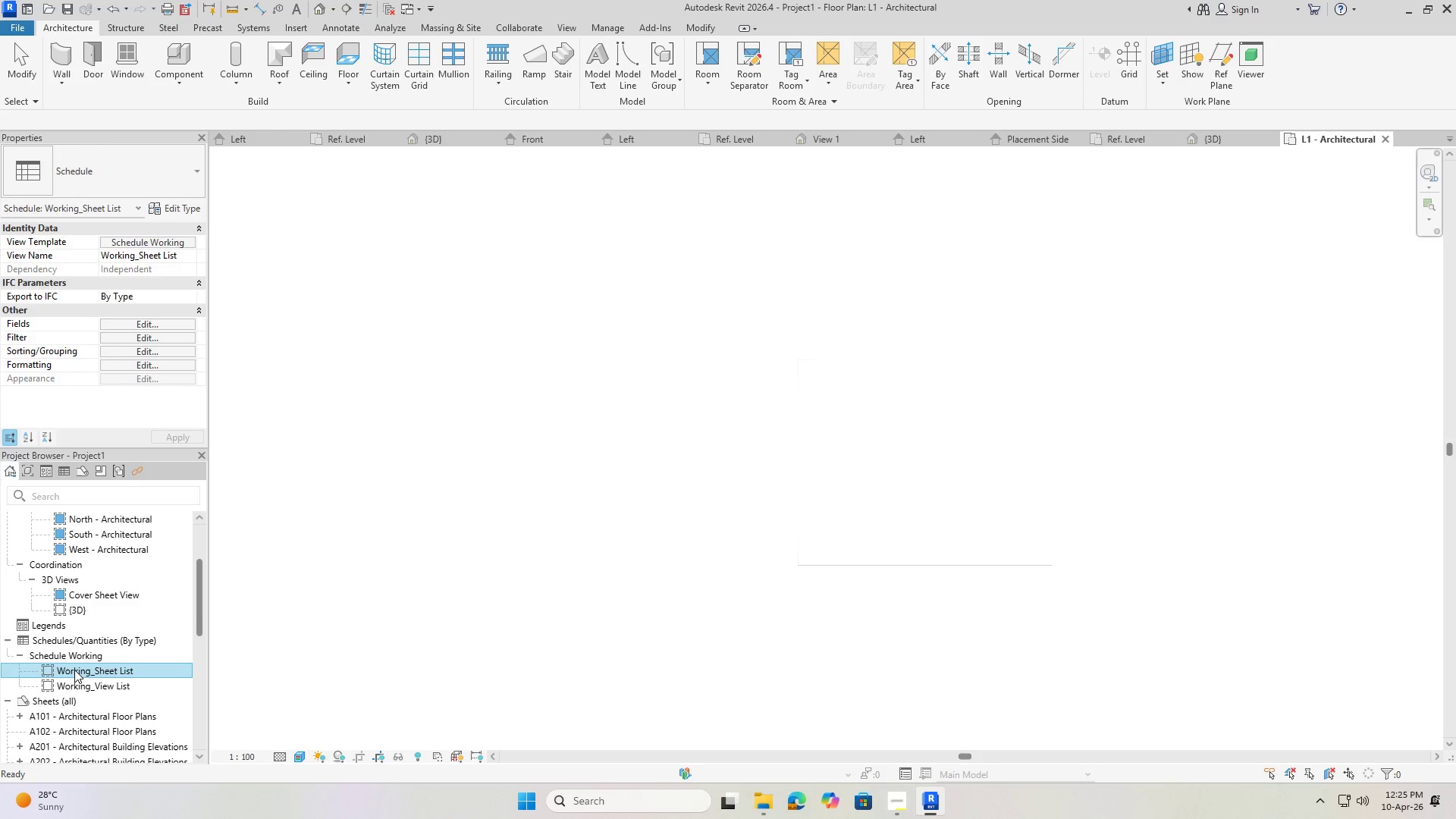 
key(Delete)
 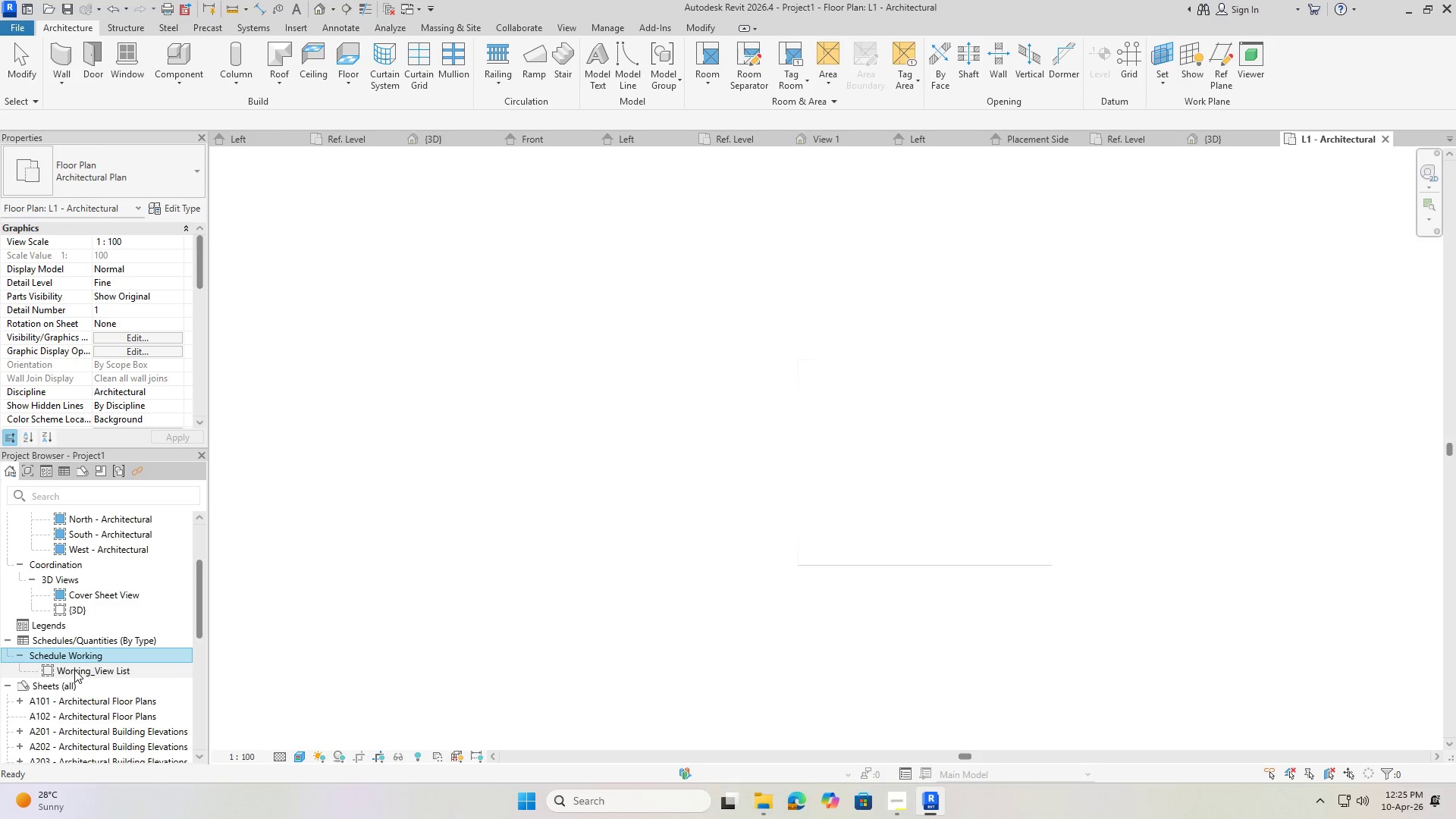 
left_click([74, 670])
 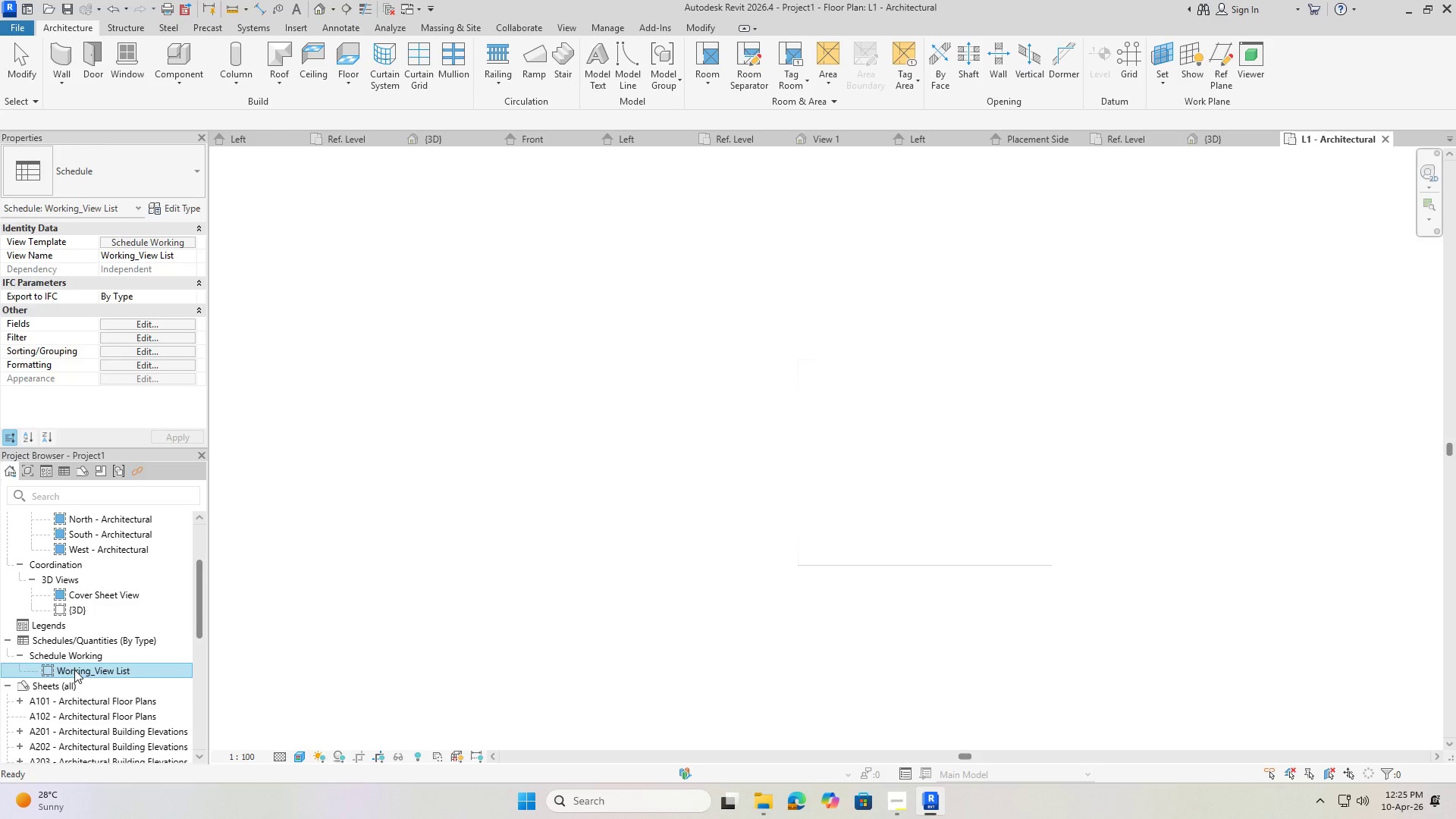 
key(Delete)
 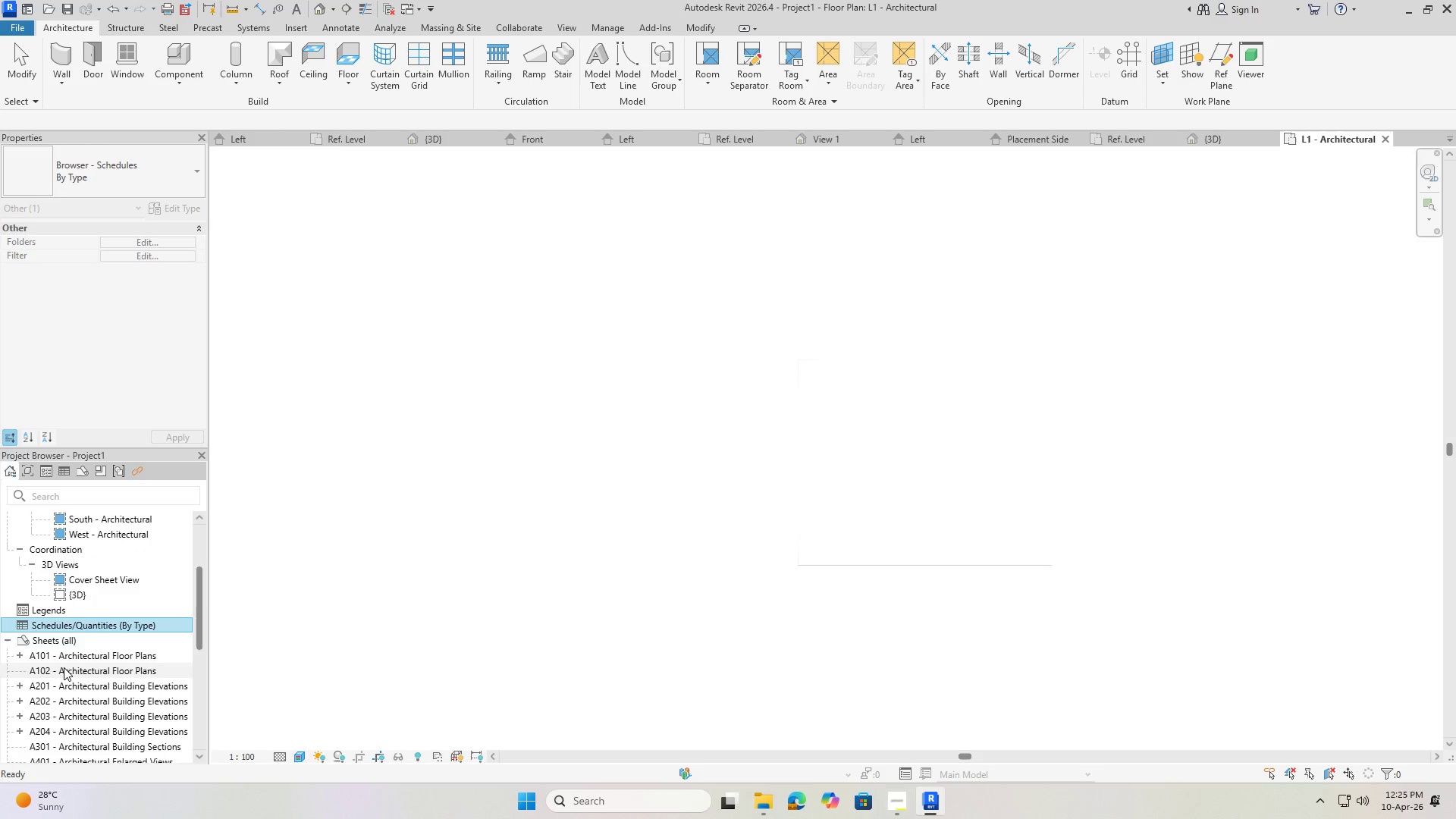 
scroll: coordinate [42, 595], scroll_direction: down, amount: 6.0
 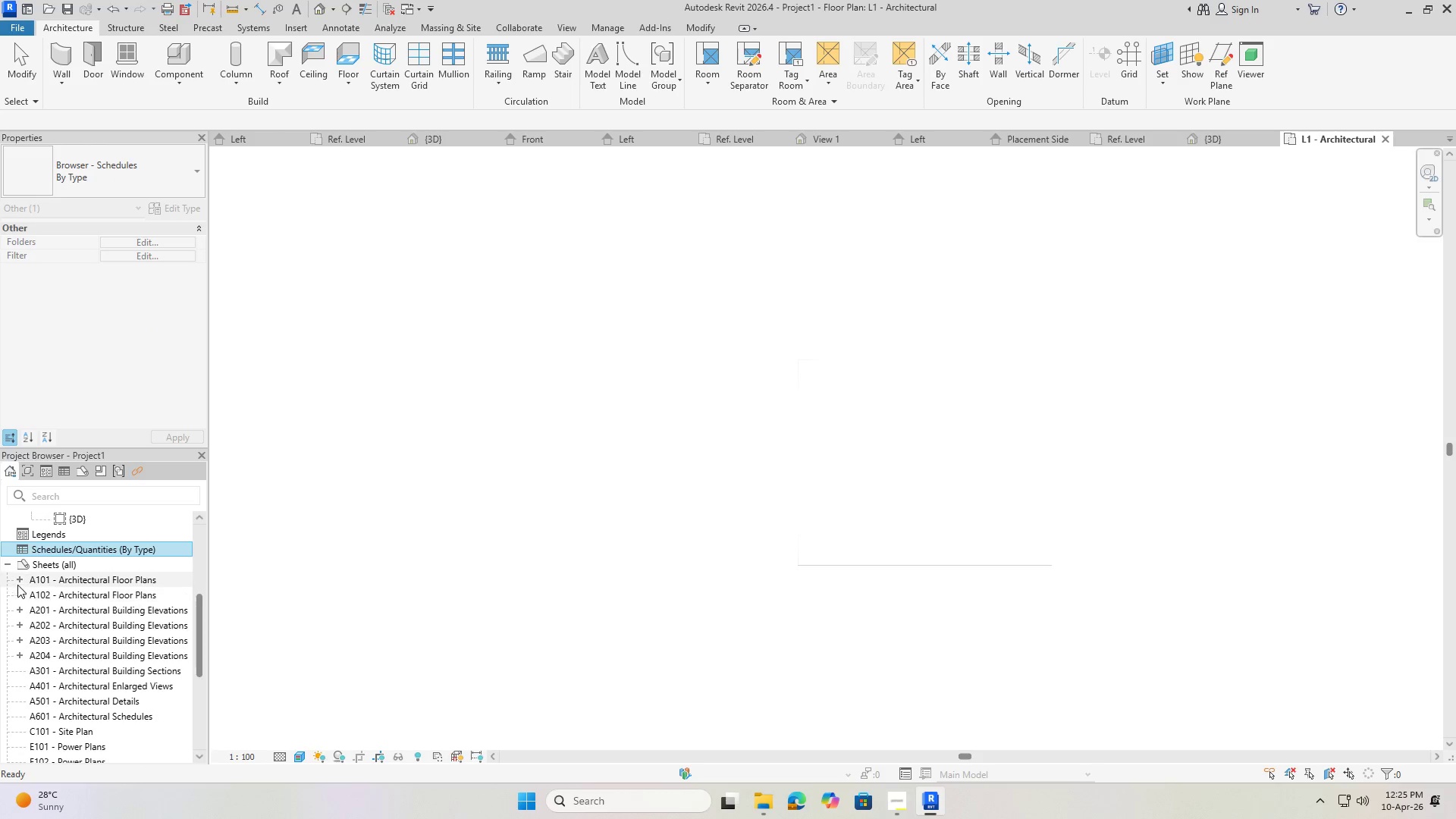 
left_click([17, 582])
 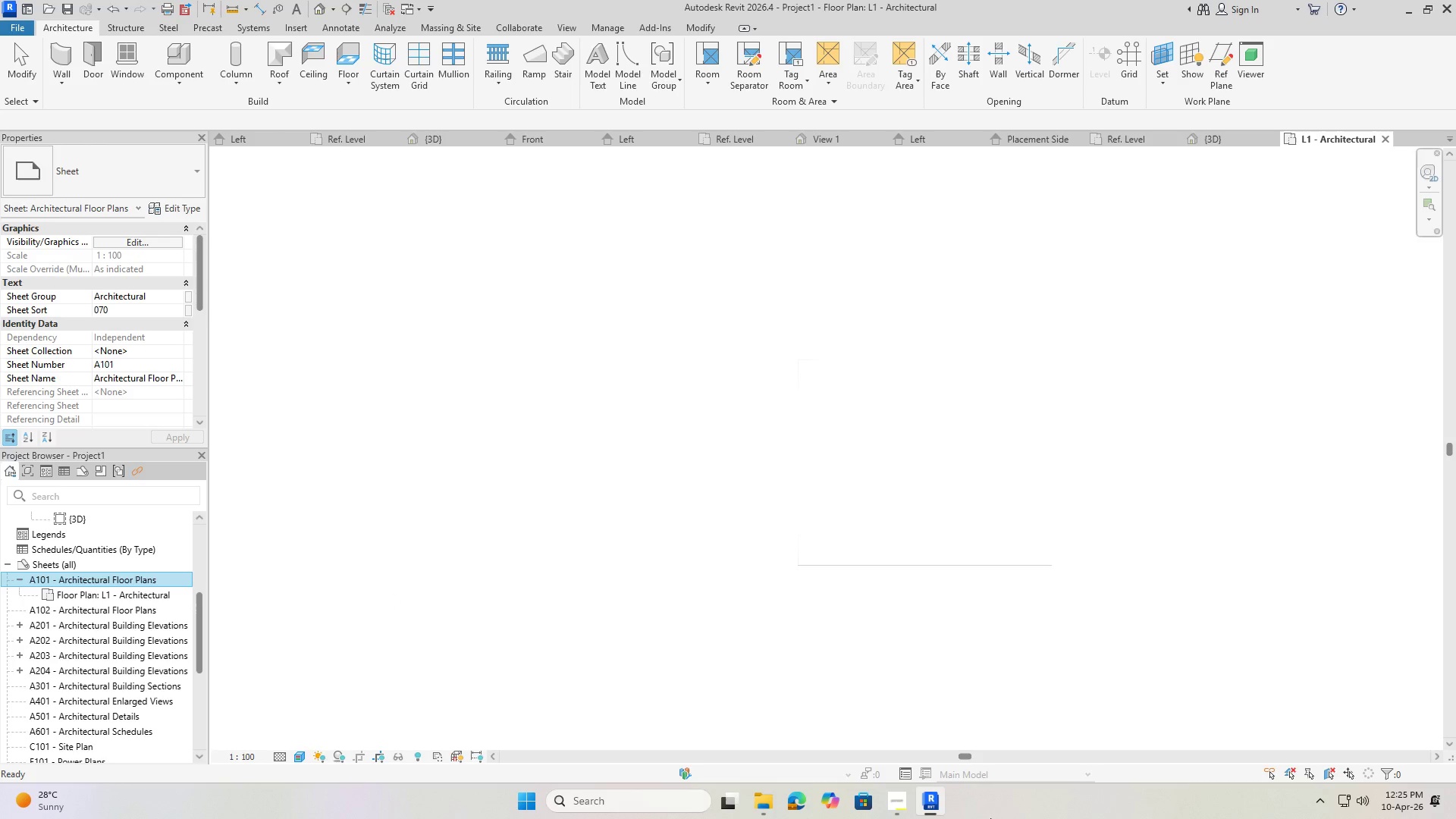 
left_click([887, 802])